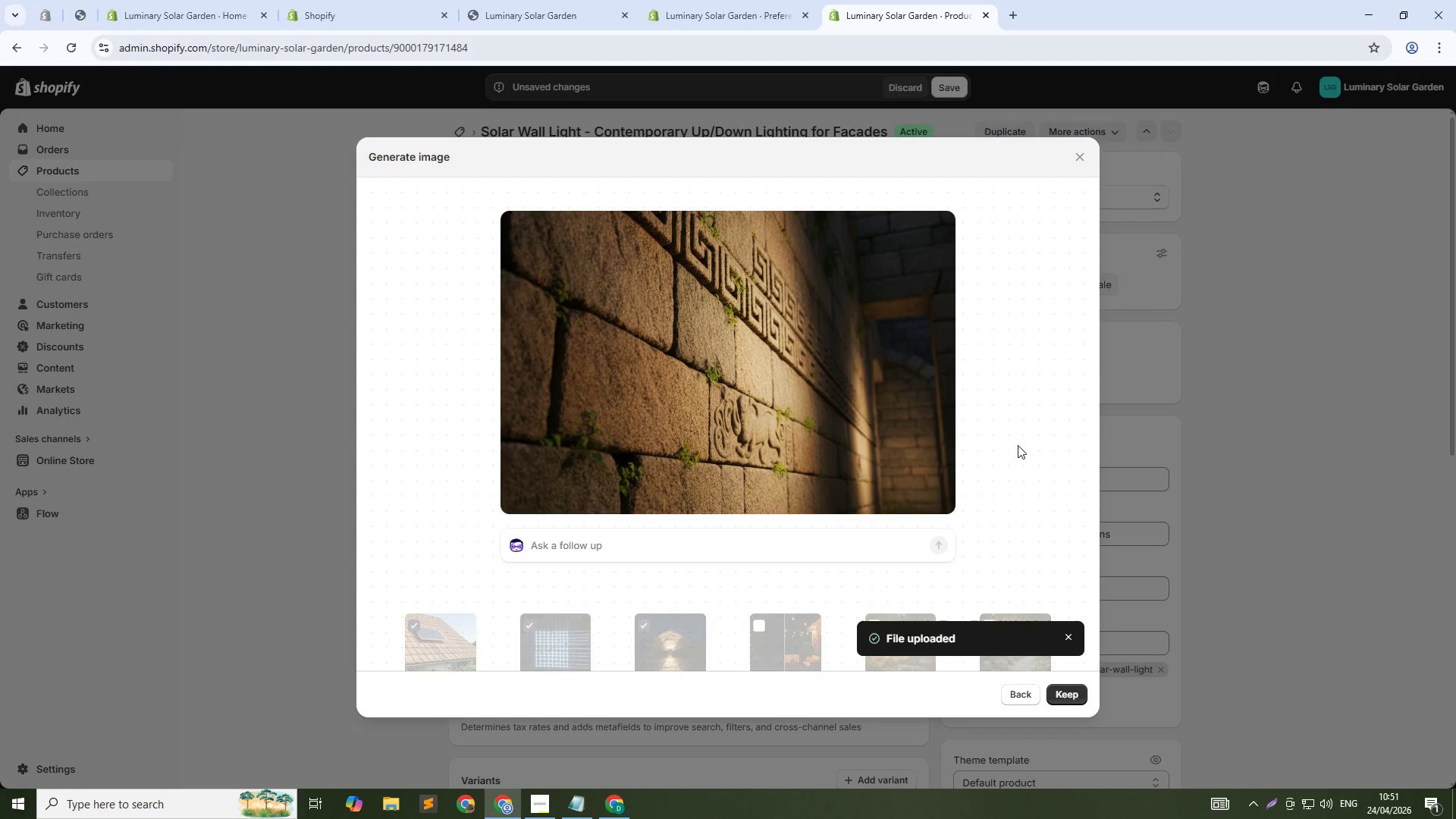 
left_click([1082, 694])
 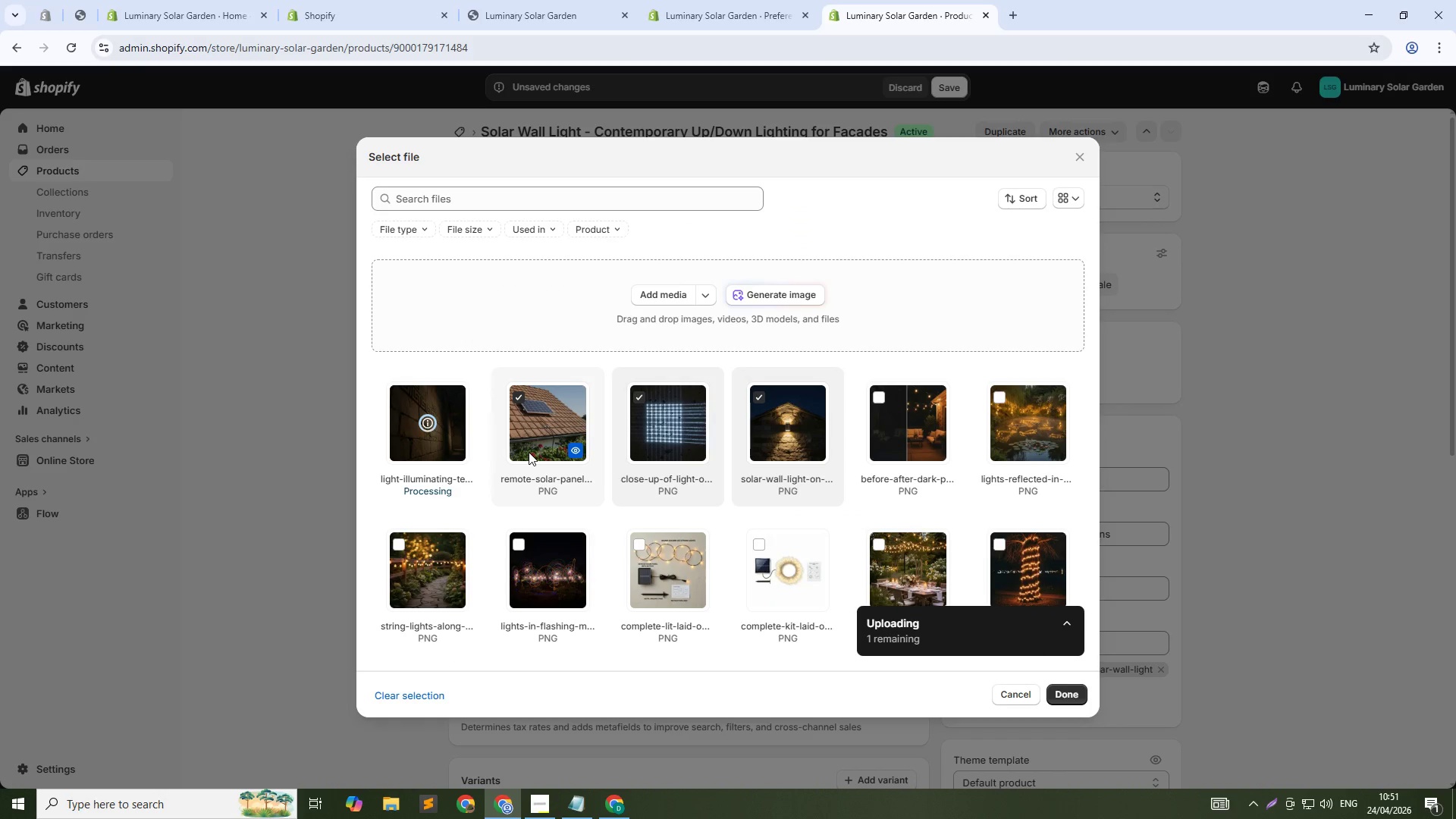 
wait(9.51)
 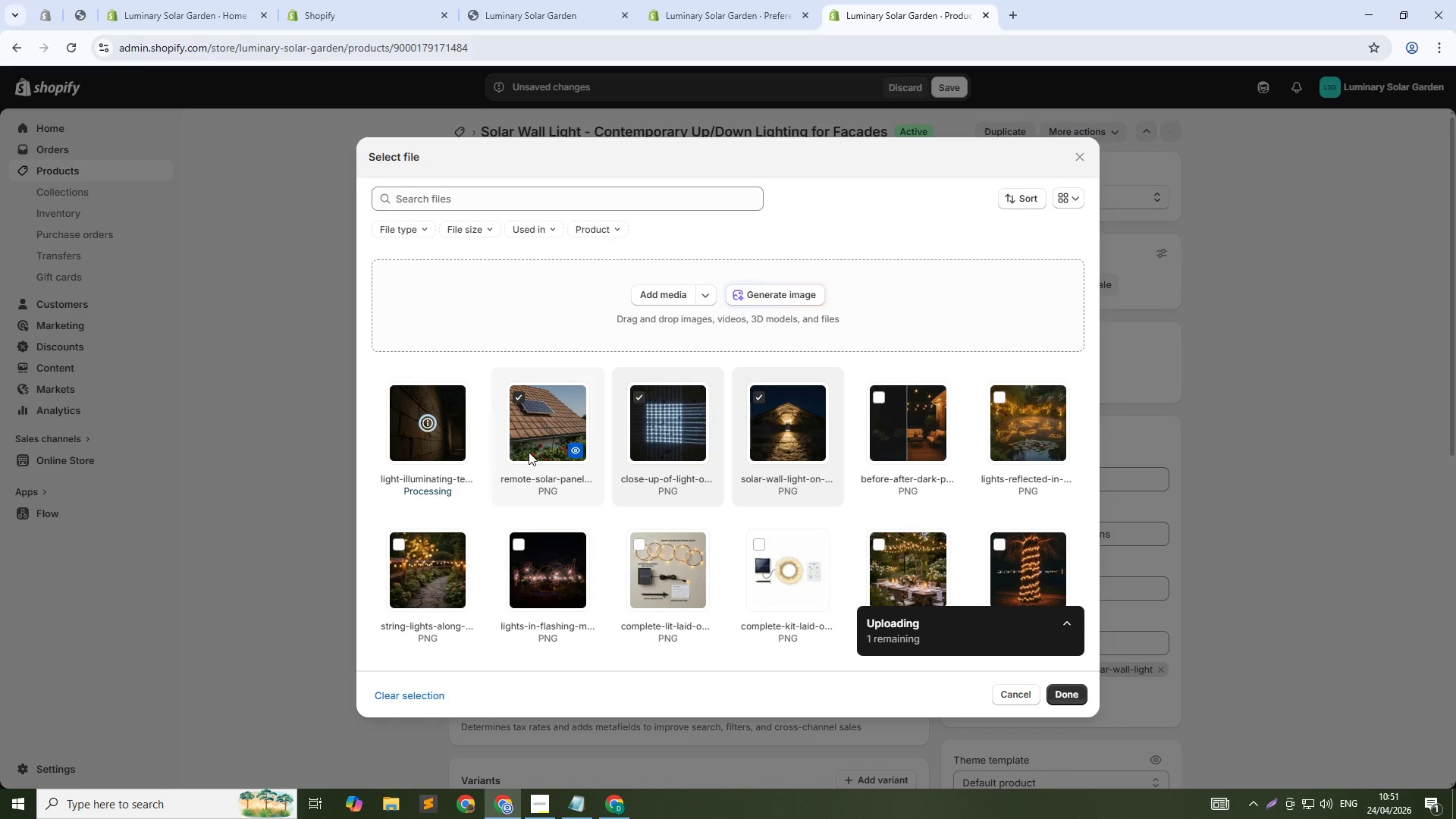 
left_click([1056, 693])
 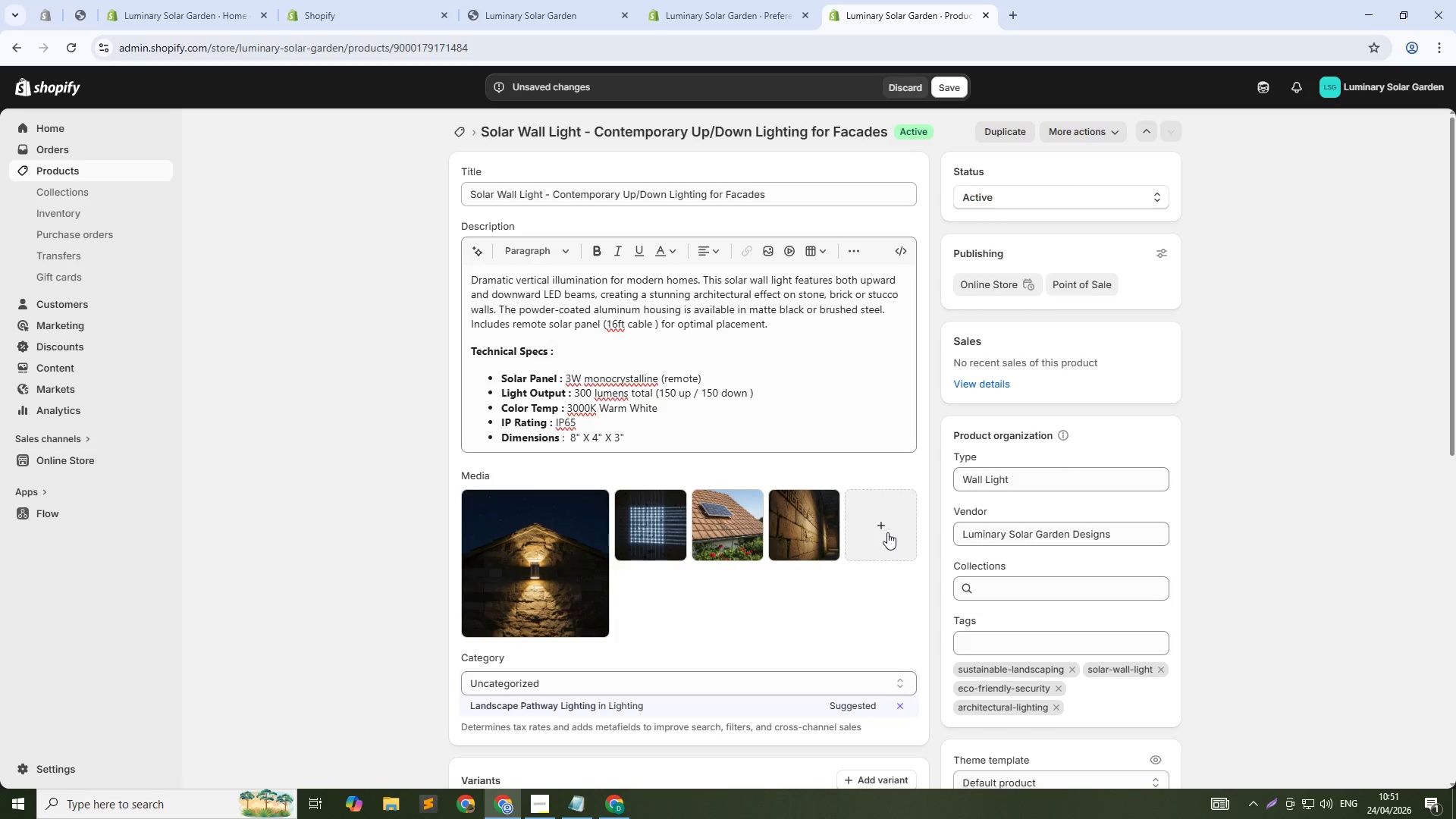 
left_click([887, 532])
 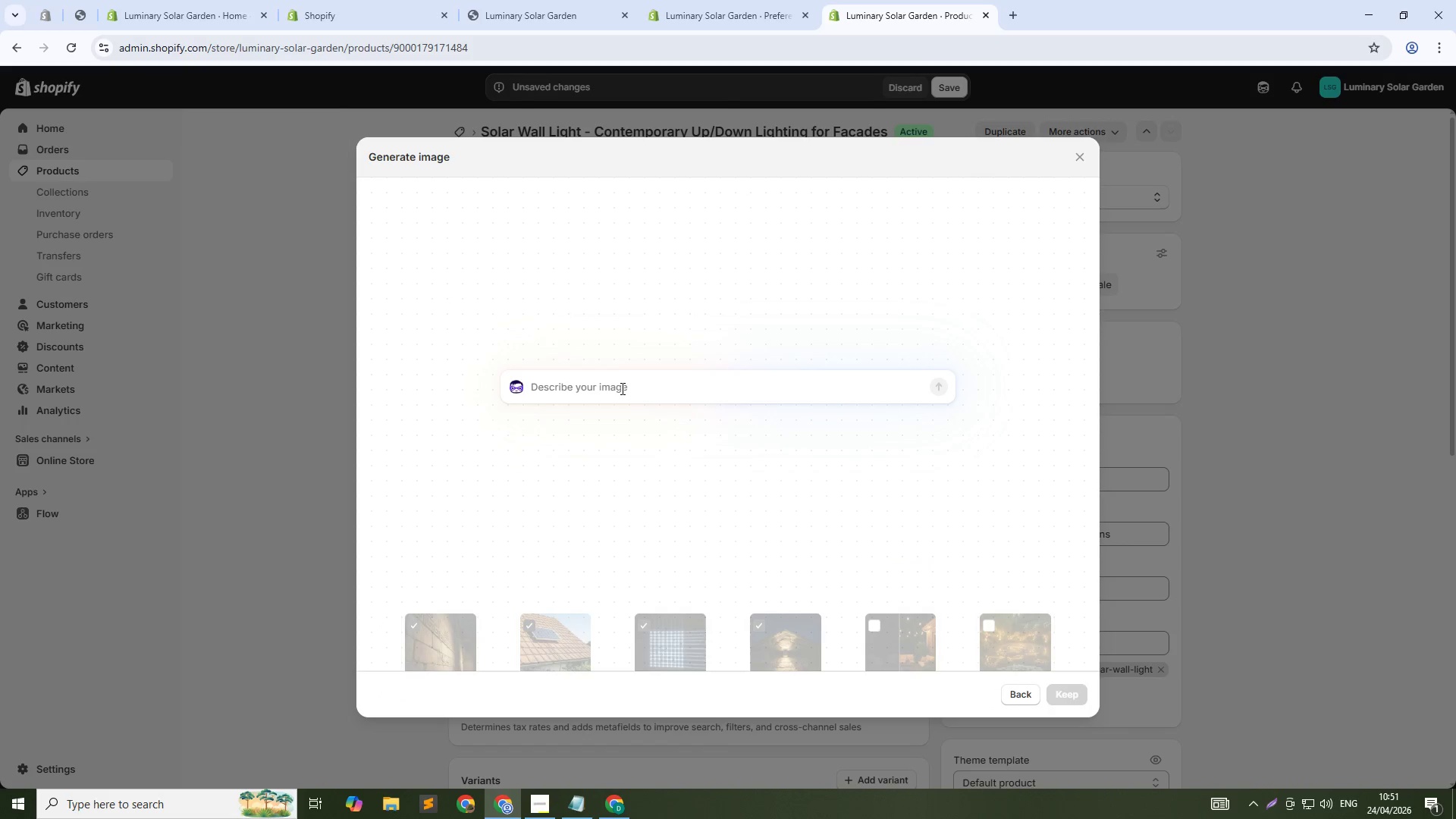 
type(Multiple lihts)
key(Backspace)
key(Backspace)
key(Backspace)
type(ghts along garden wall, even spacing warm glow, 1:1)
 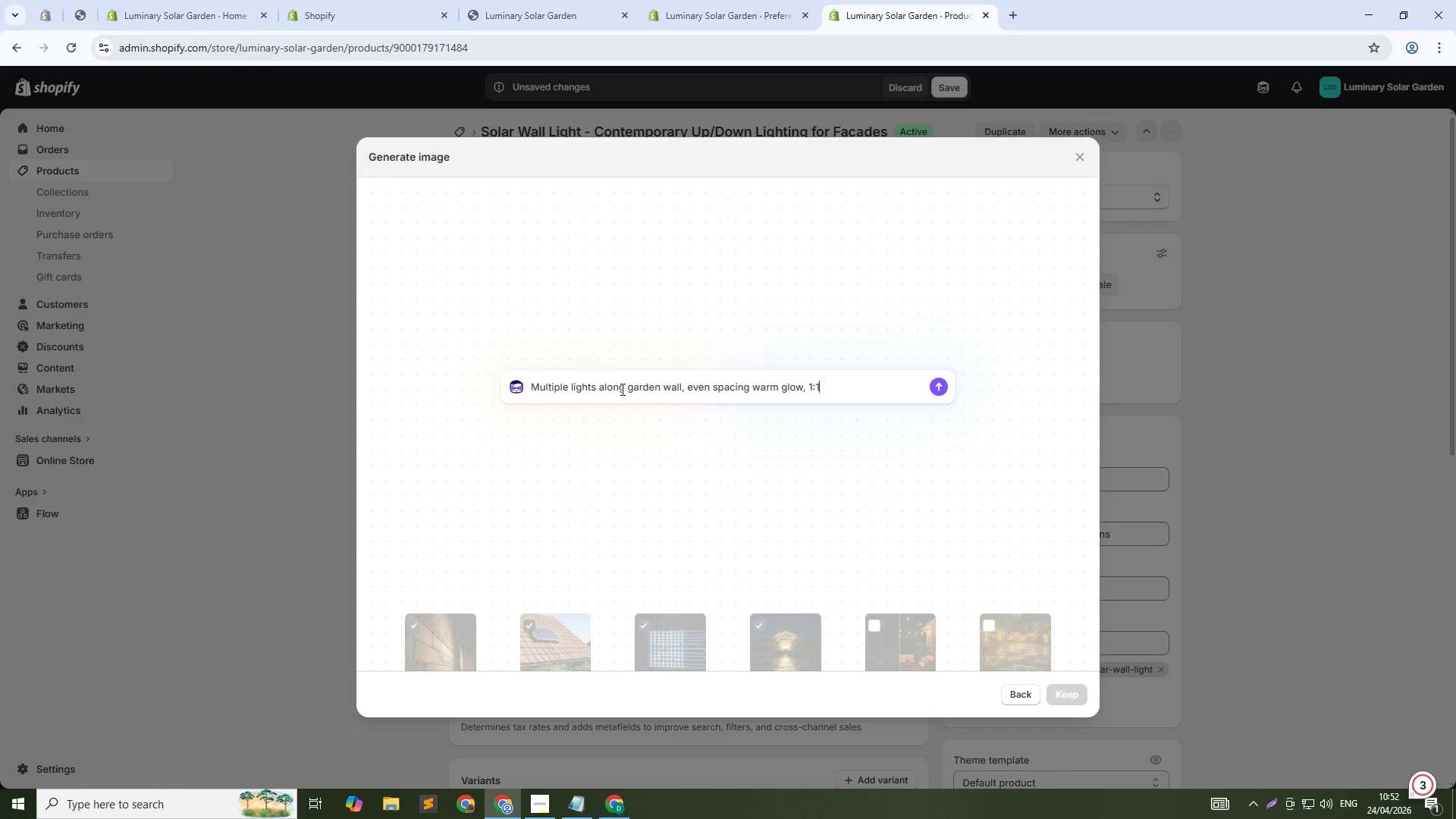 
key(Enter)
 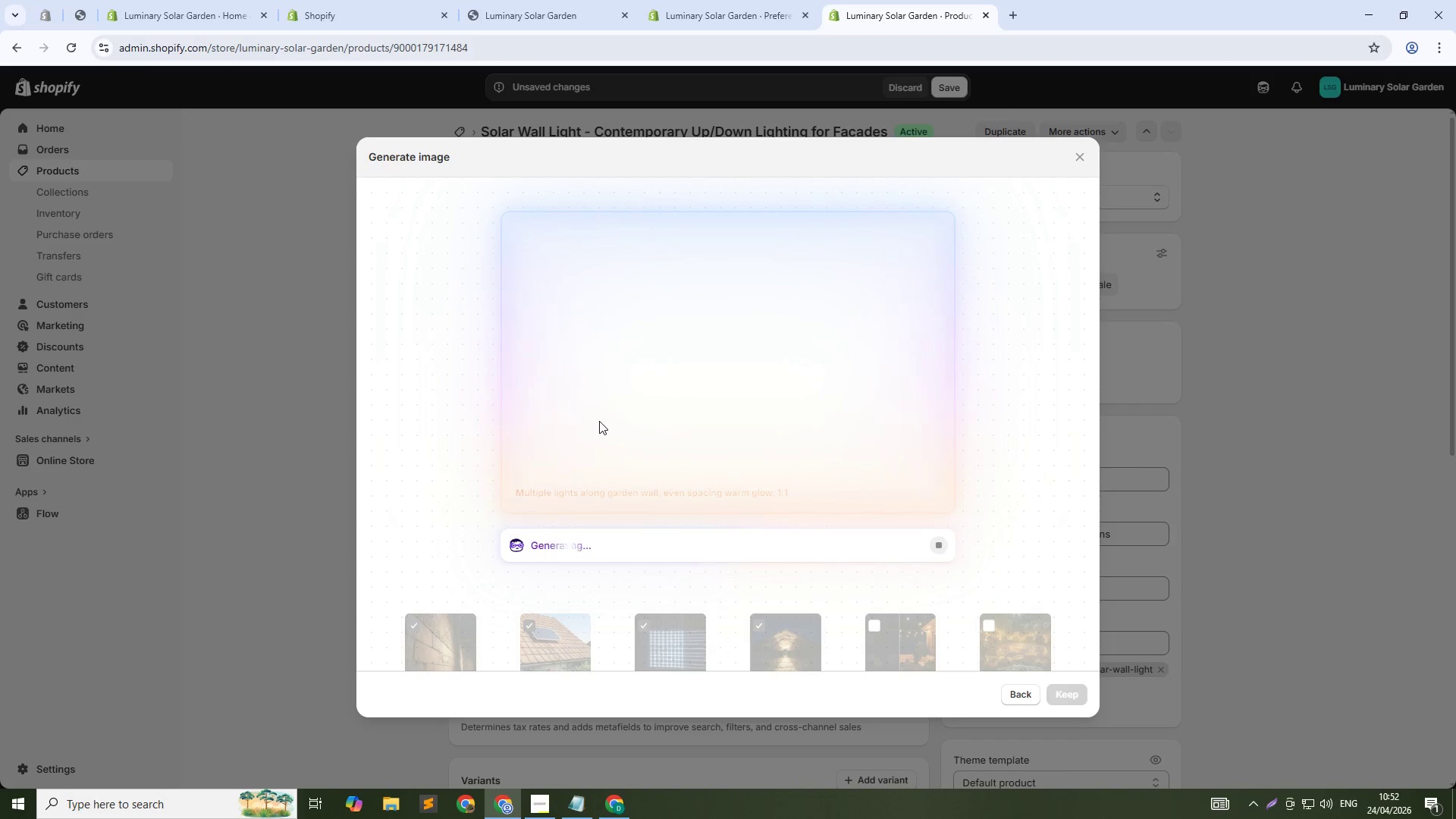 
wait(17.8)
 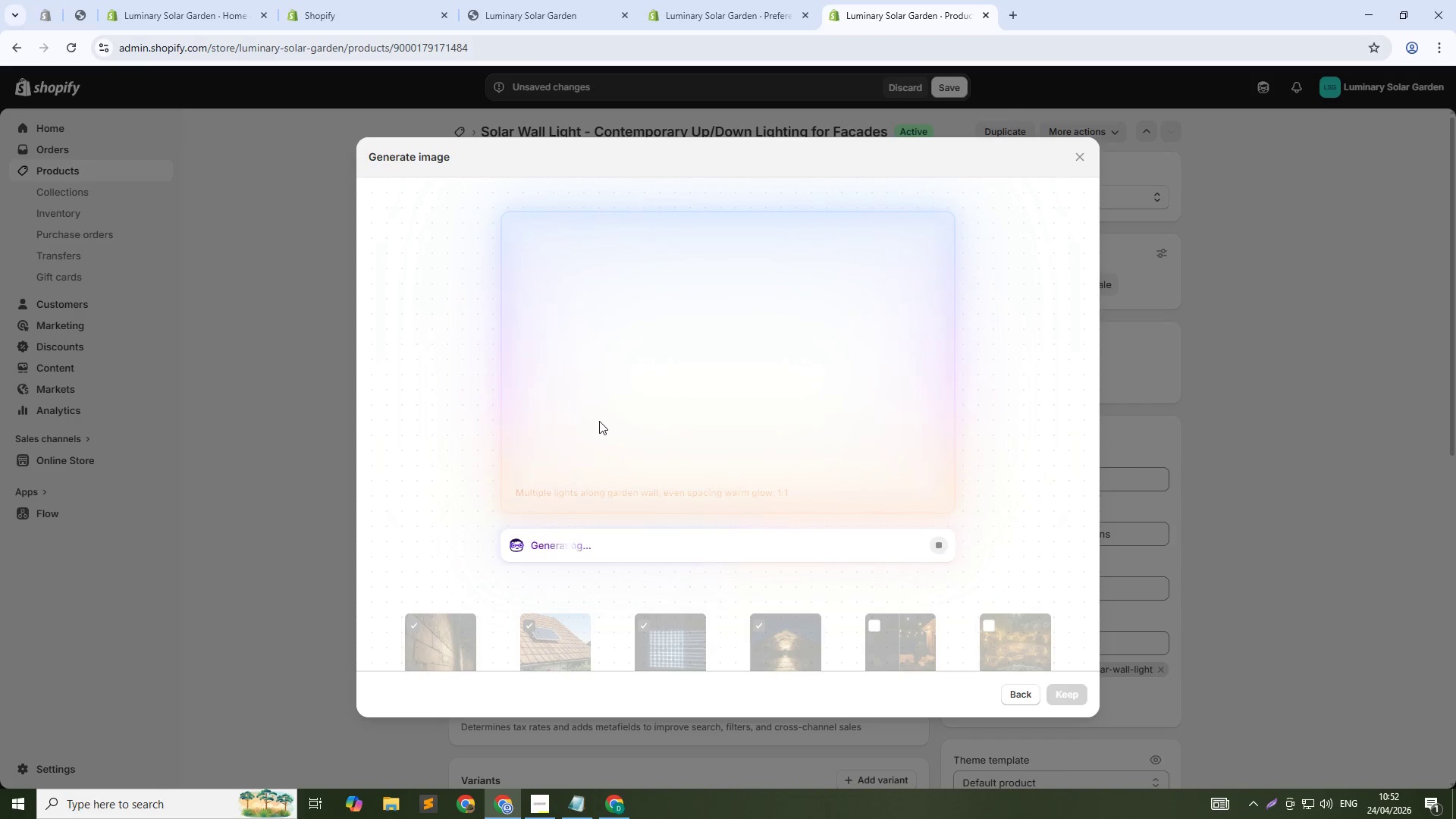 
left_click_drag(start_coordinate=[789, 495], to_coordinate=[529, 496])
 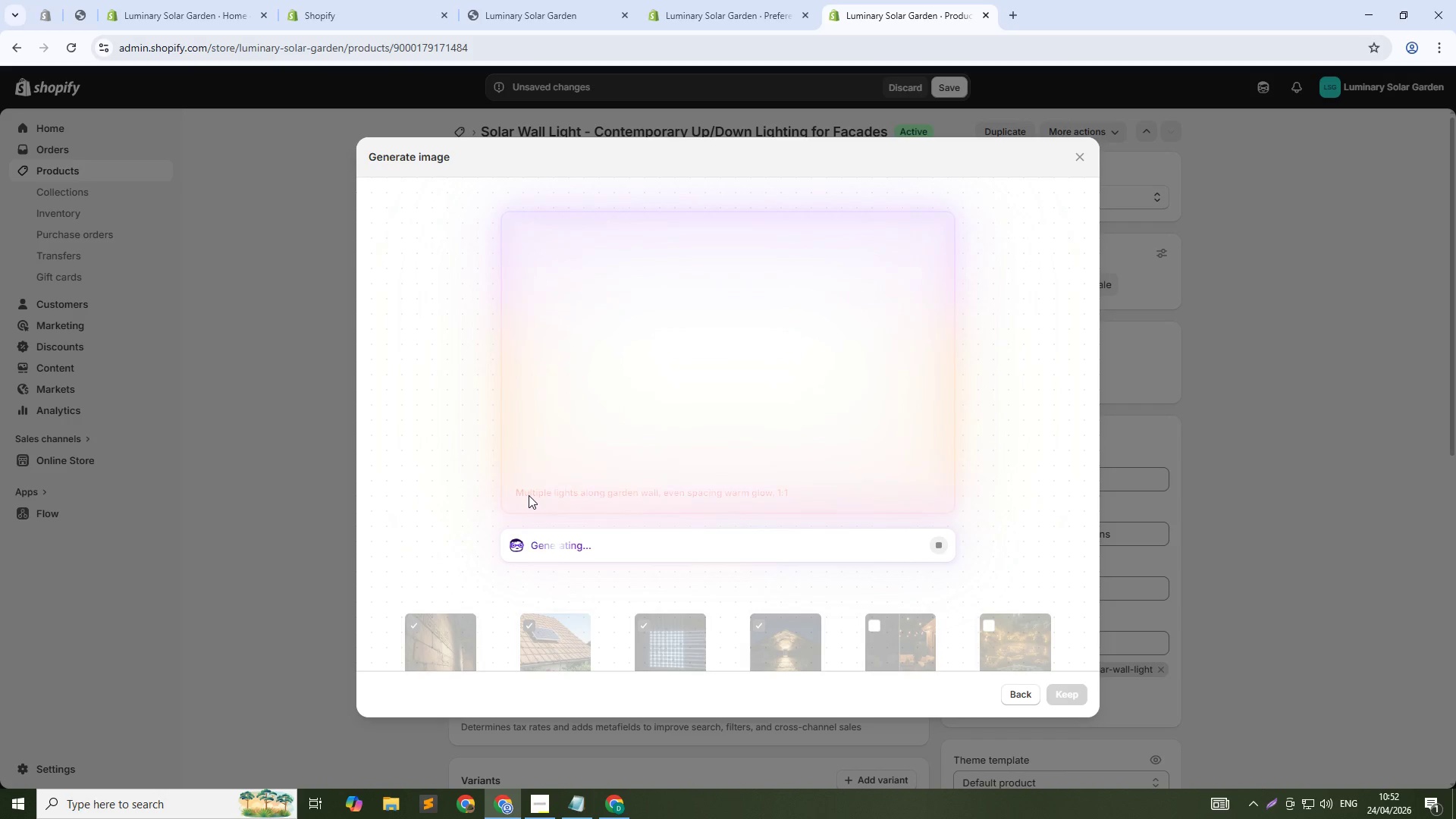 
double_click([529, 495])
 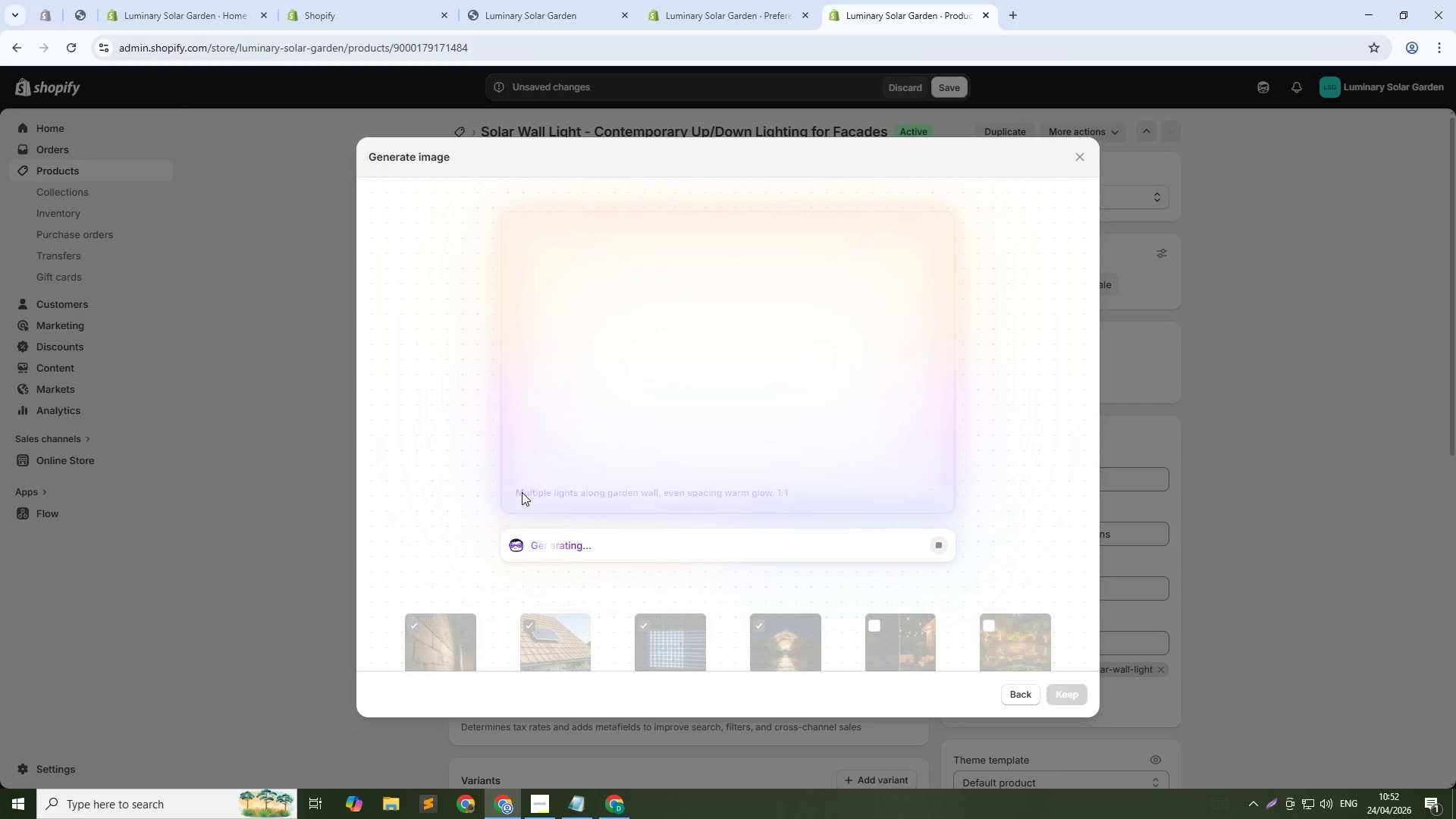 
wait(7.98)
 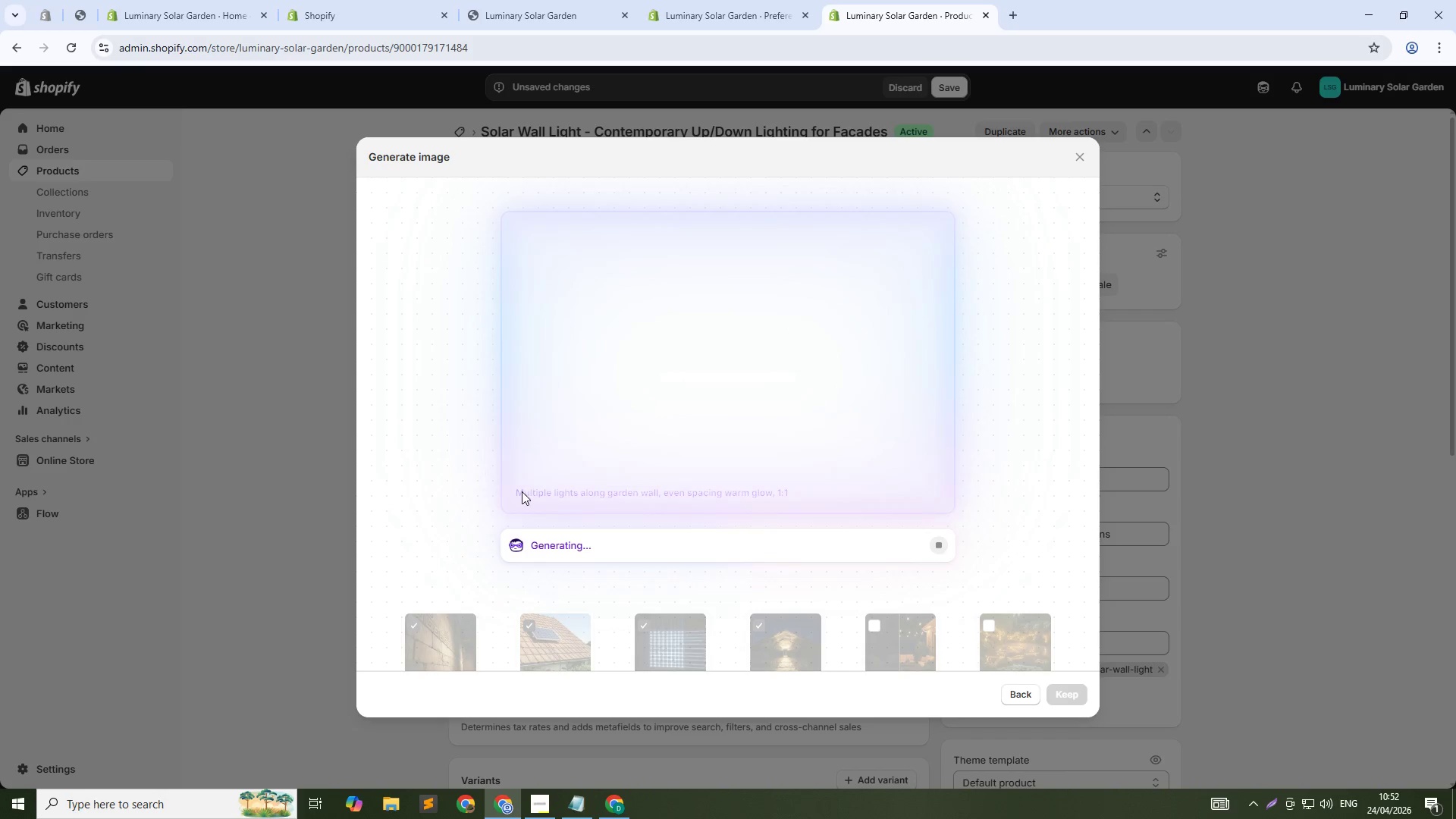 
left_click([1059, 682])
 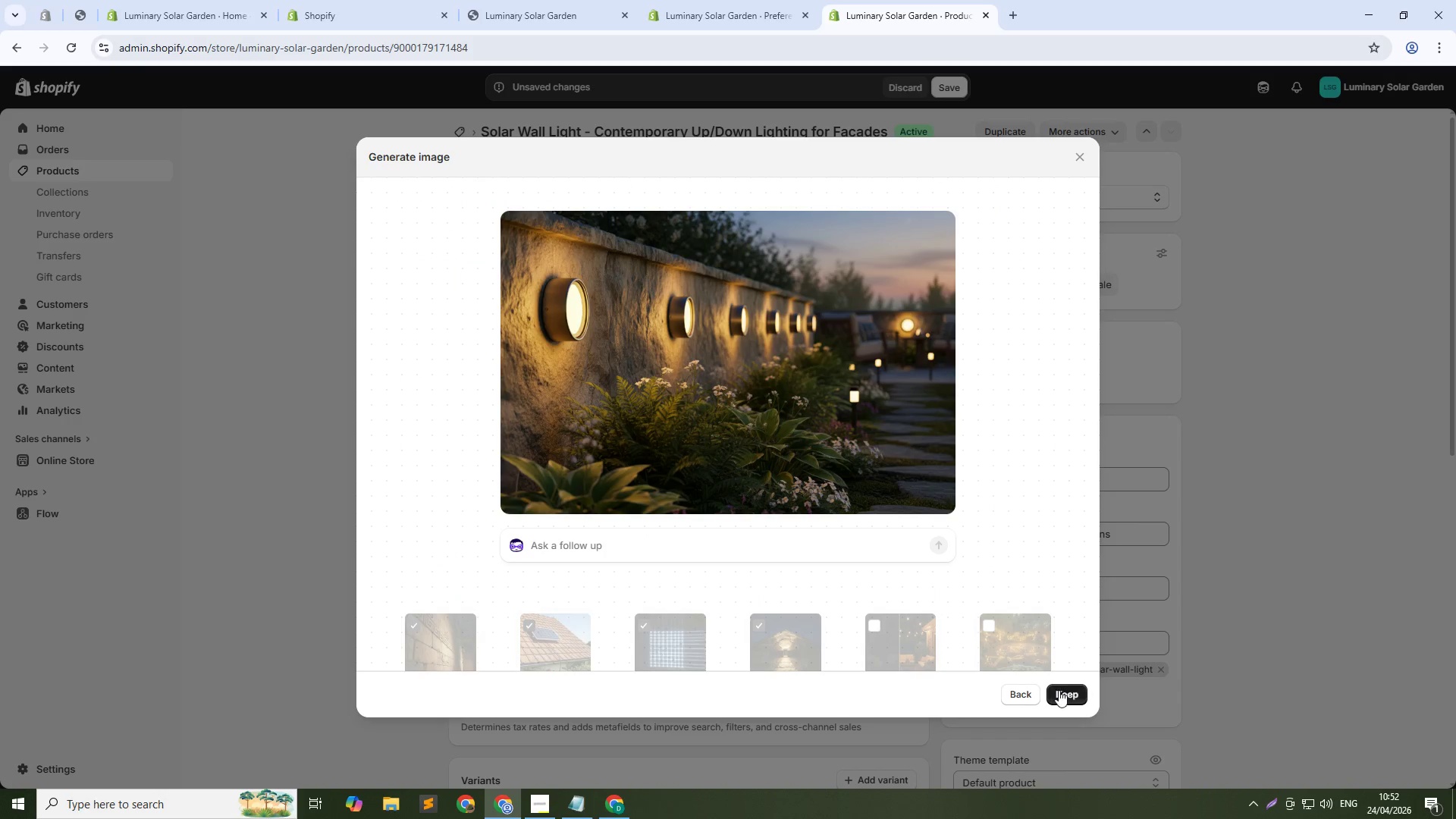 
left_click([1059, 690])
 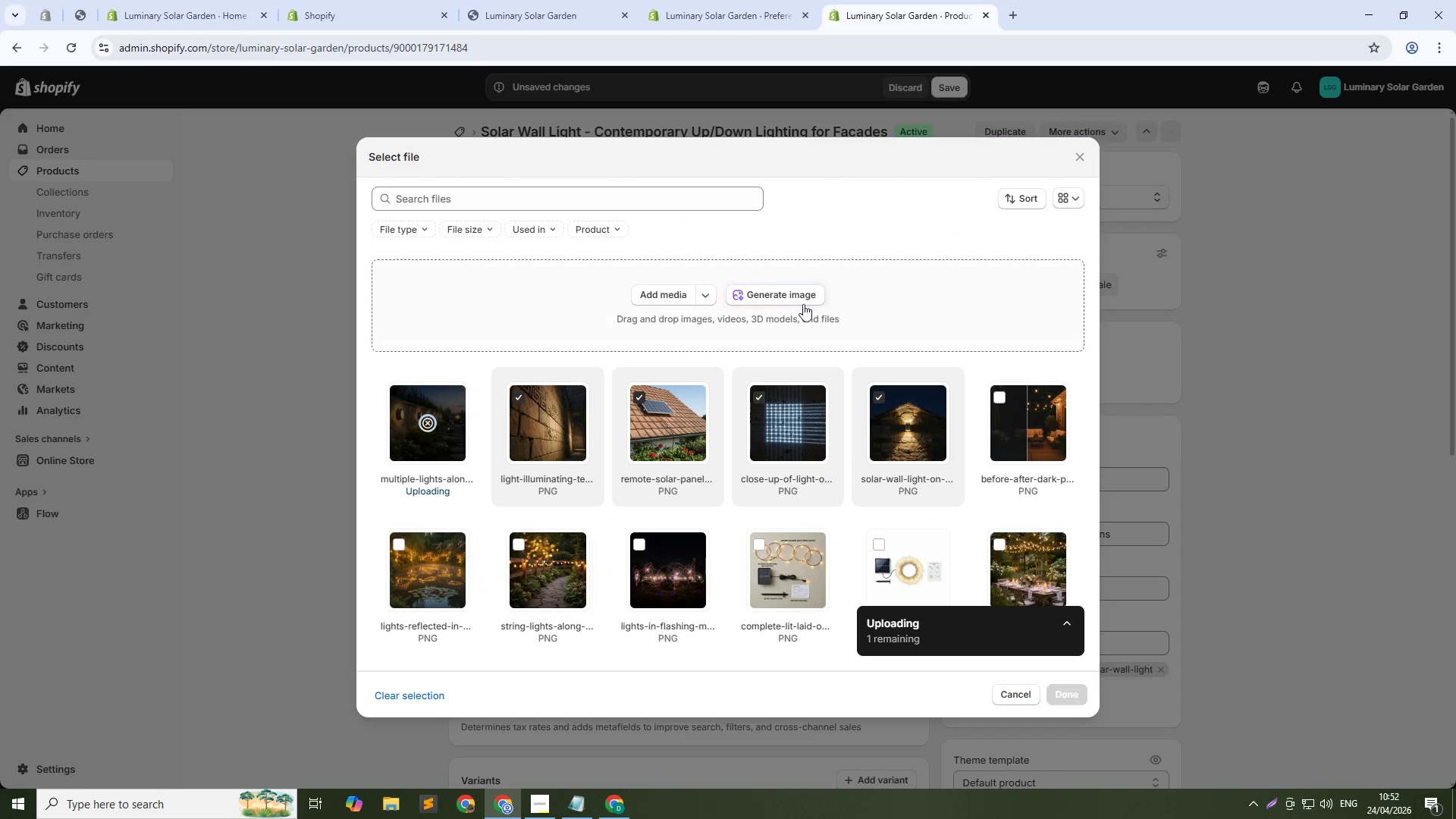 
left_click([793, 297])
 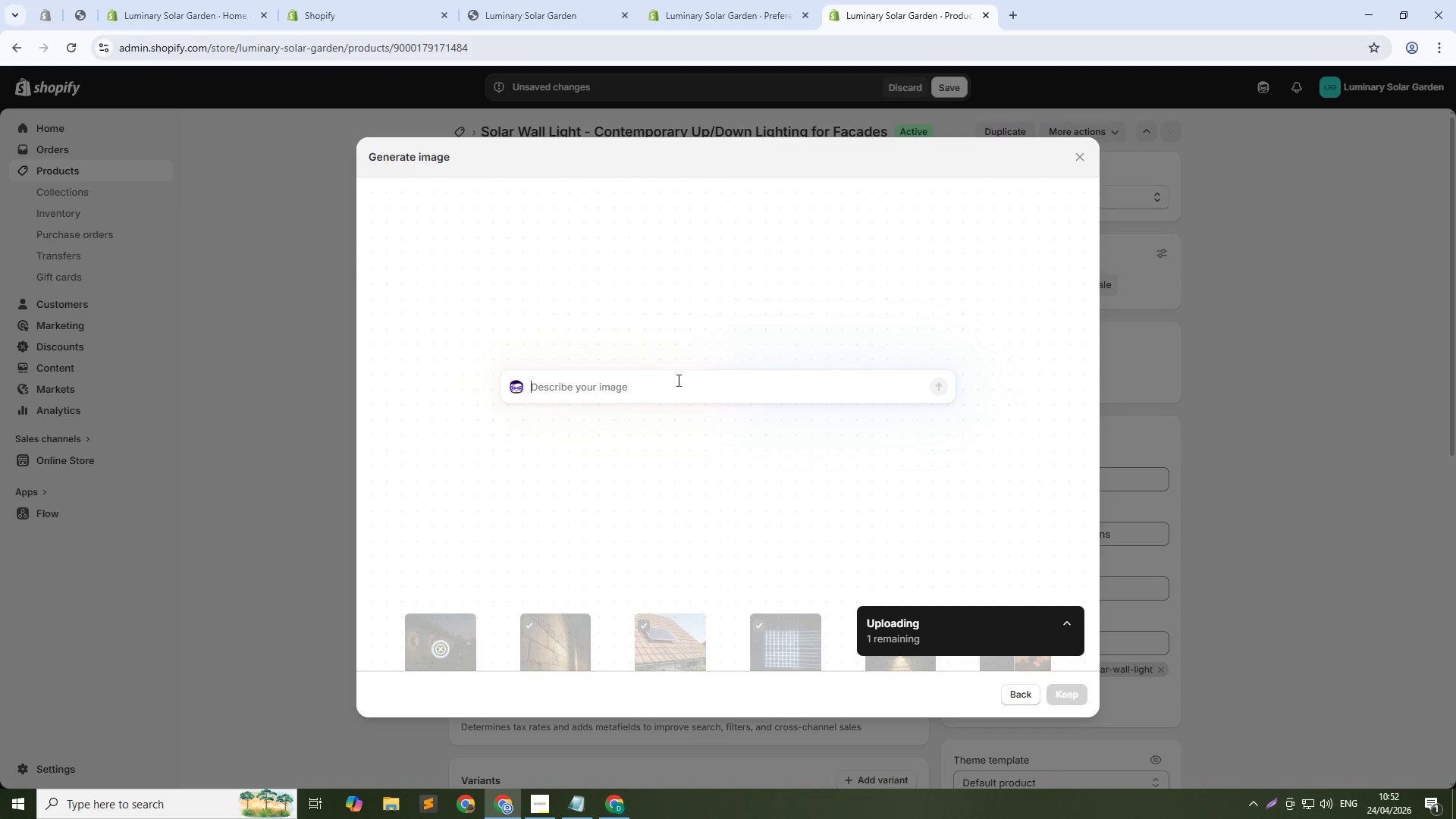 
left_click([673, 382])
 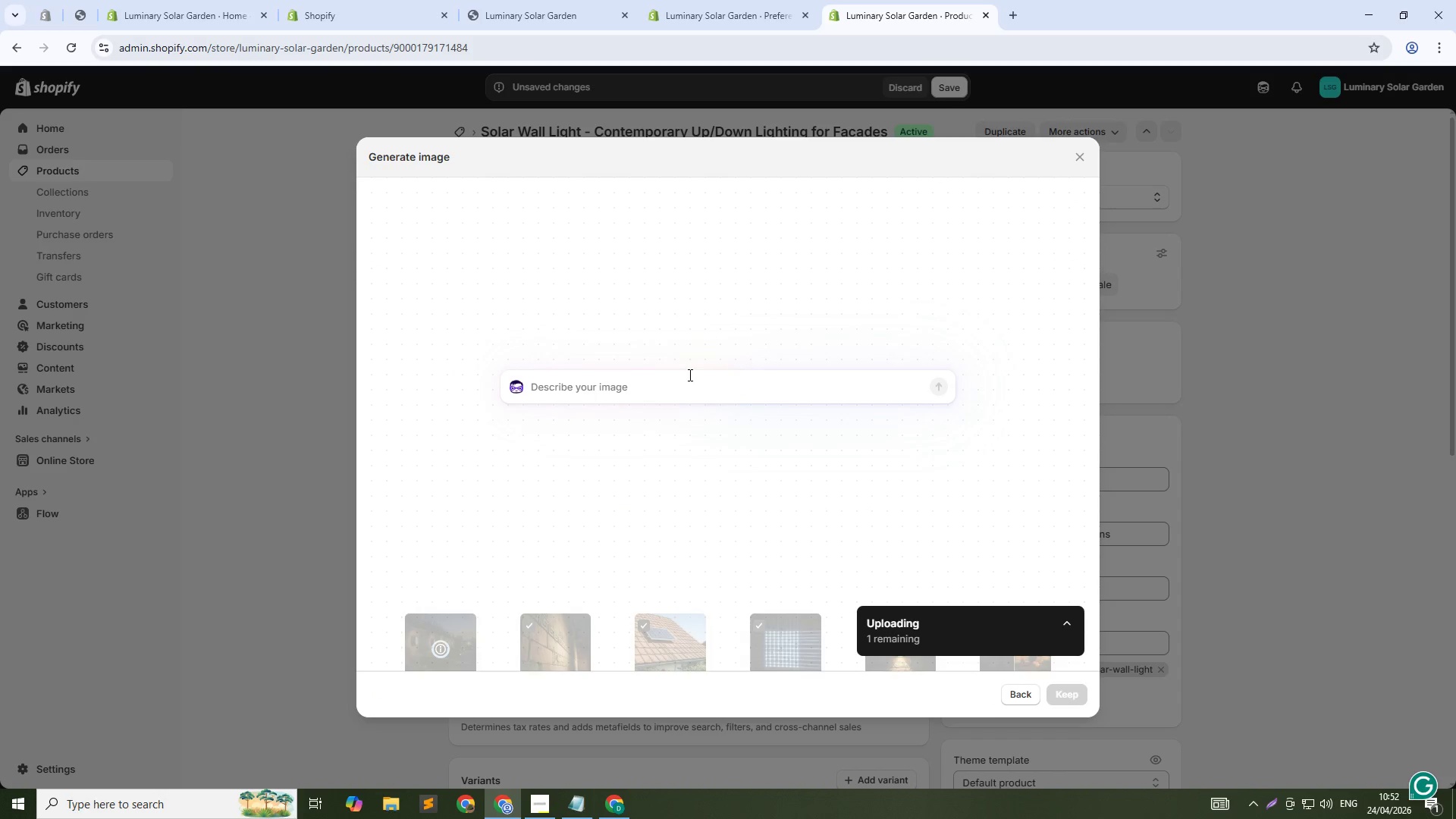 
type(Complete kit laid out: light , soalr)
key(Backspace)
key(Backspace)
key(Backspace)
type(lar panel , cable, mounting brackets, screws , flt lay, 1:1)
 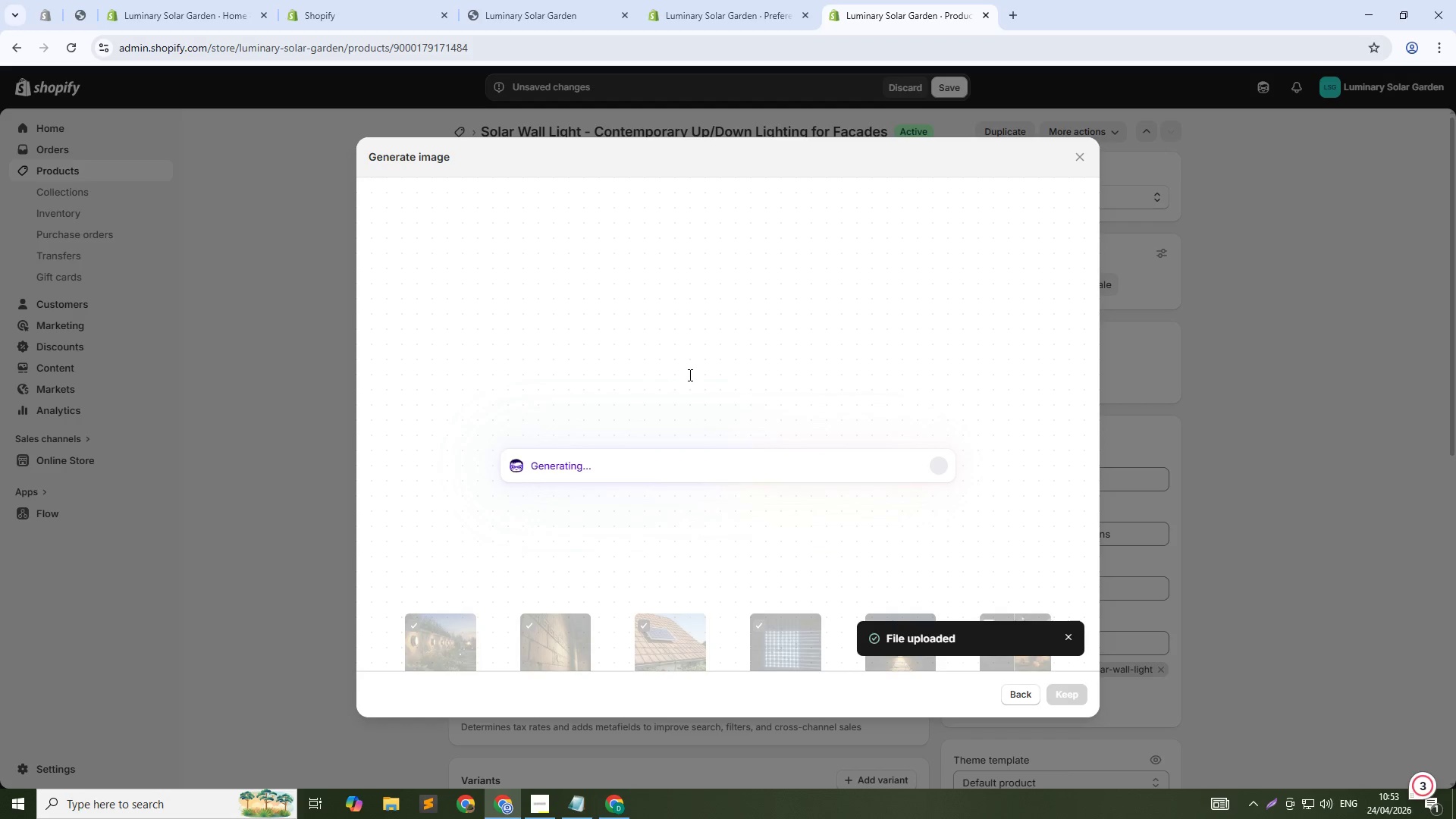 
key(Enter)
 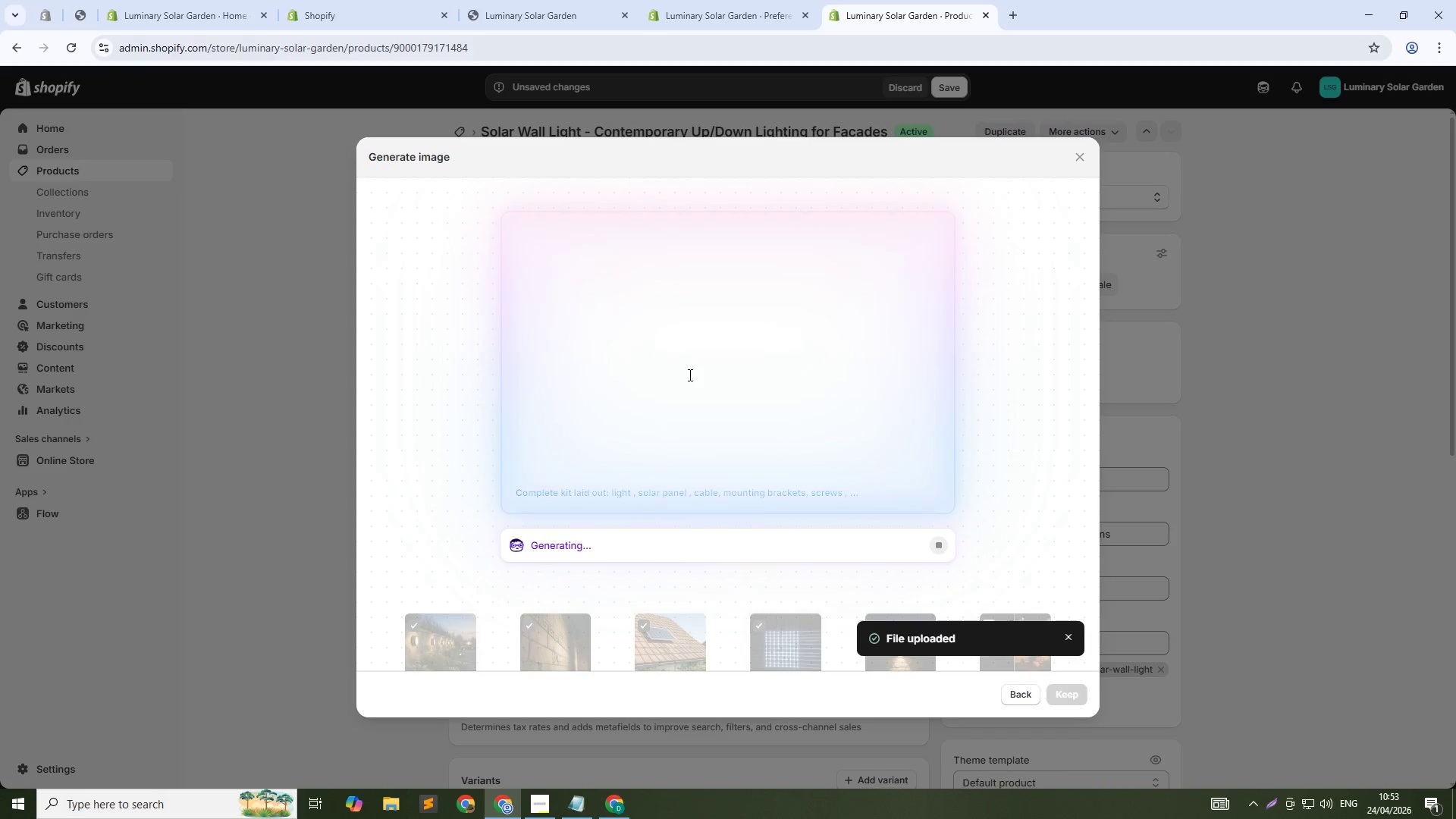 
wait(10.58)
 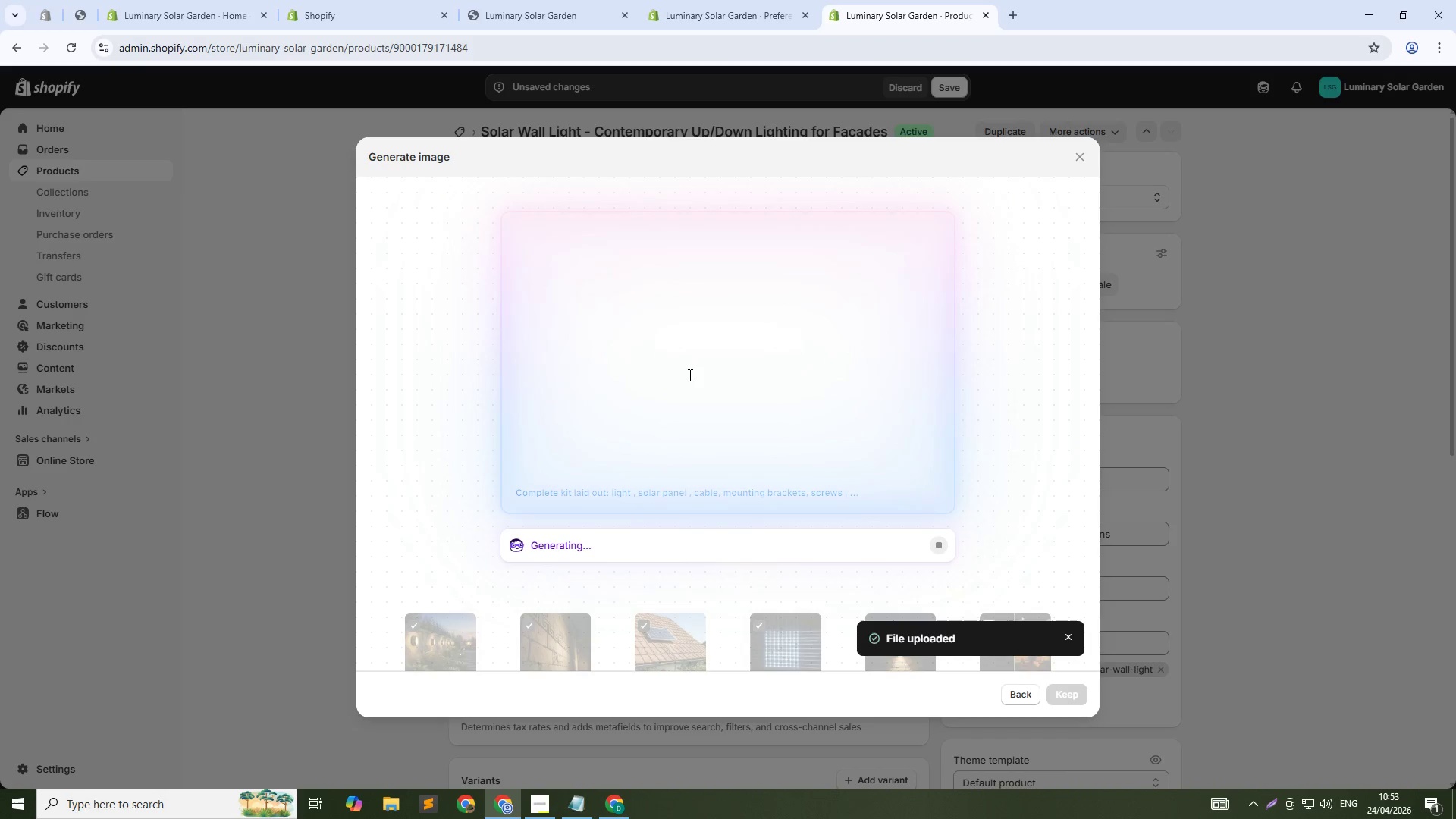 
left_click([536, 0])
 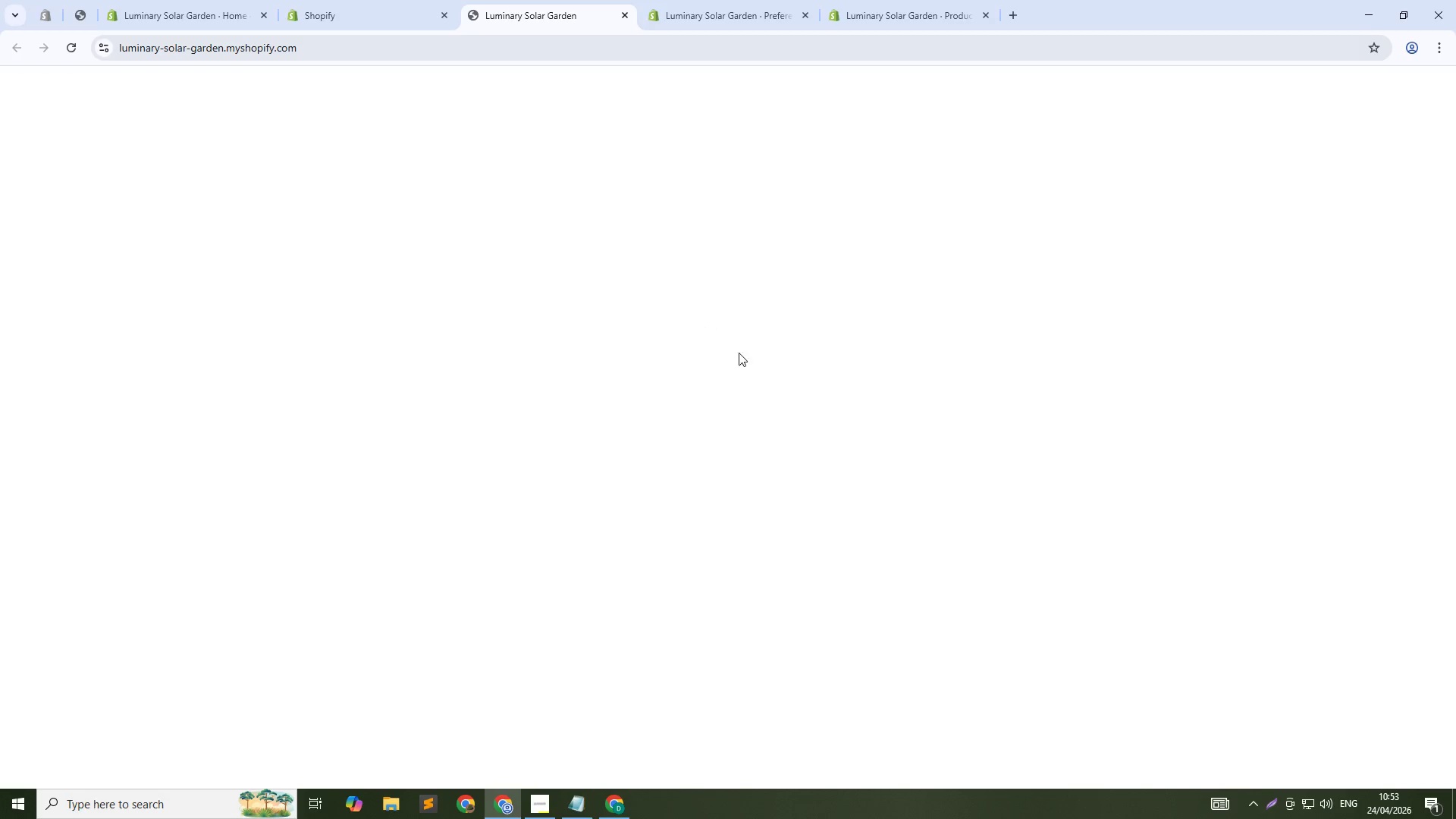 
left_click([861, 0])
 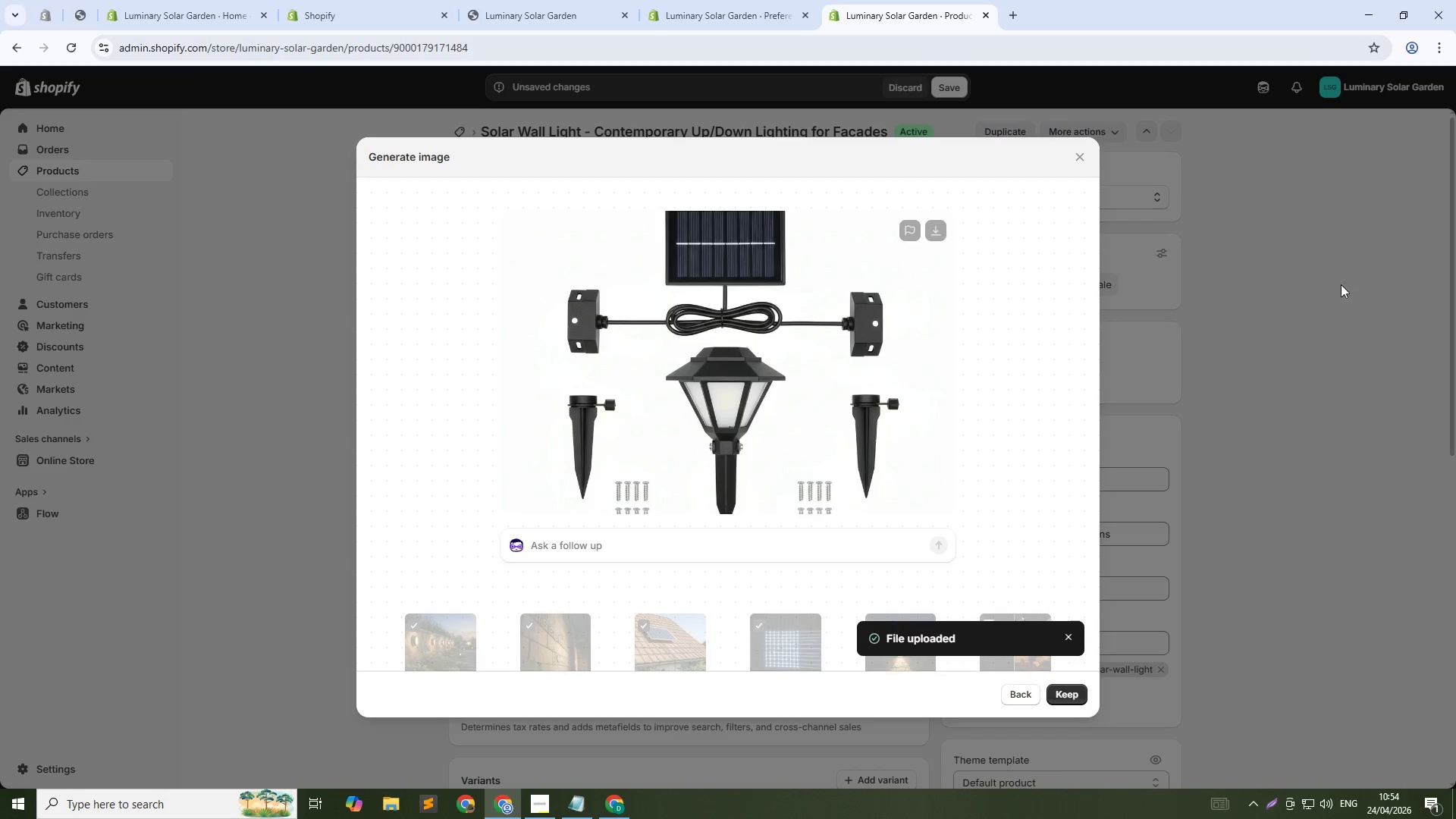 
scroll: coordinate [832, 407], scroll_direction: down, amount: 9.0
 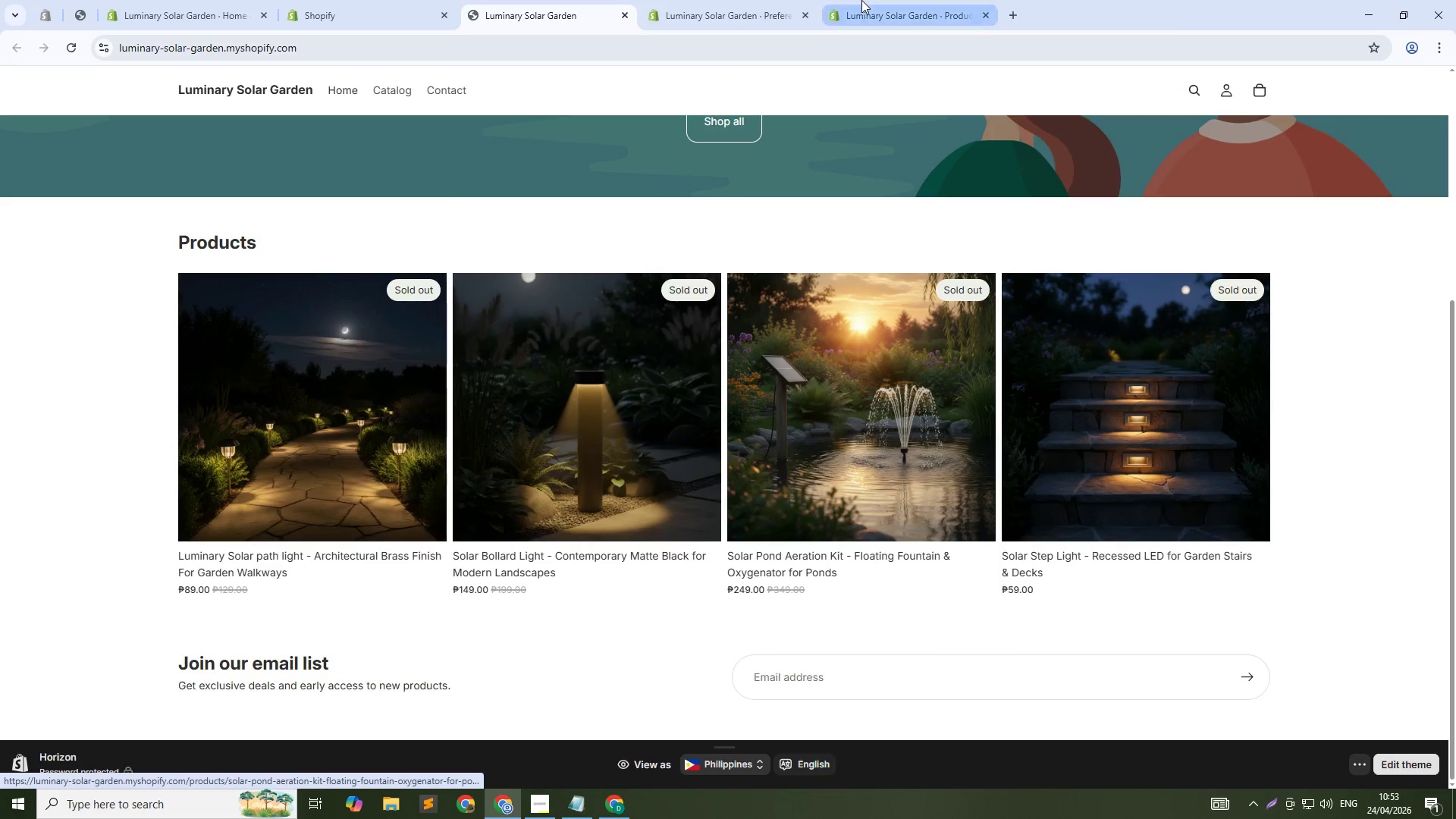 
wait(60.16)
 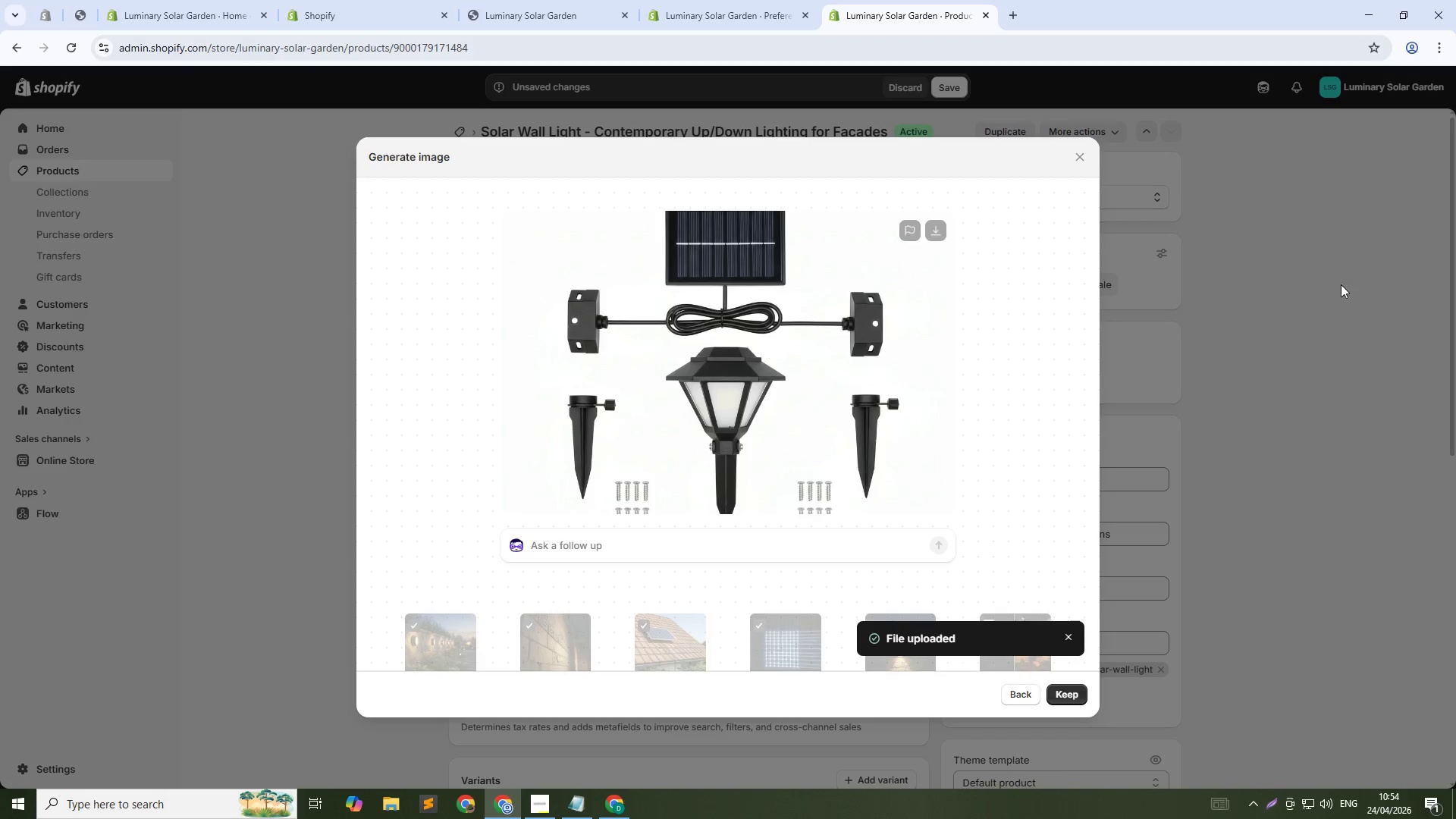 
left_click([1057, 698])
 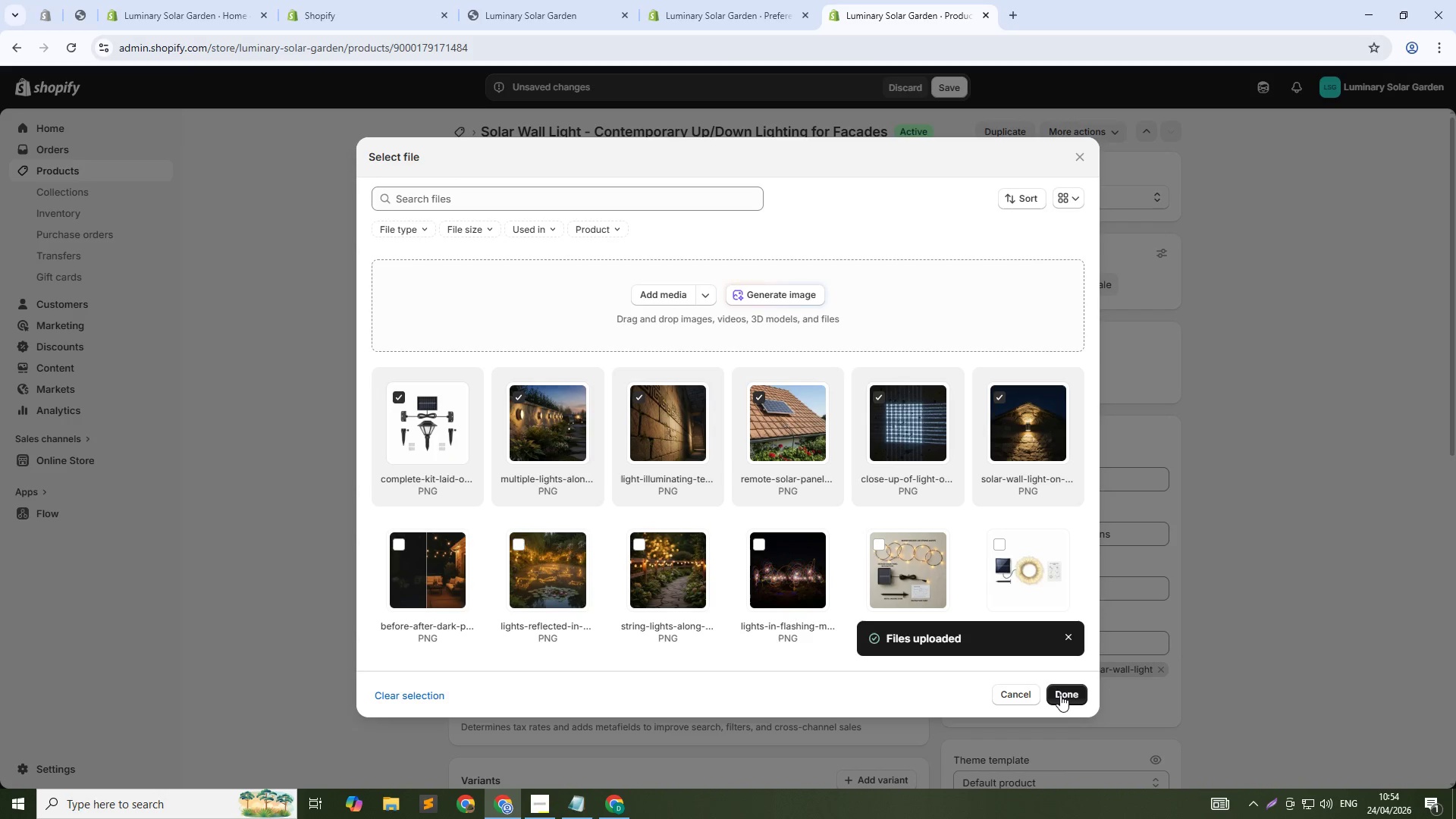 
wait(16.83)
 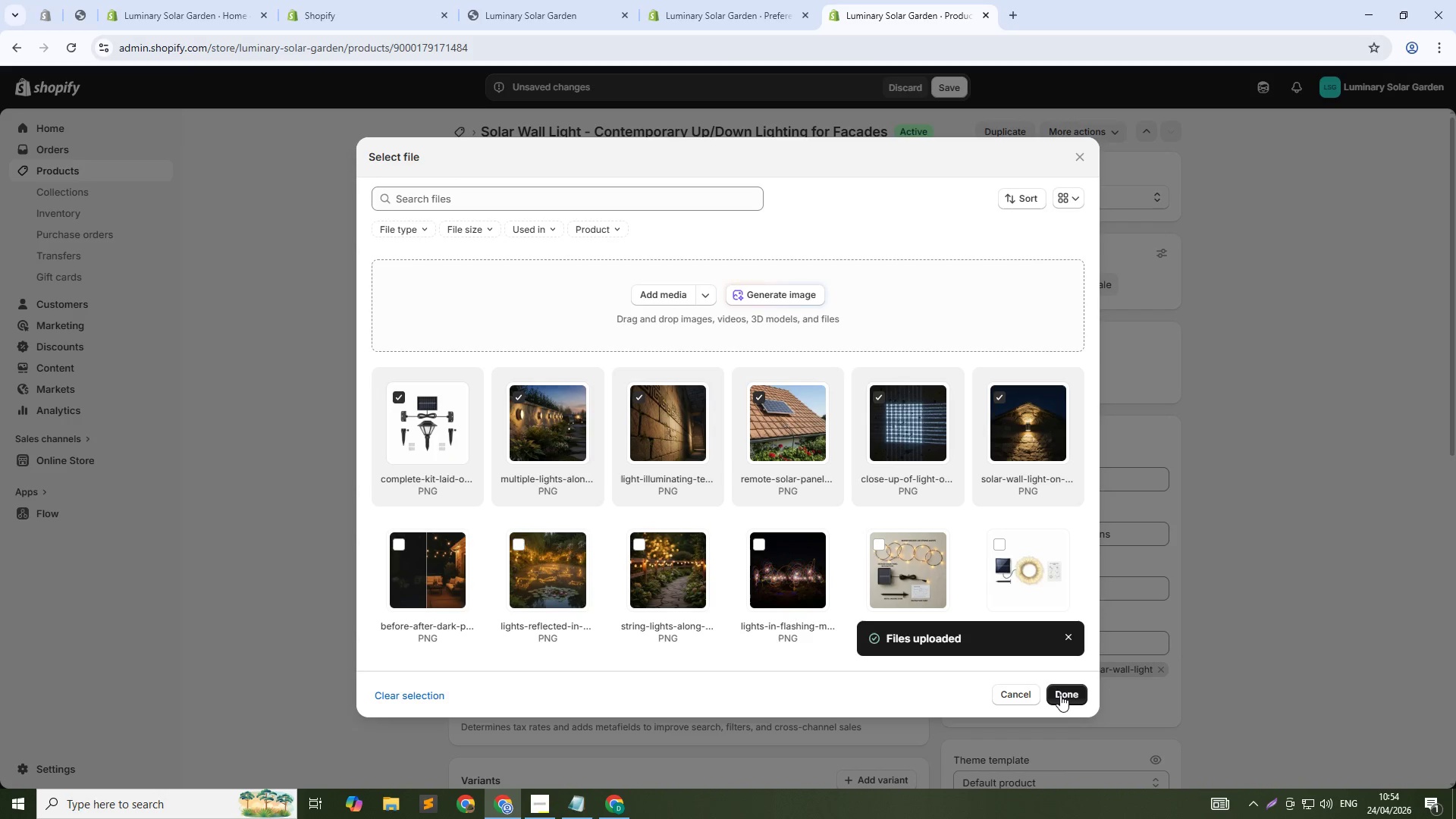 
left_click([1060, 686])
 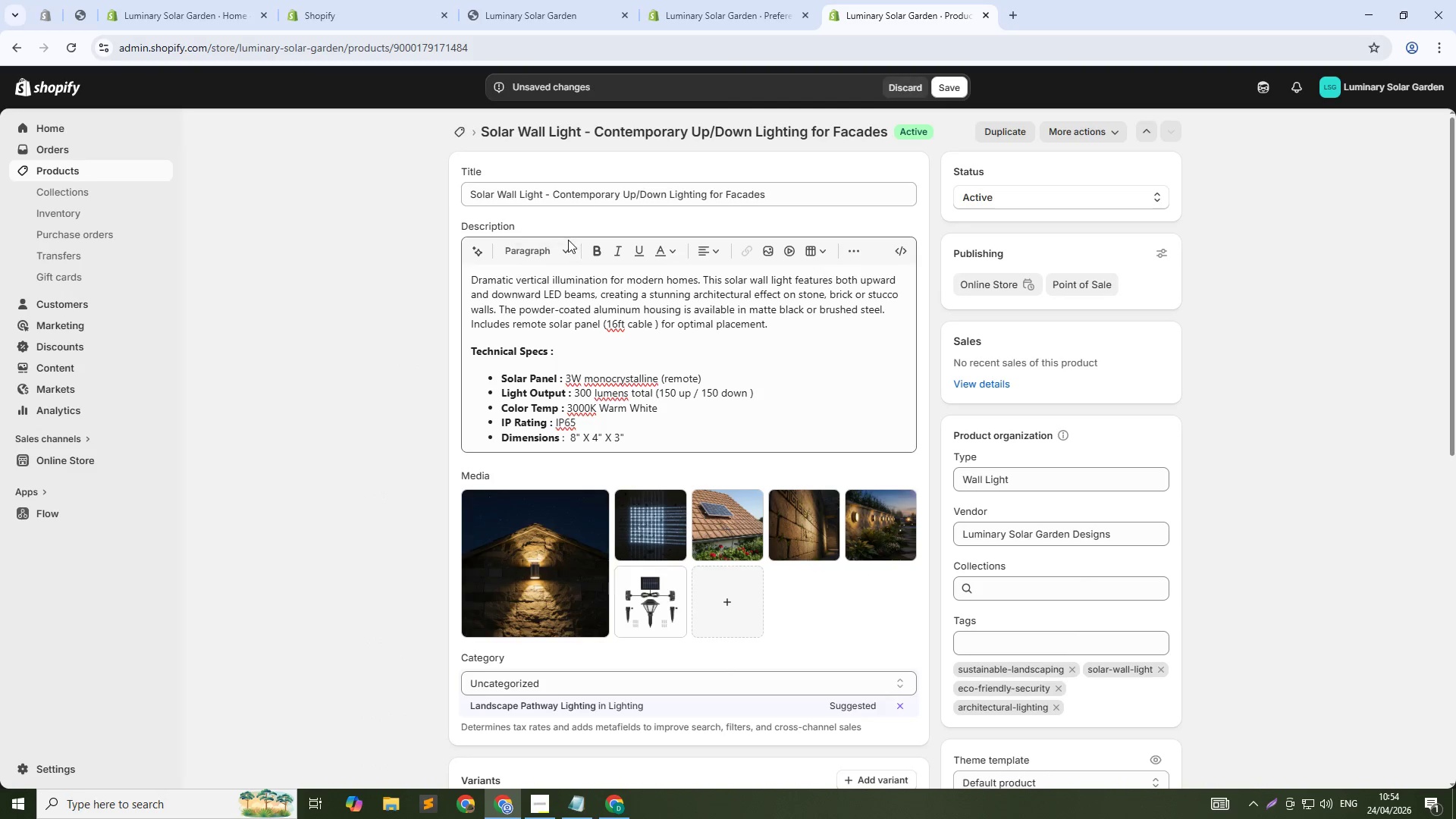 
mouse_move([444, 7])
 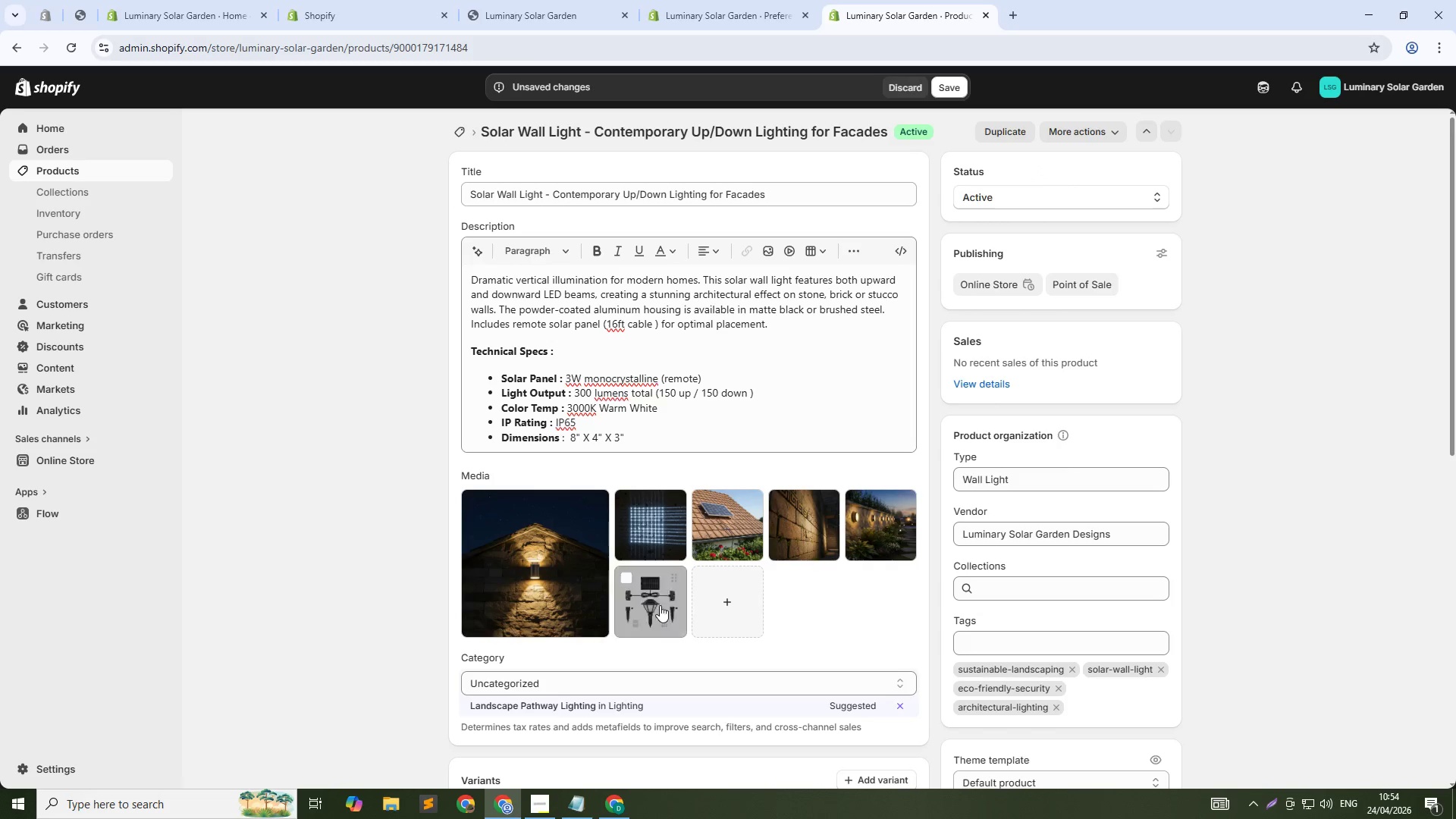 
left_click([704, 607])
 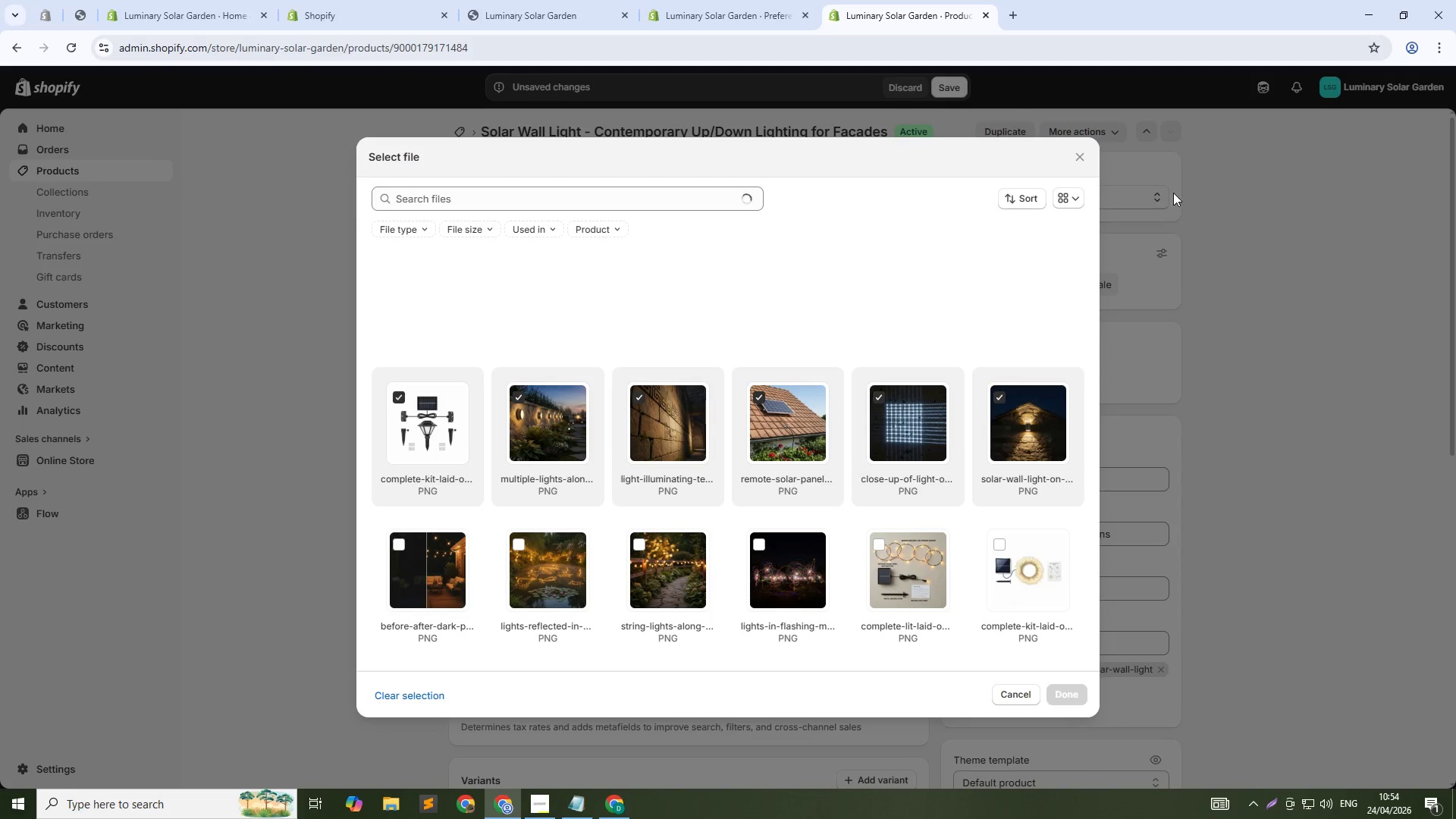 
left_click([1071, 148])
 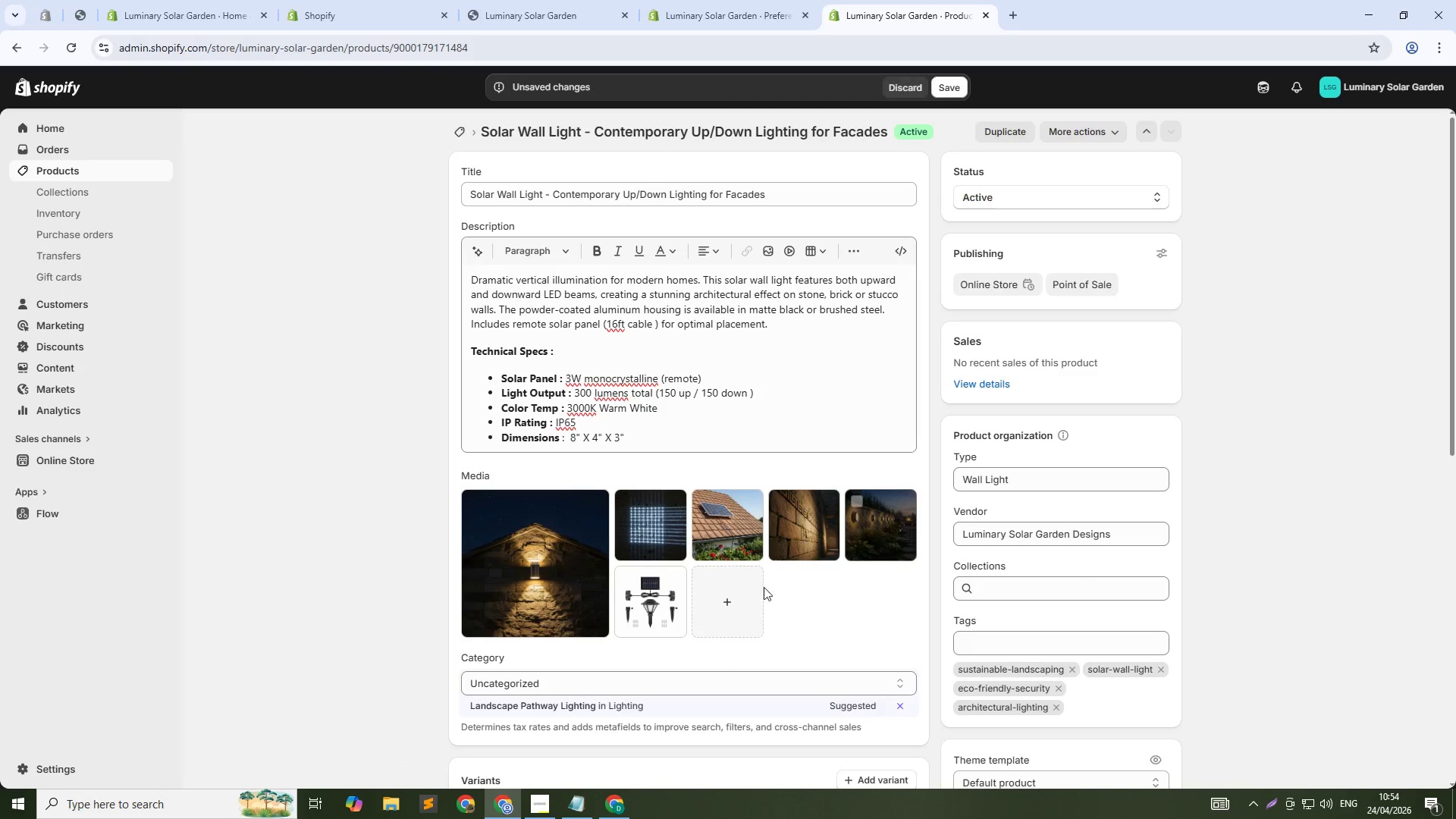 
left_click([742, 606])
 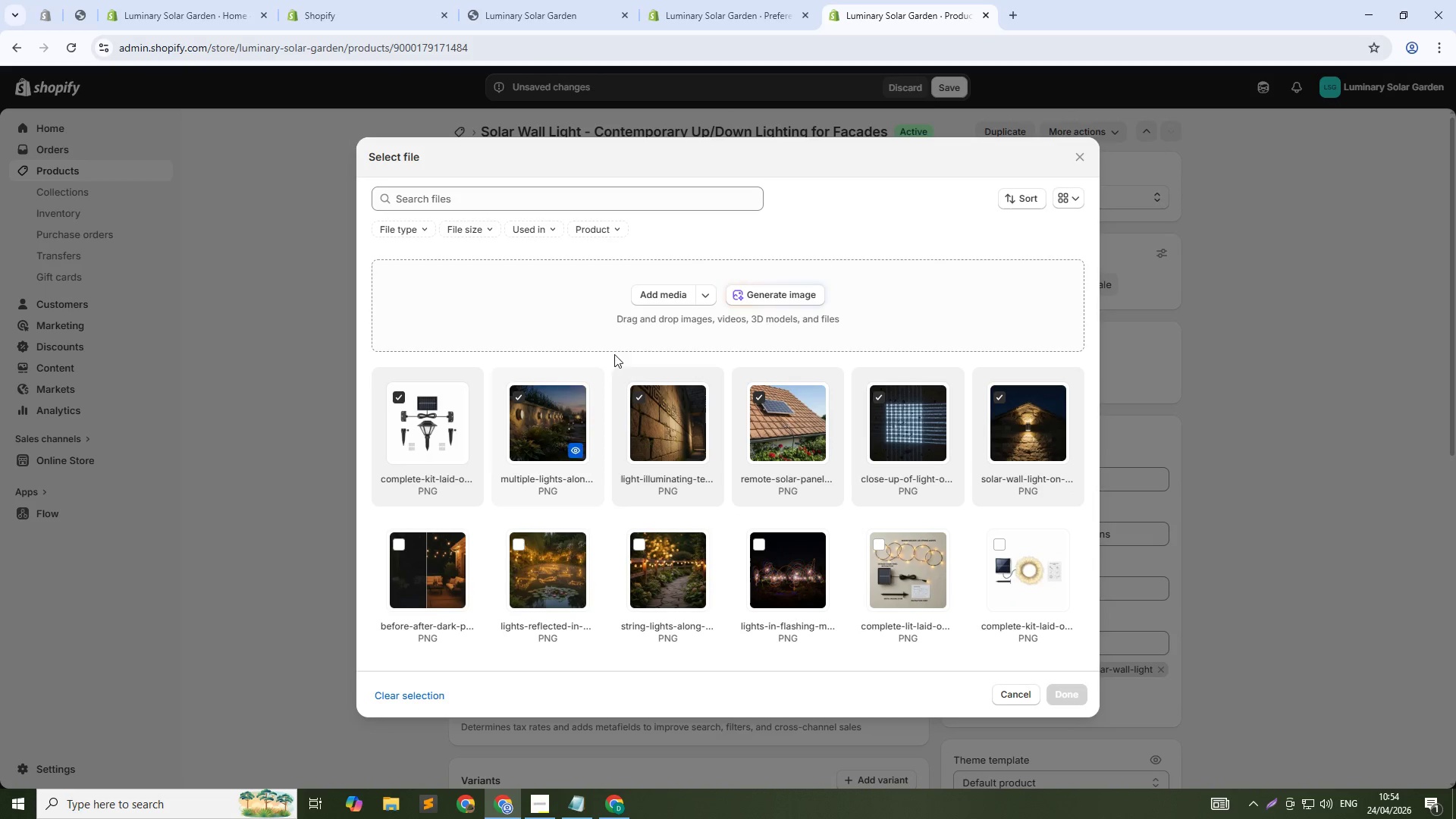 
left_click([795, 287])
 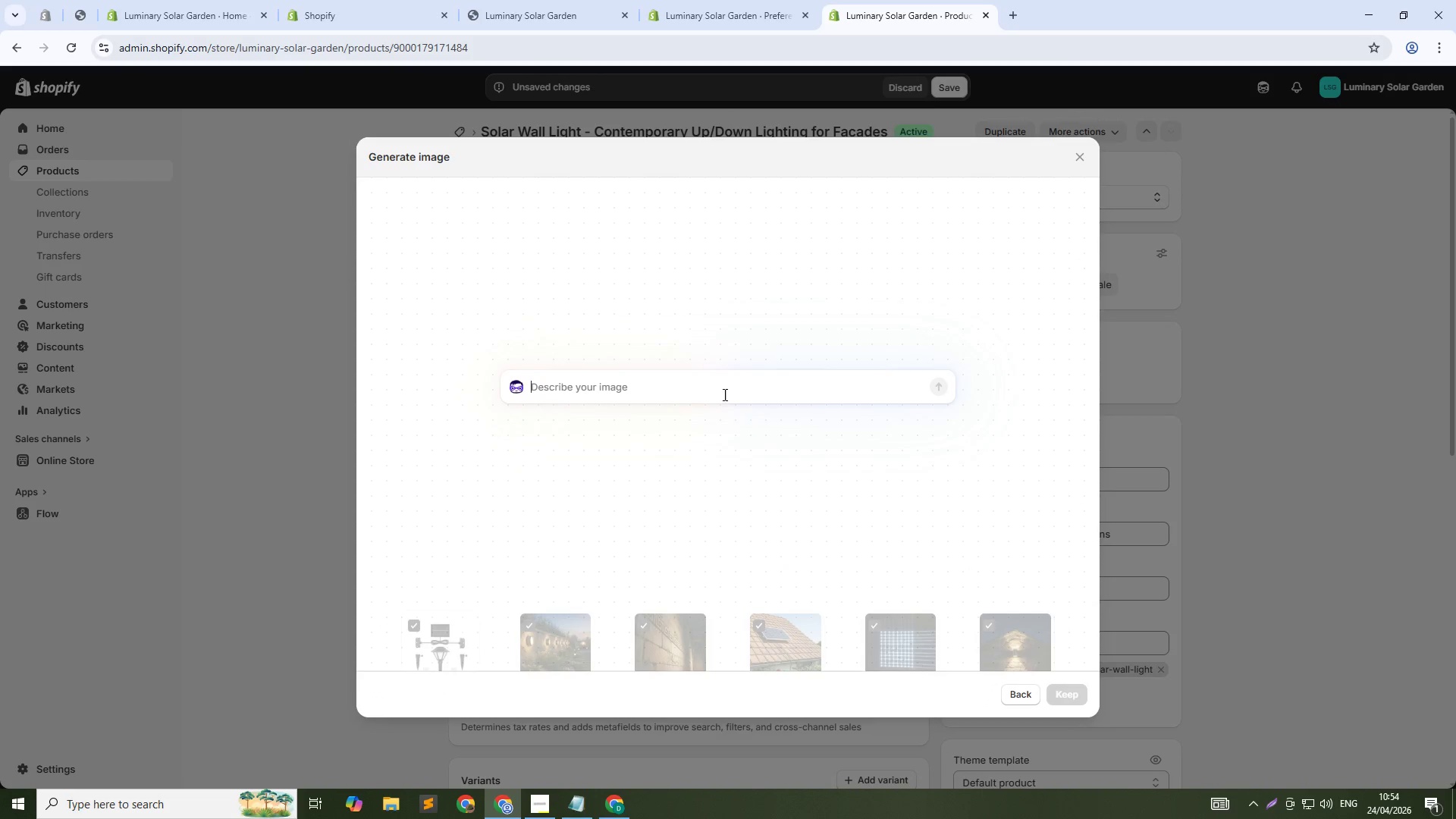 
left_click([723, 394])
 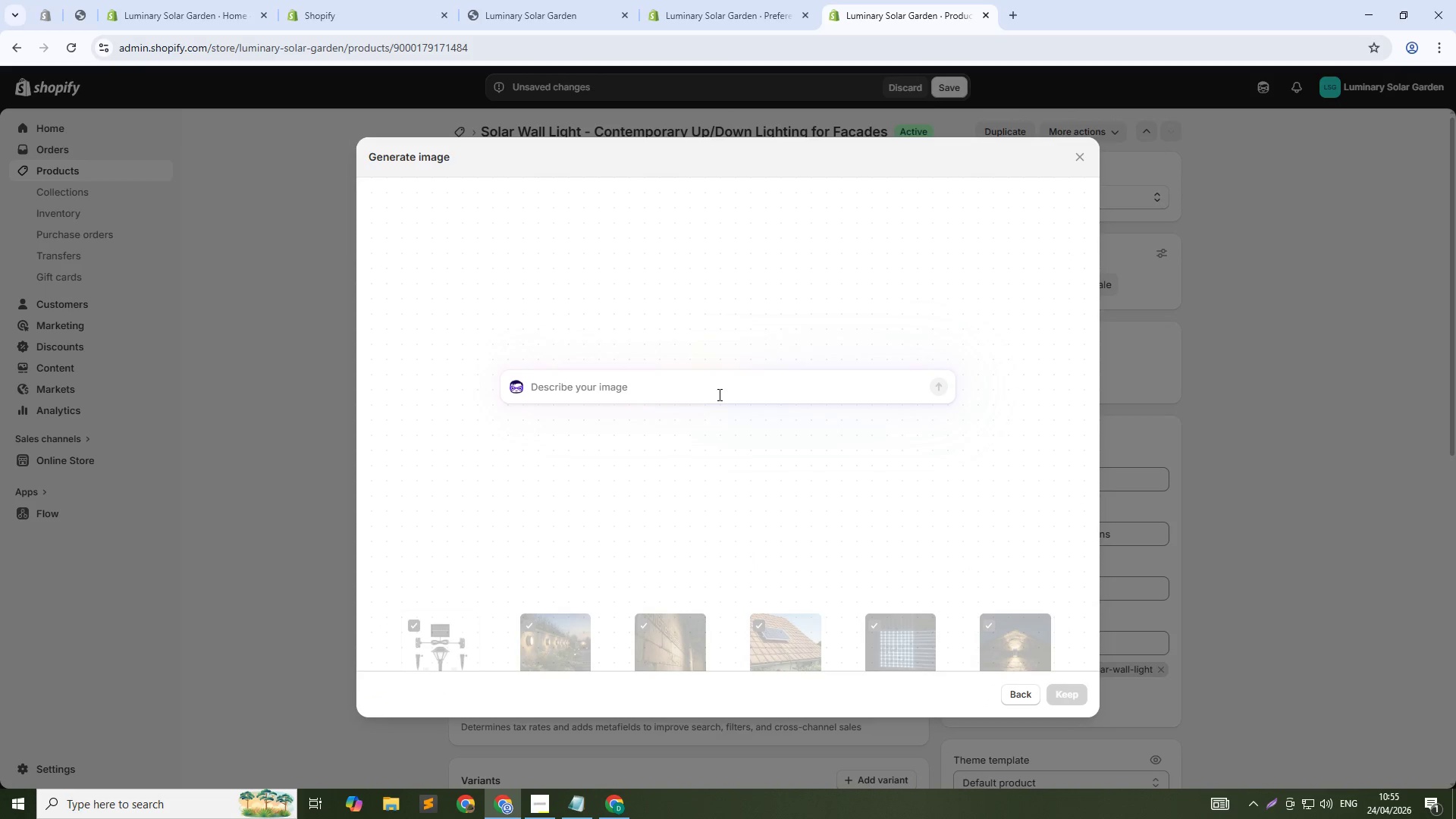 
type(Light C)
key(Backspace)
type(casting V- shaped bean)
key(Backspace)
type(m pattern on wall, rtistic night shot , 1:1)
 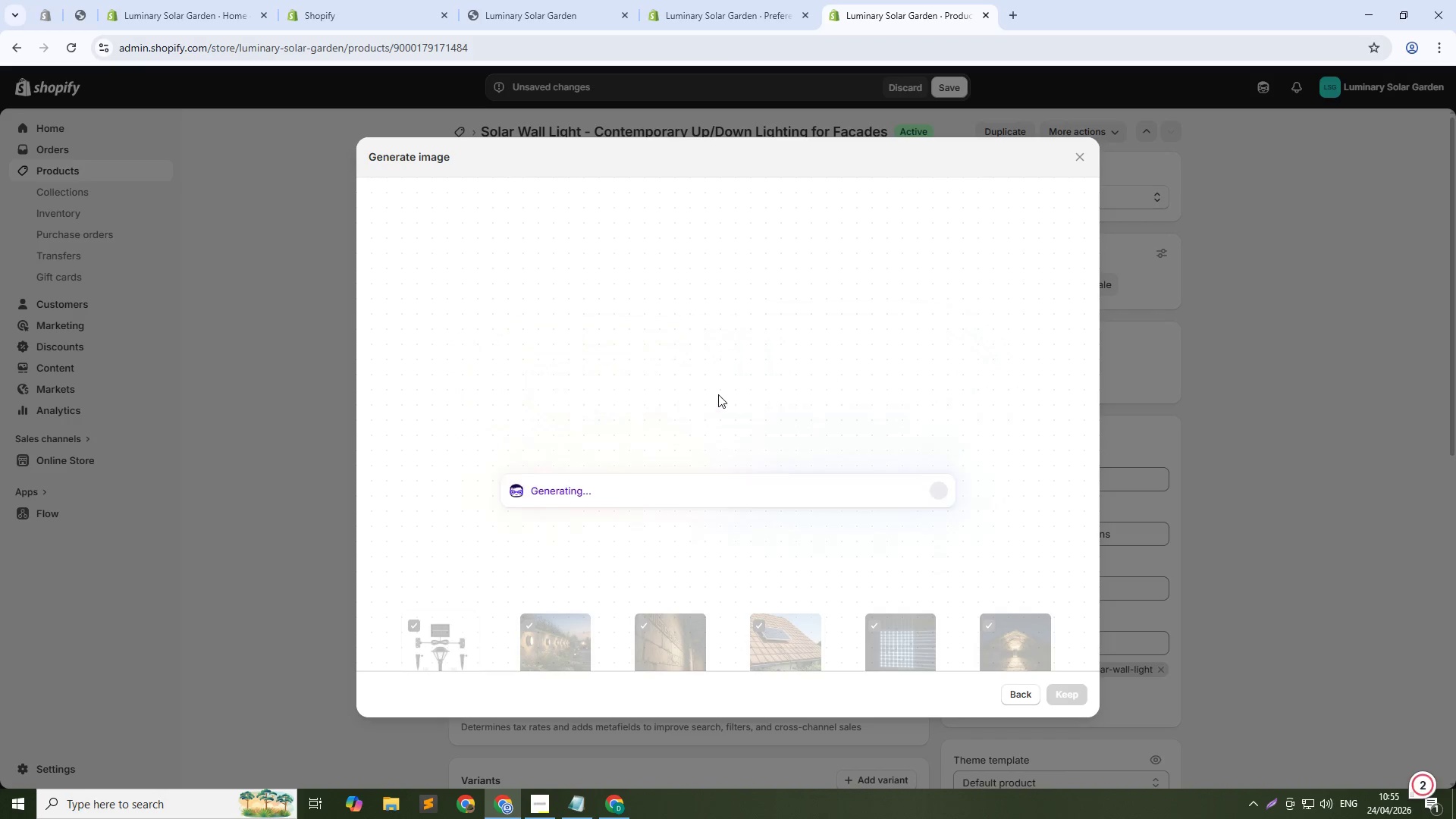 
 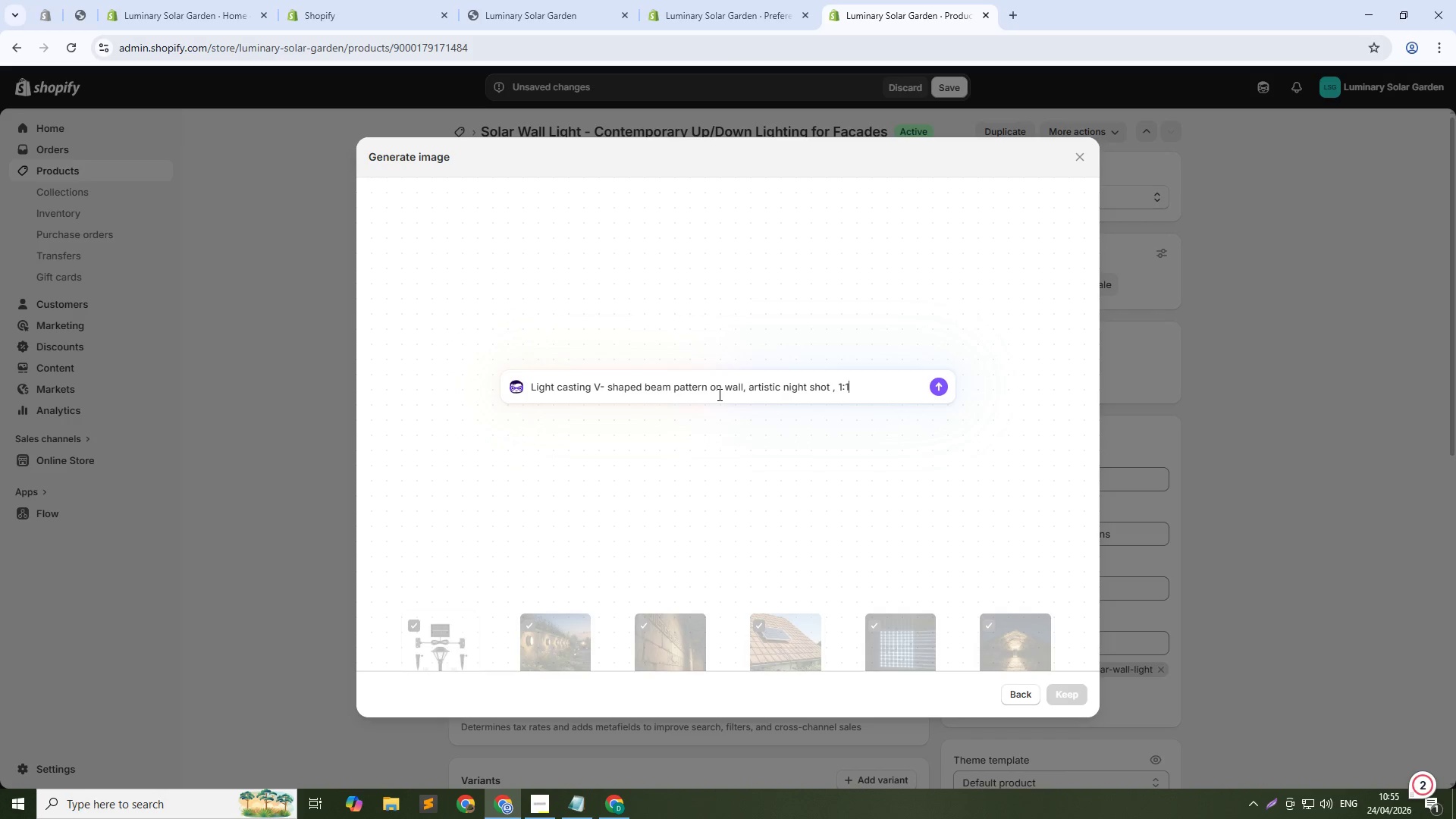 
key(Enter)
 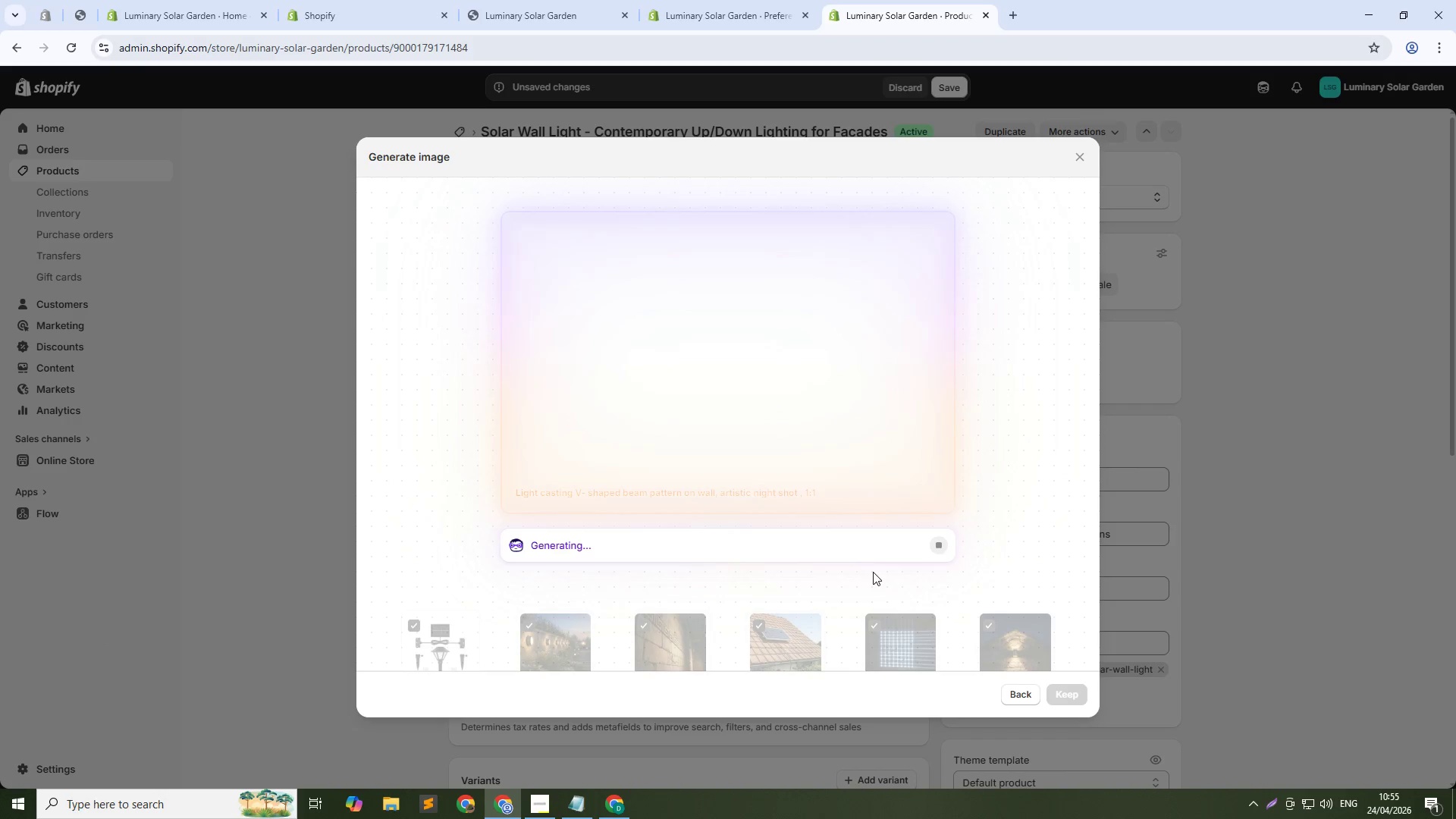 
wait(13.45)
 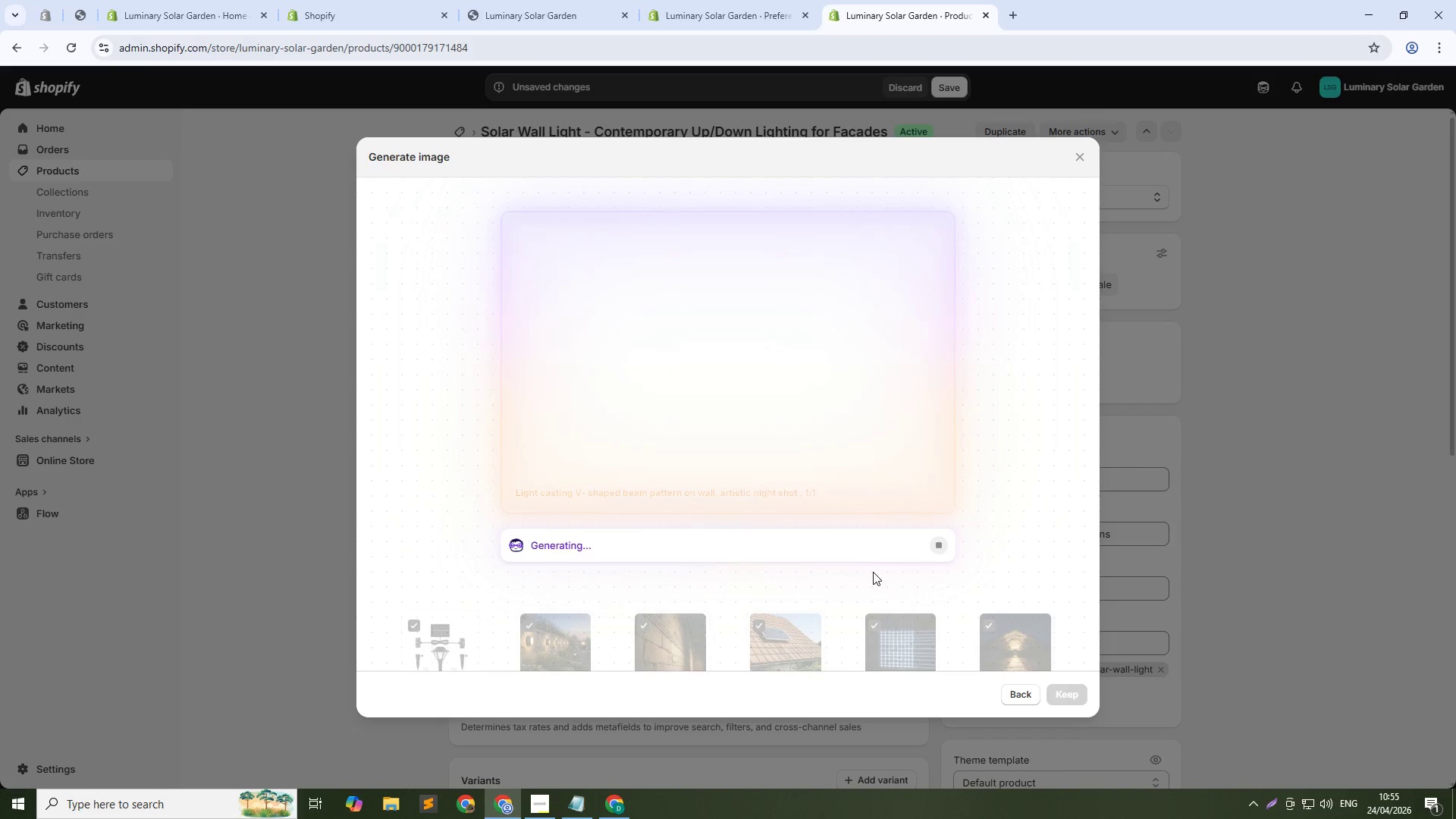 
left_click([774, 22])
 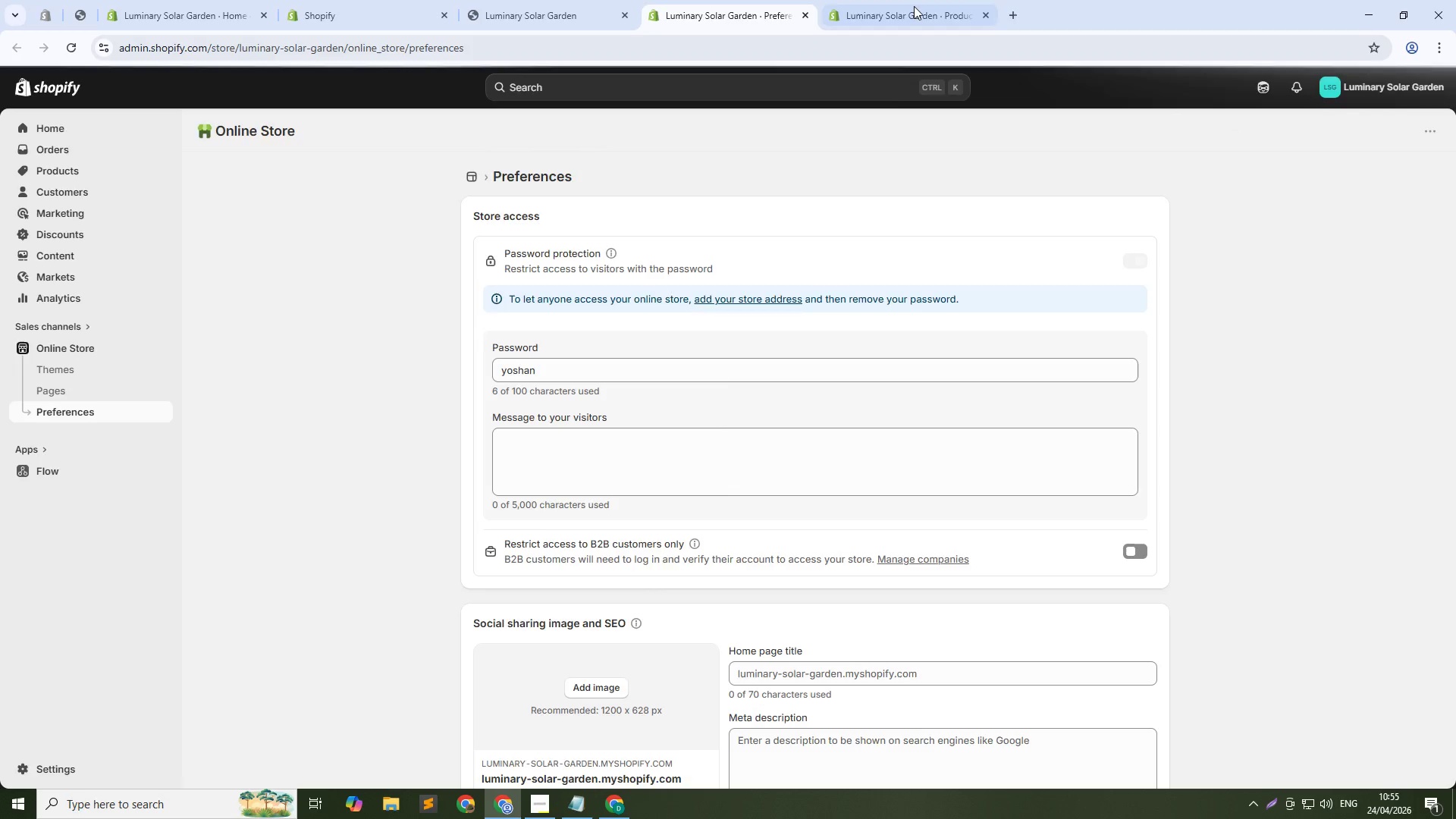 
left_click([914, 6])
 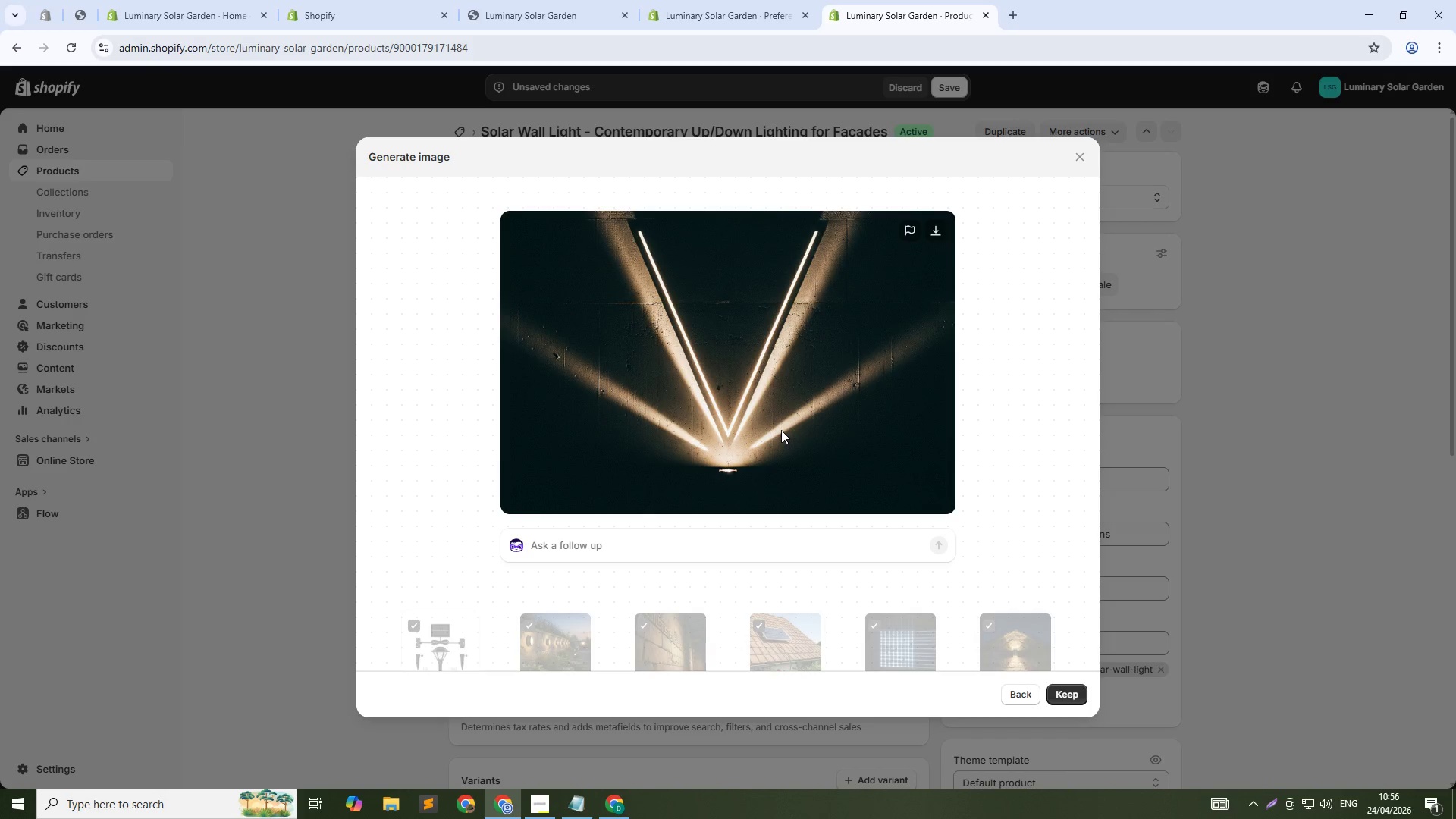 
wait(31.41)
 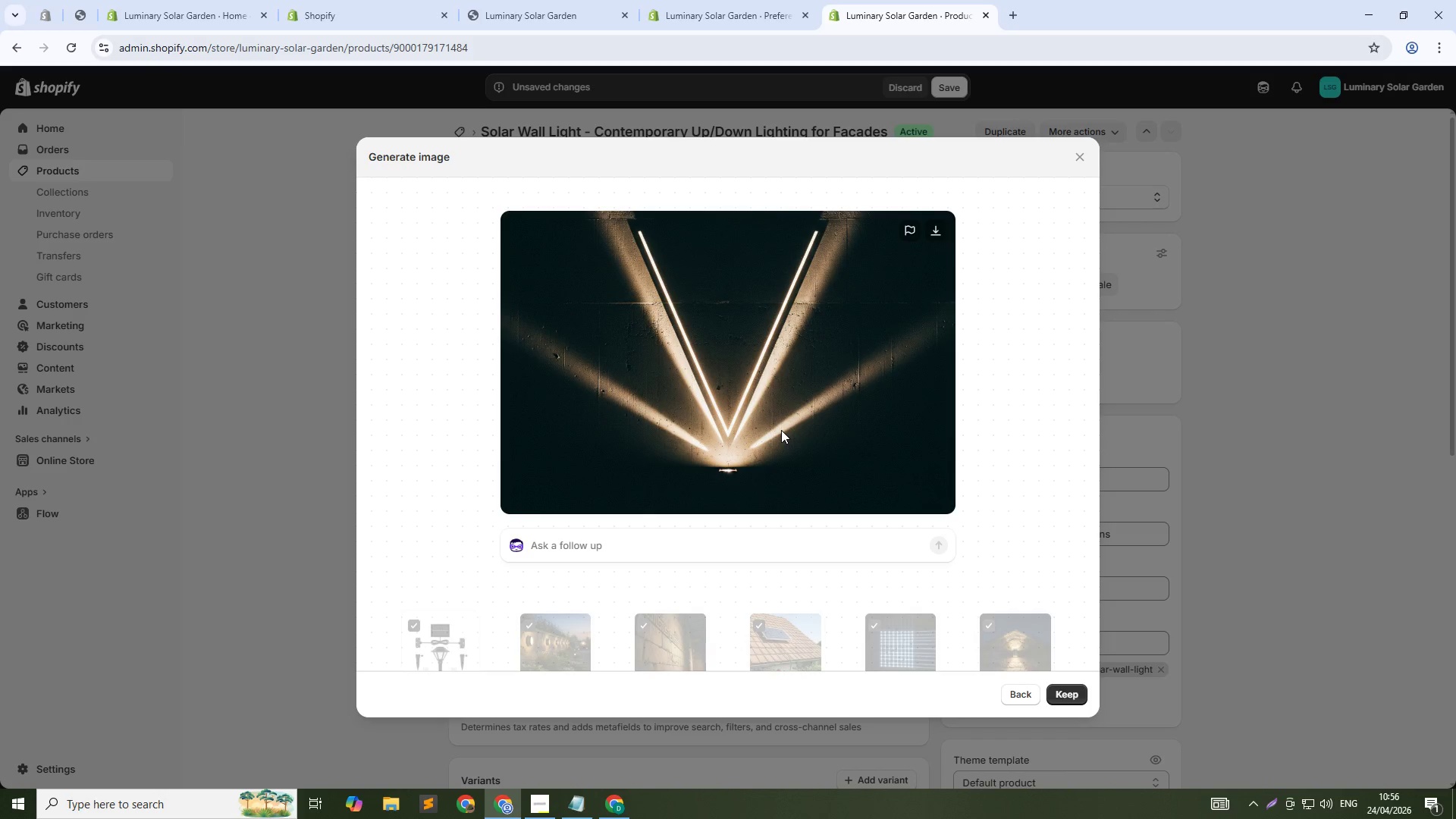 
left_click([1067, 698])
 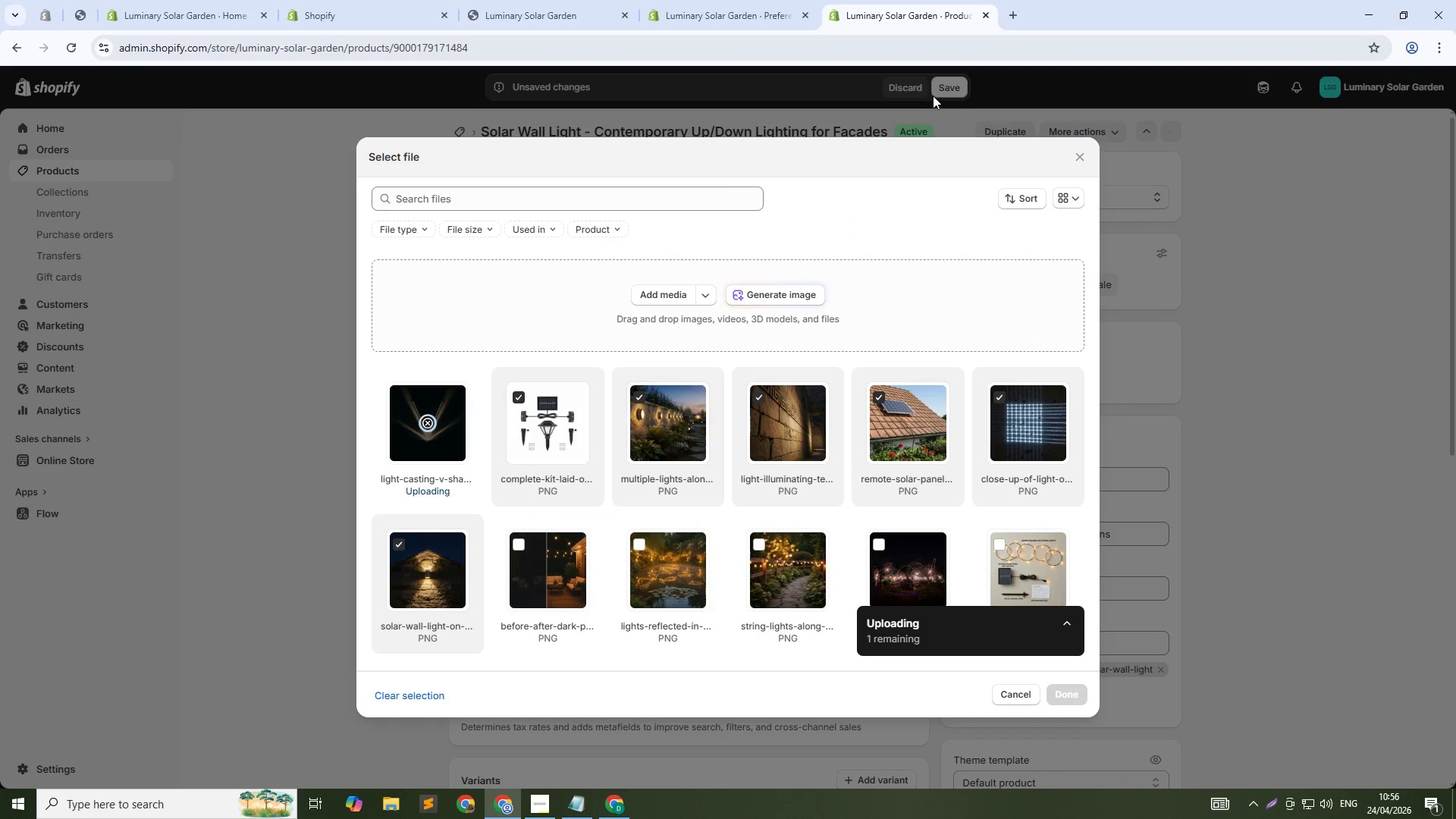 
left_click([777, 2])
 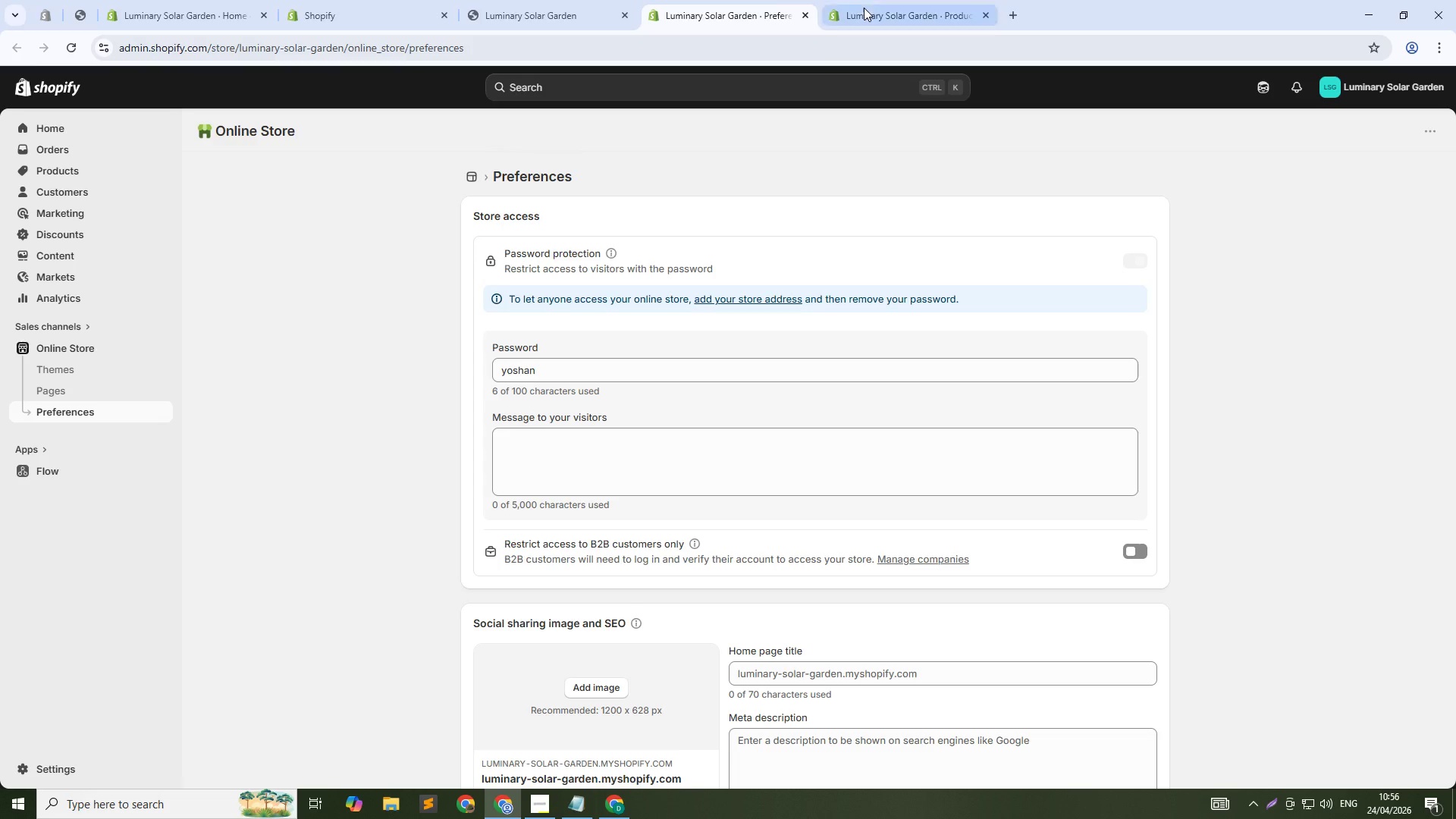 
left_click([864, 8])
 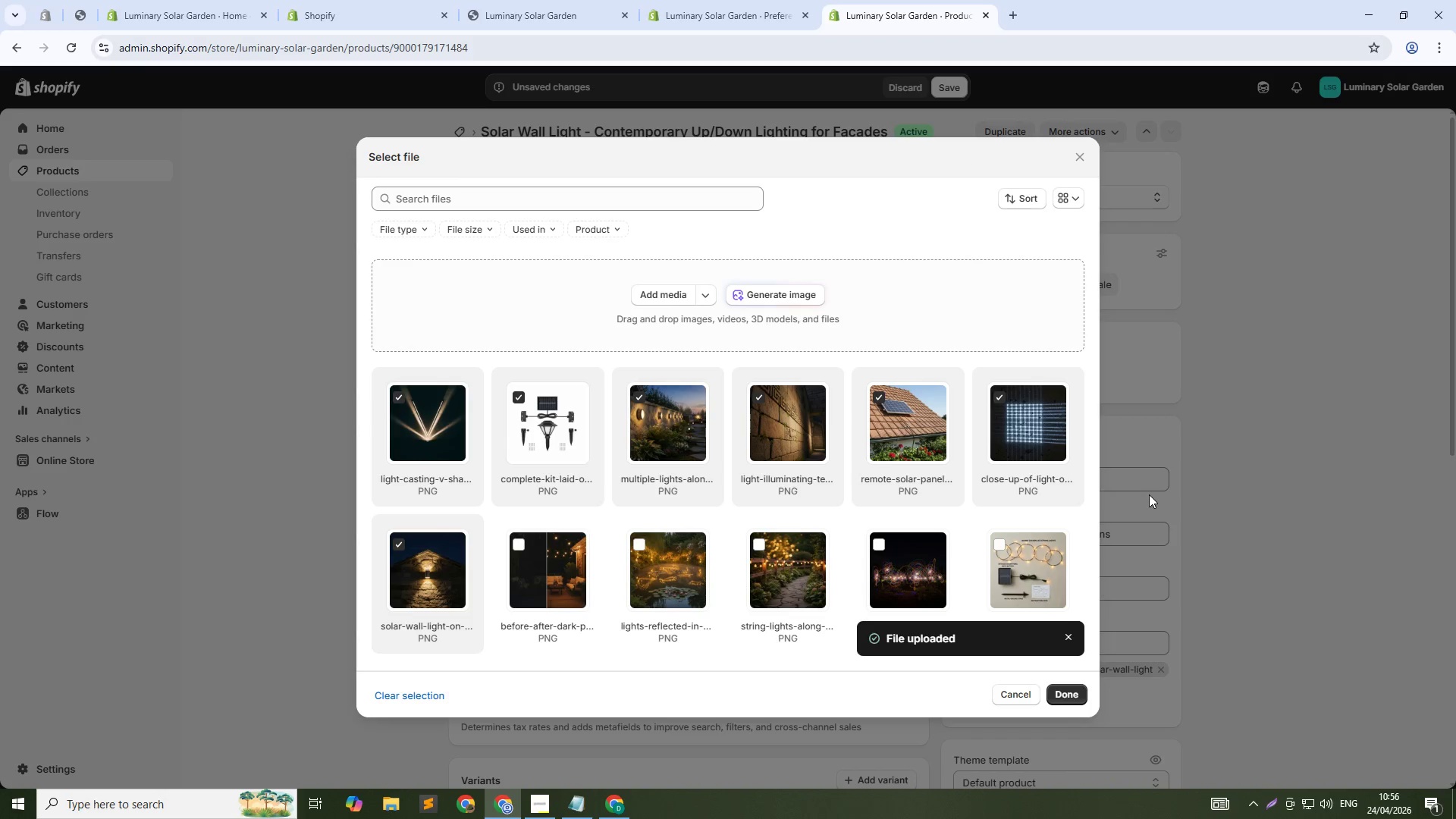 
wait(12.34)
 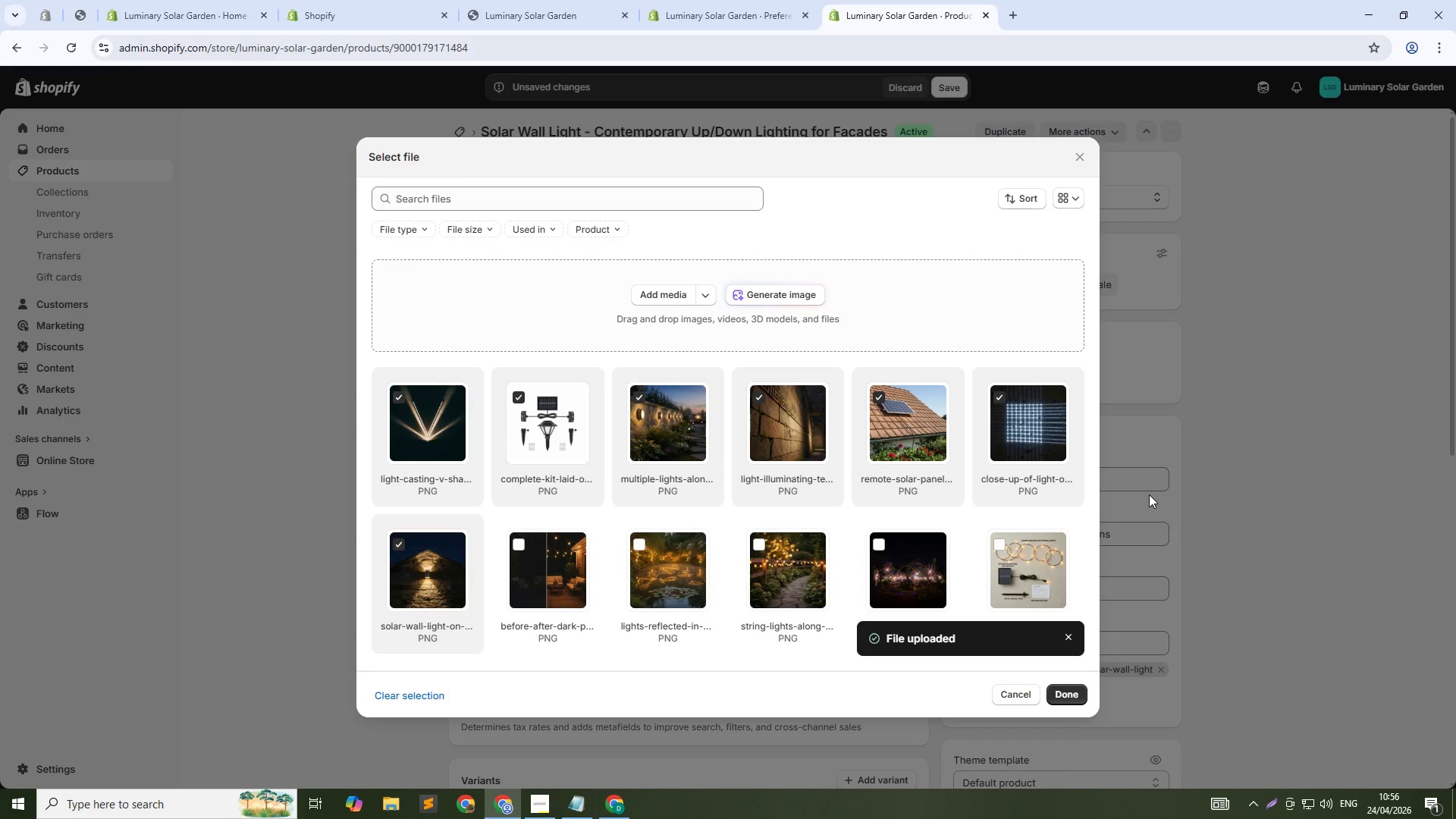 
left_click([1078, 696])
 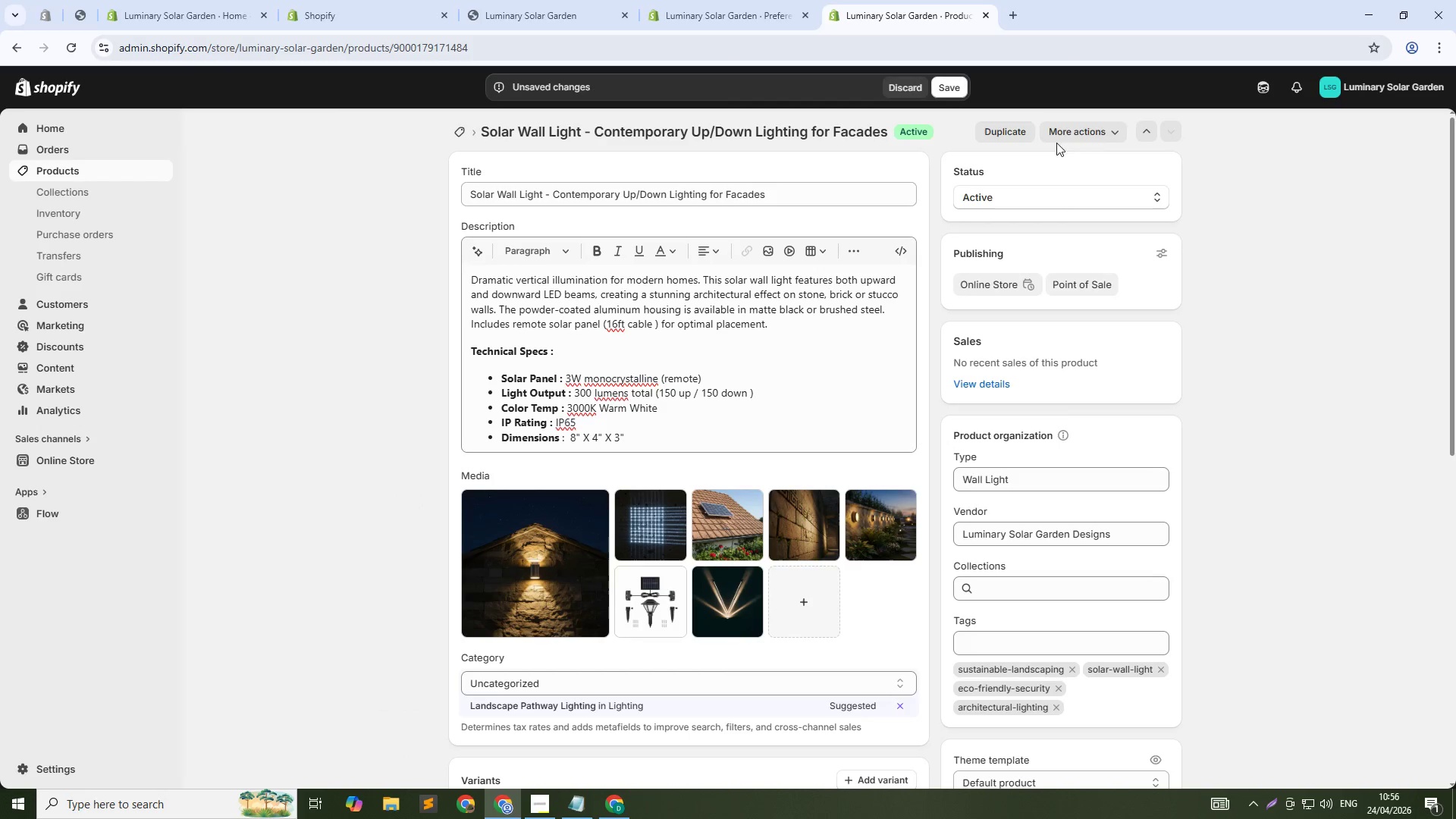 
left_click([965, 78])
 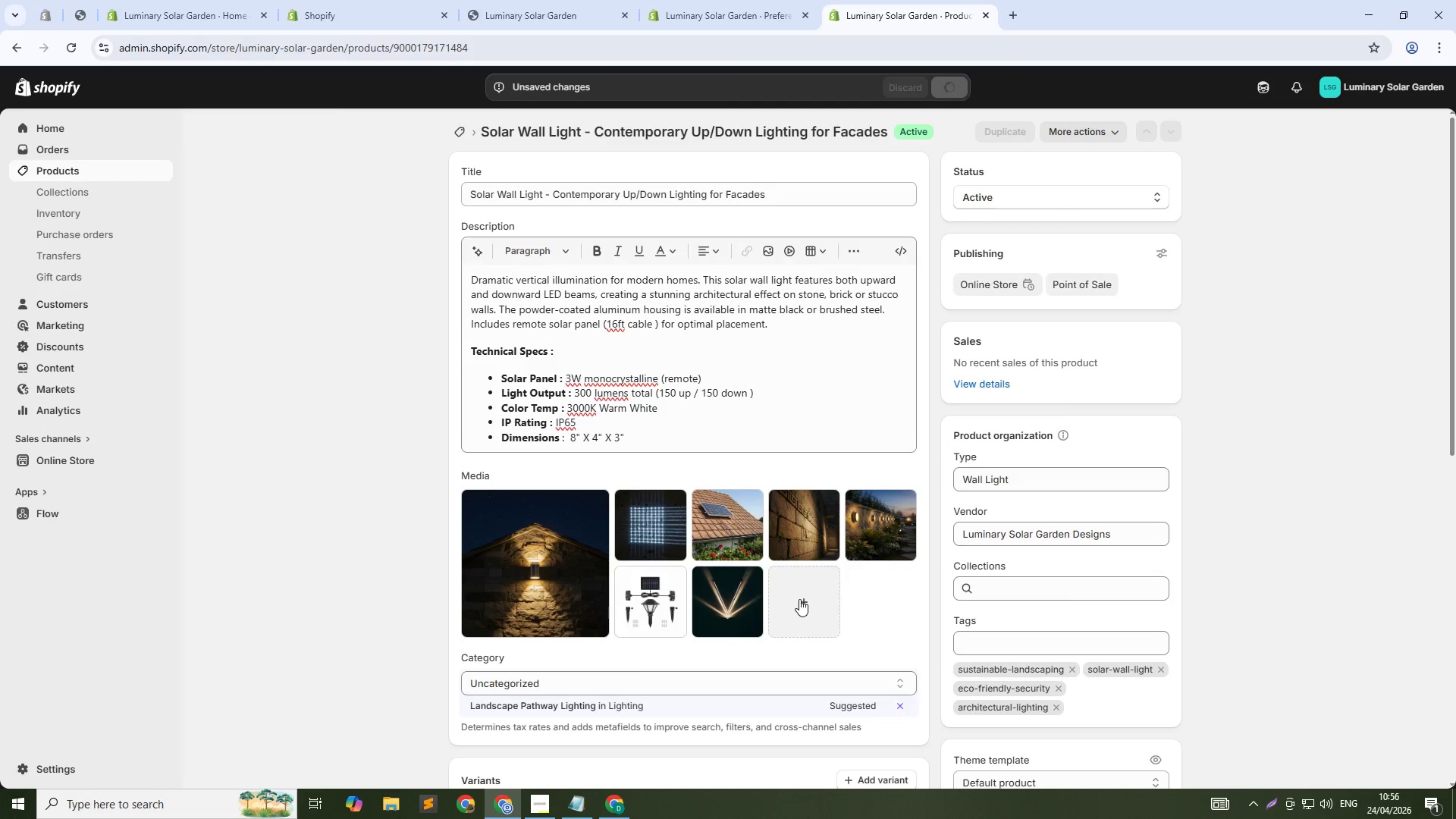 
left_click([799, 599])
 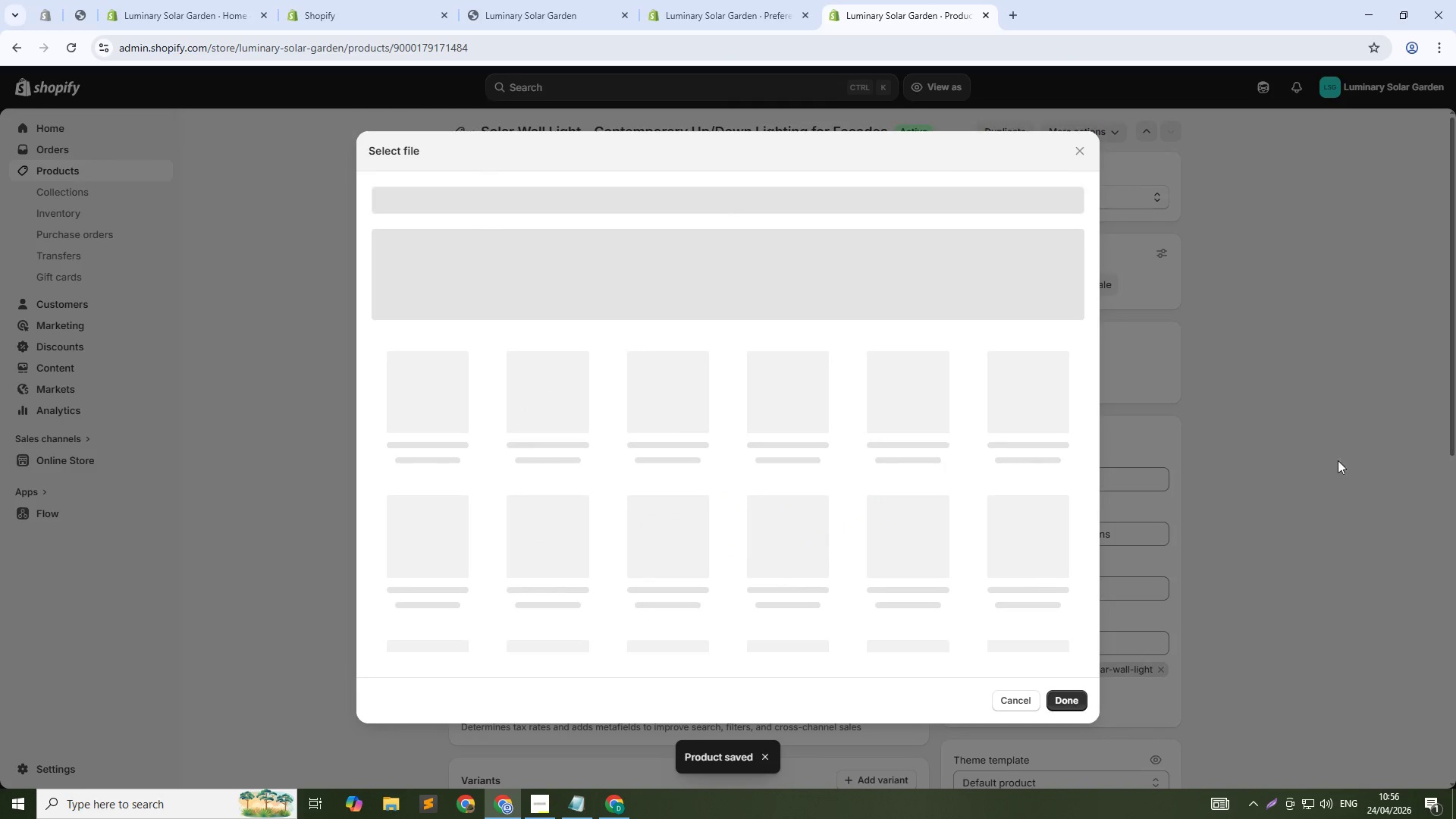 
left_click([1407, 414])
 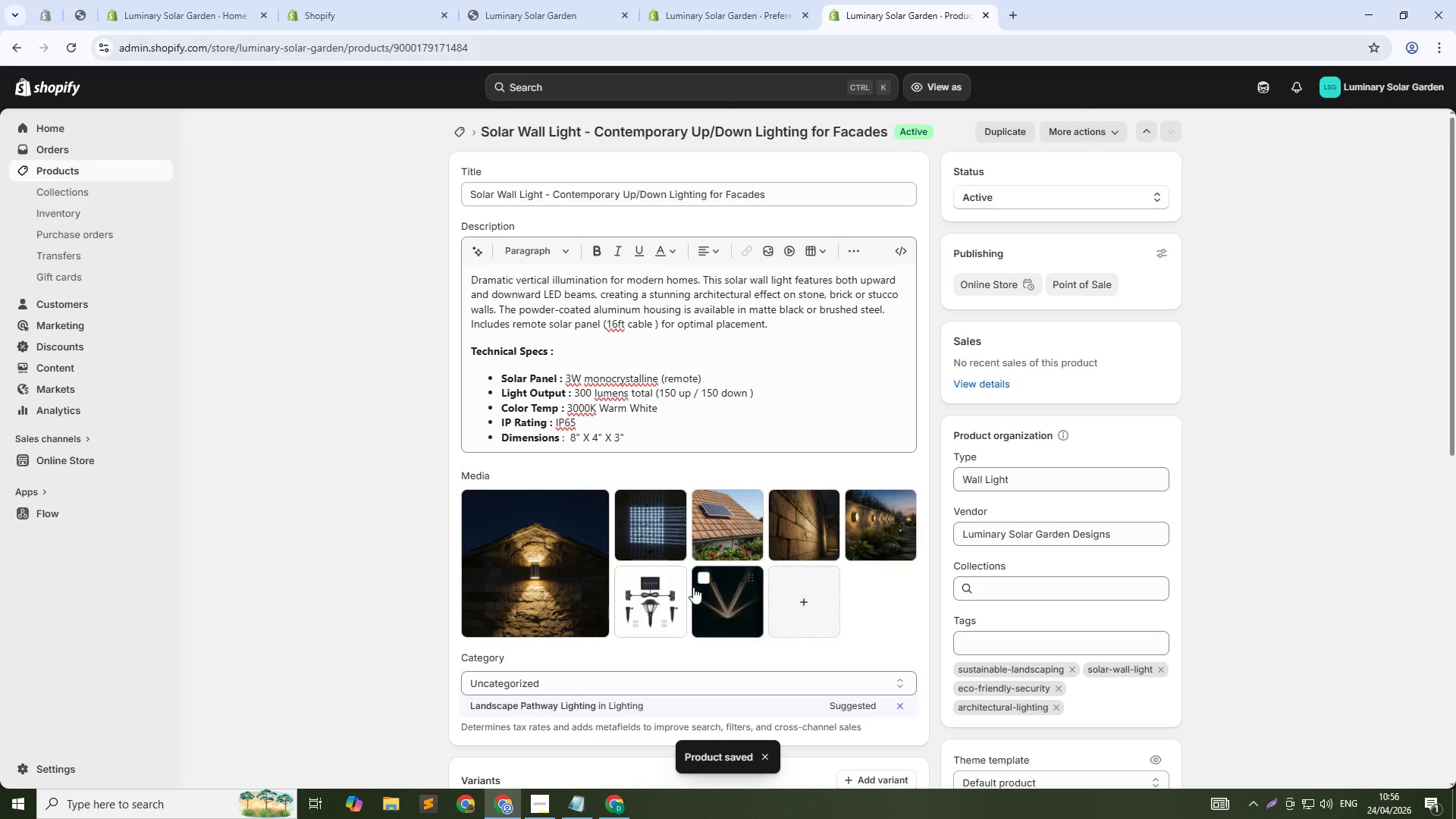 
left_click([787, 601])
 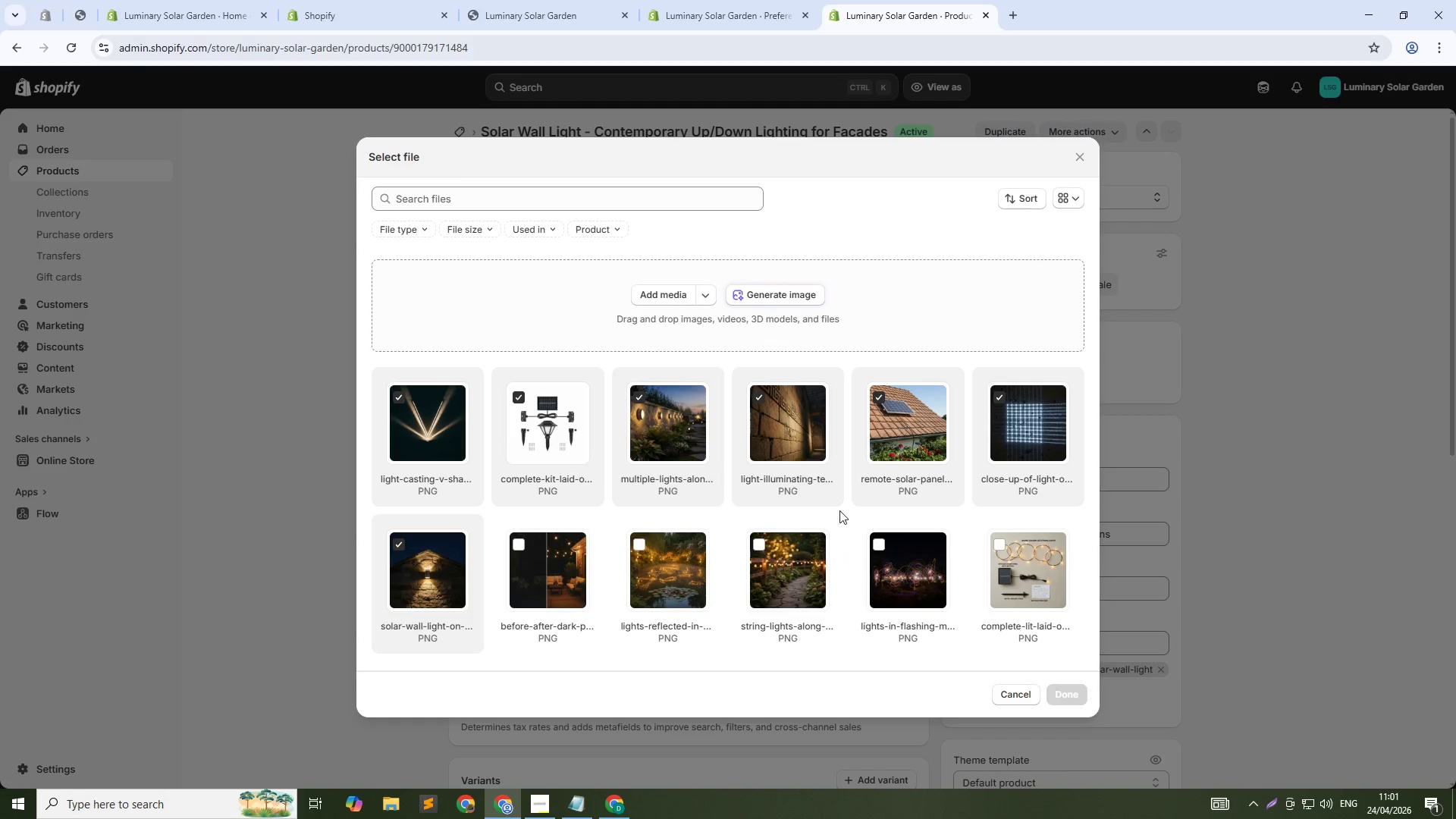 
wait(273.55)
 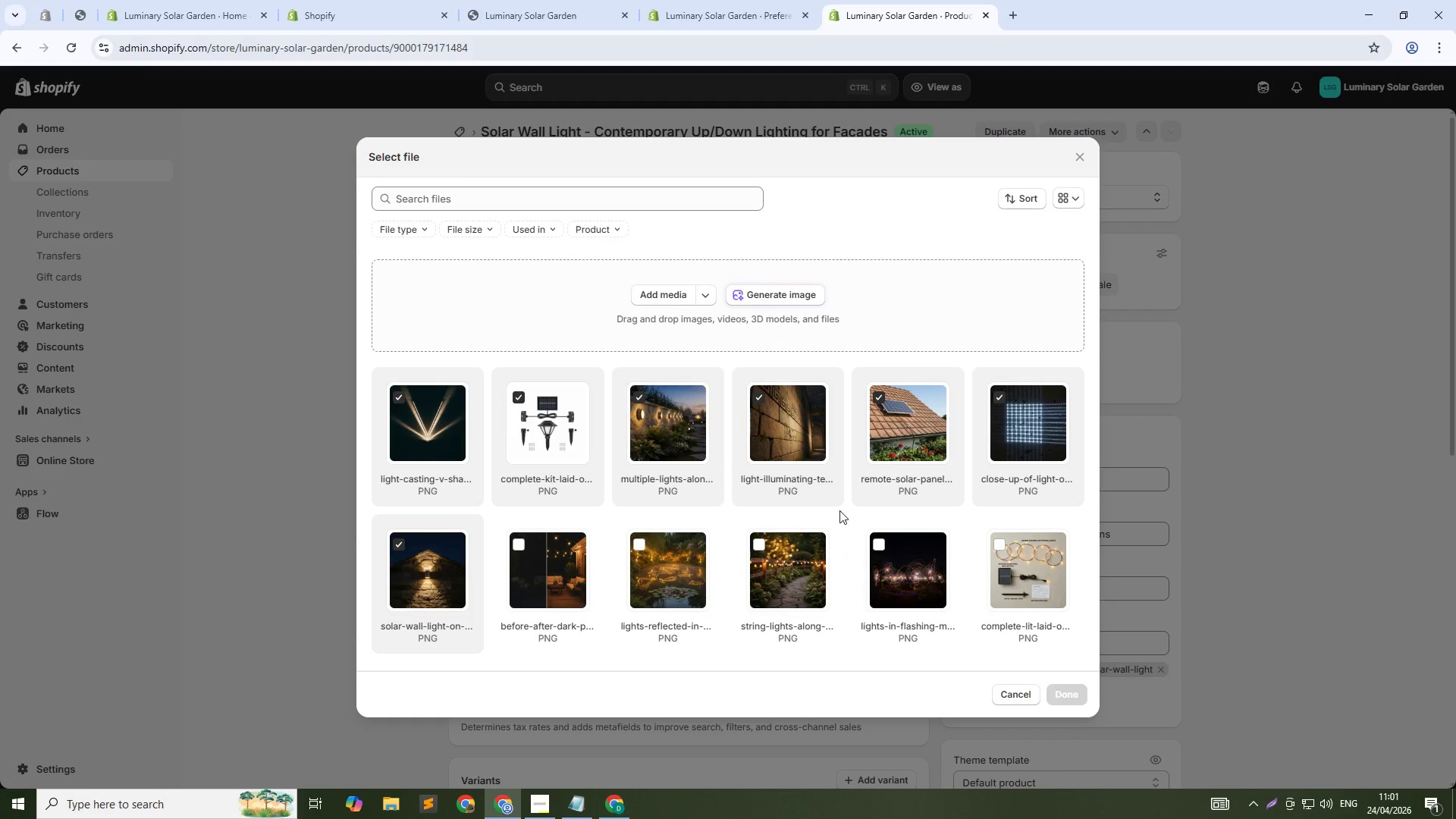 
left_click([1074, 155])
 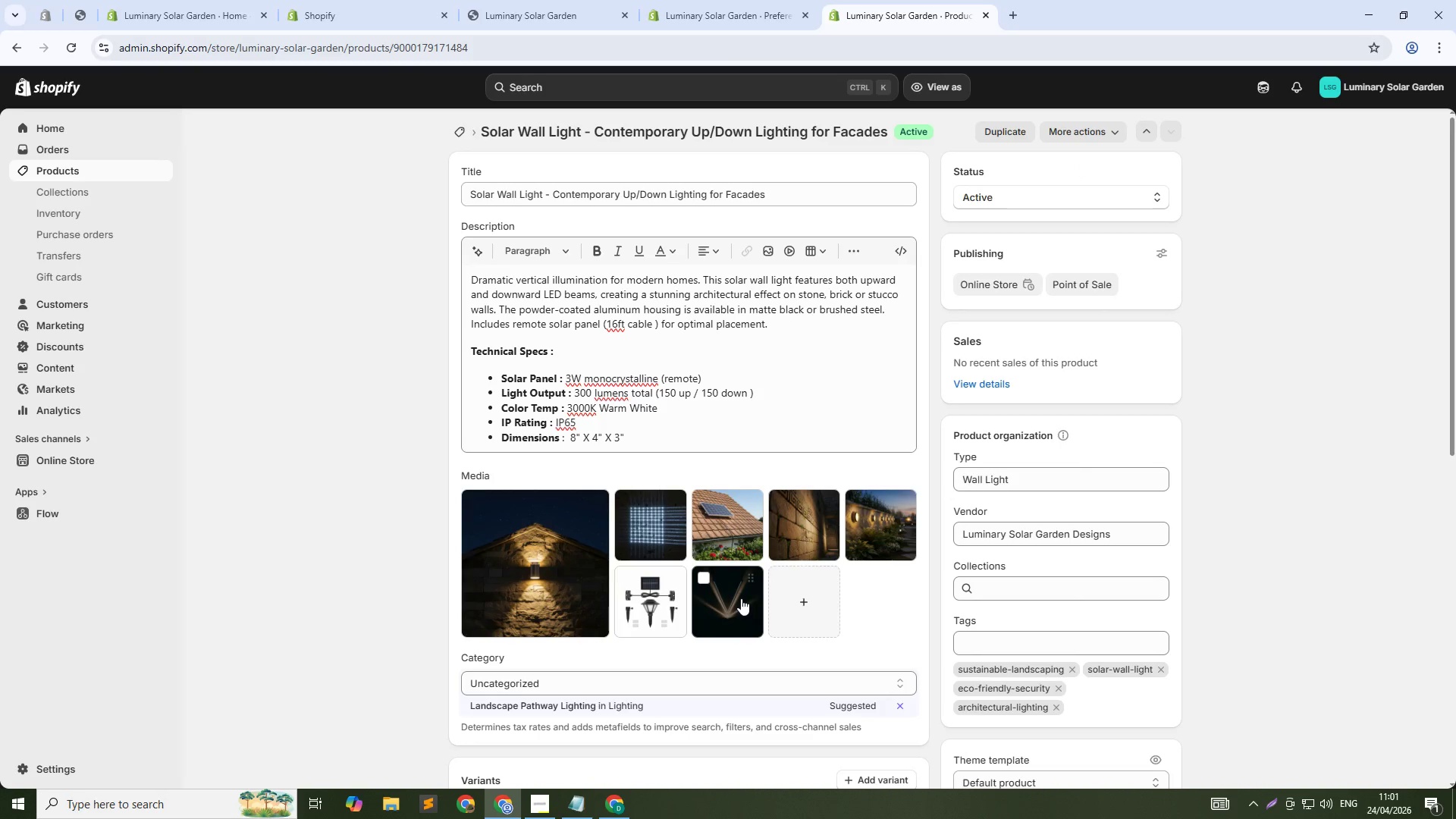 
wait(13.55)
 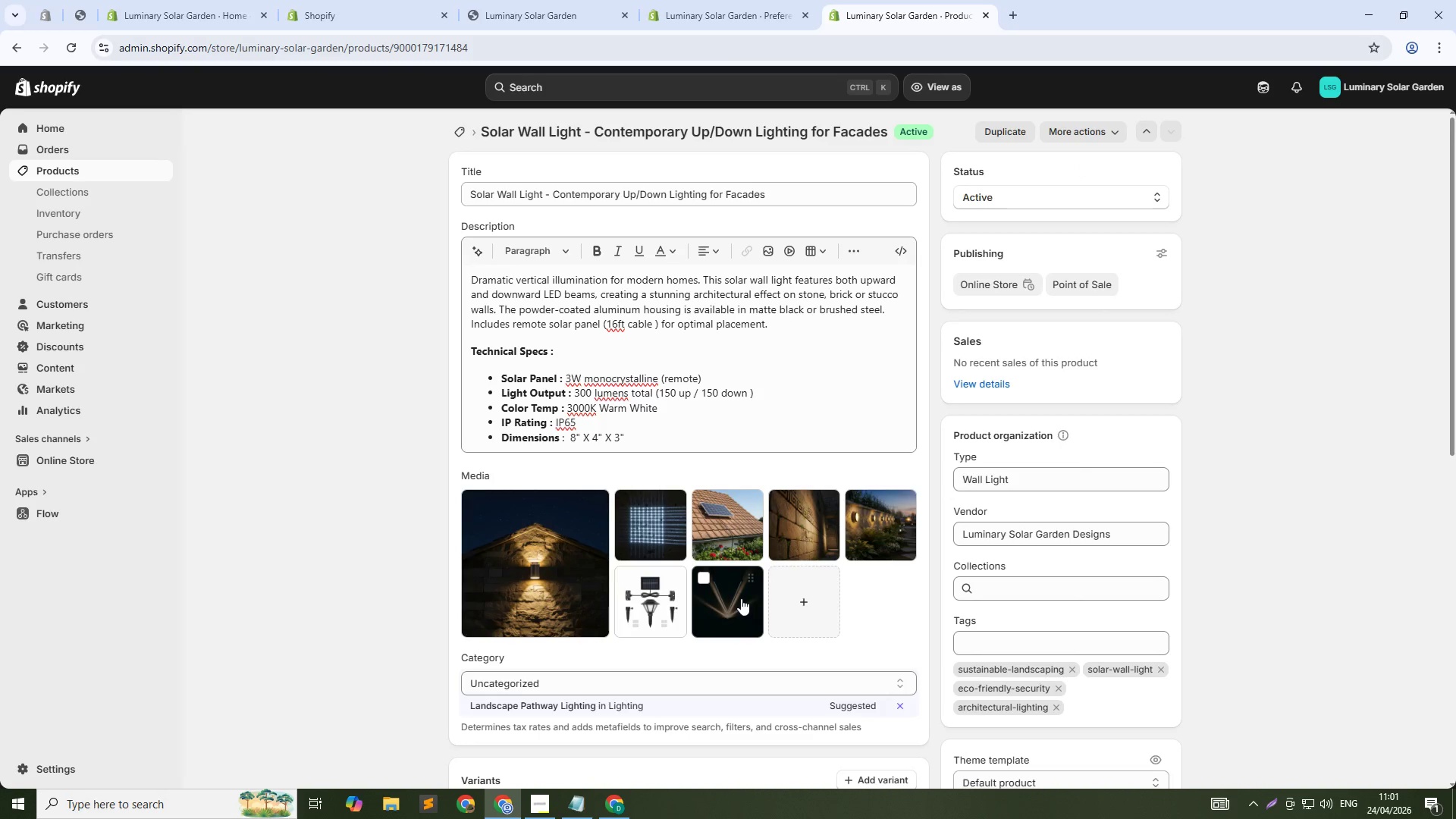 
left_click([741, 598])
 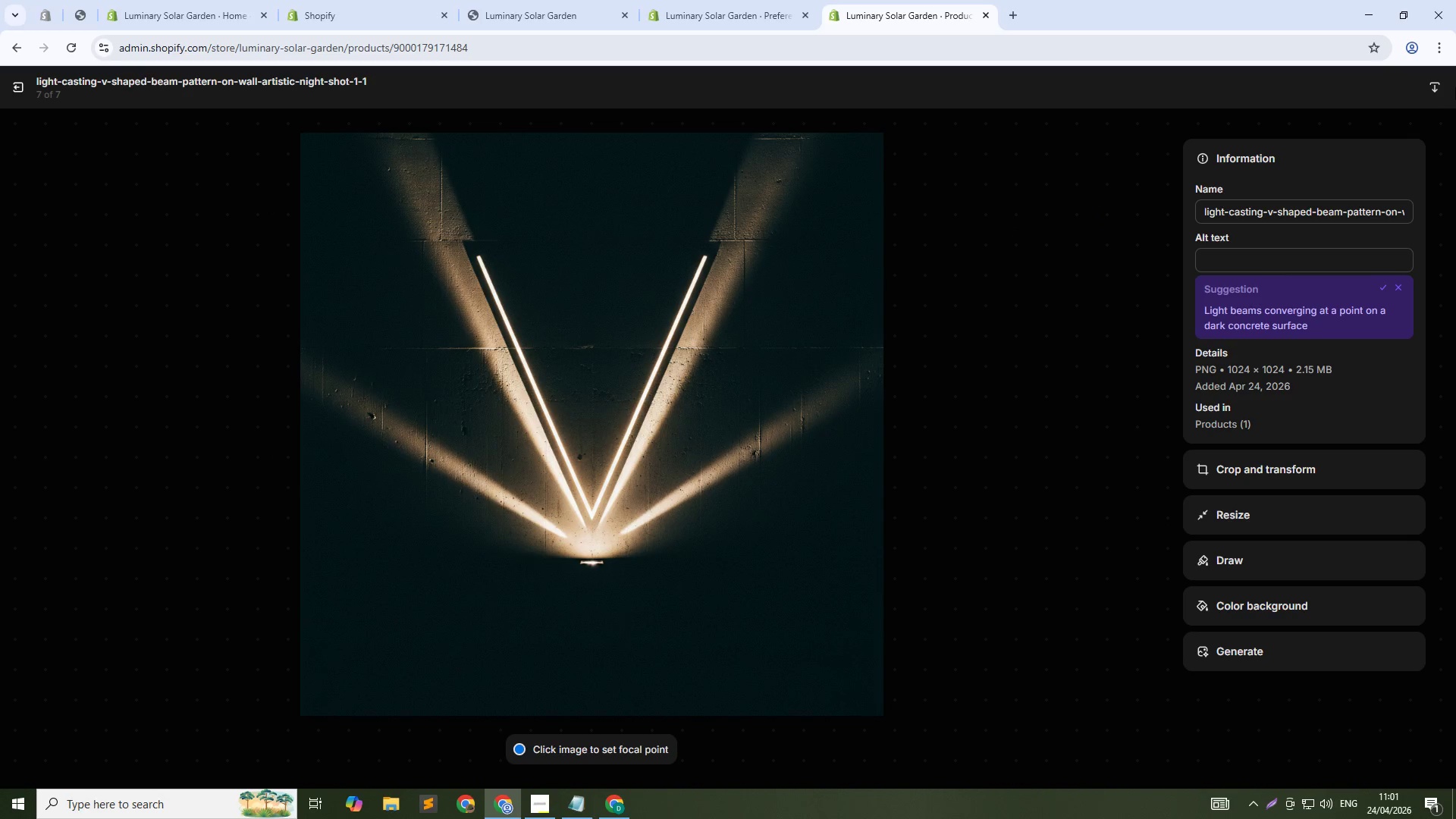 
wait(5.84)
 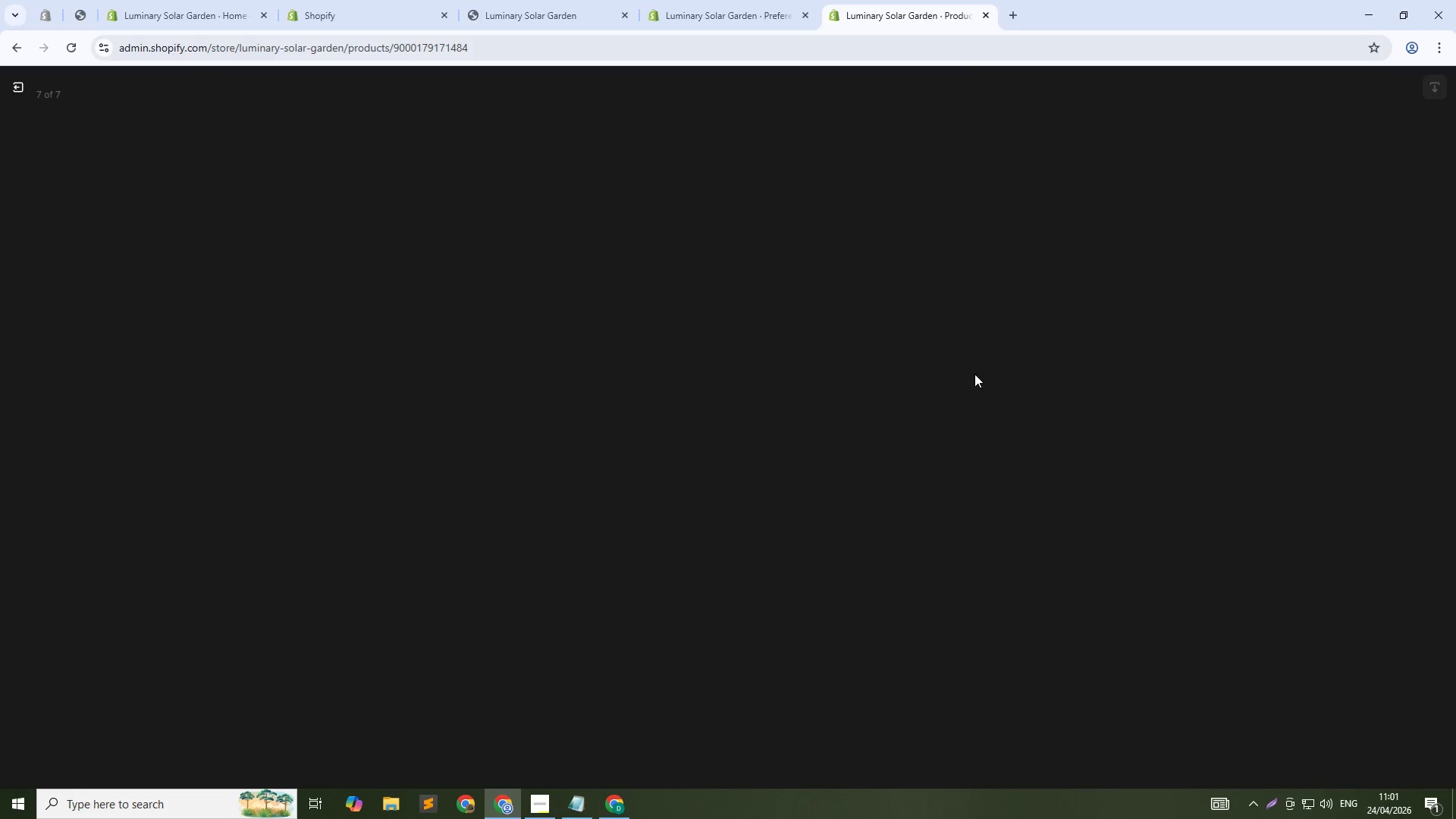 
left_click([20, 80])
 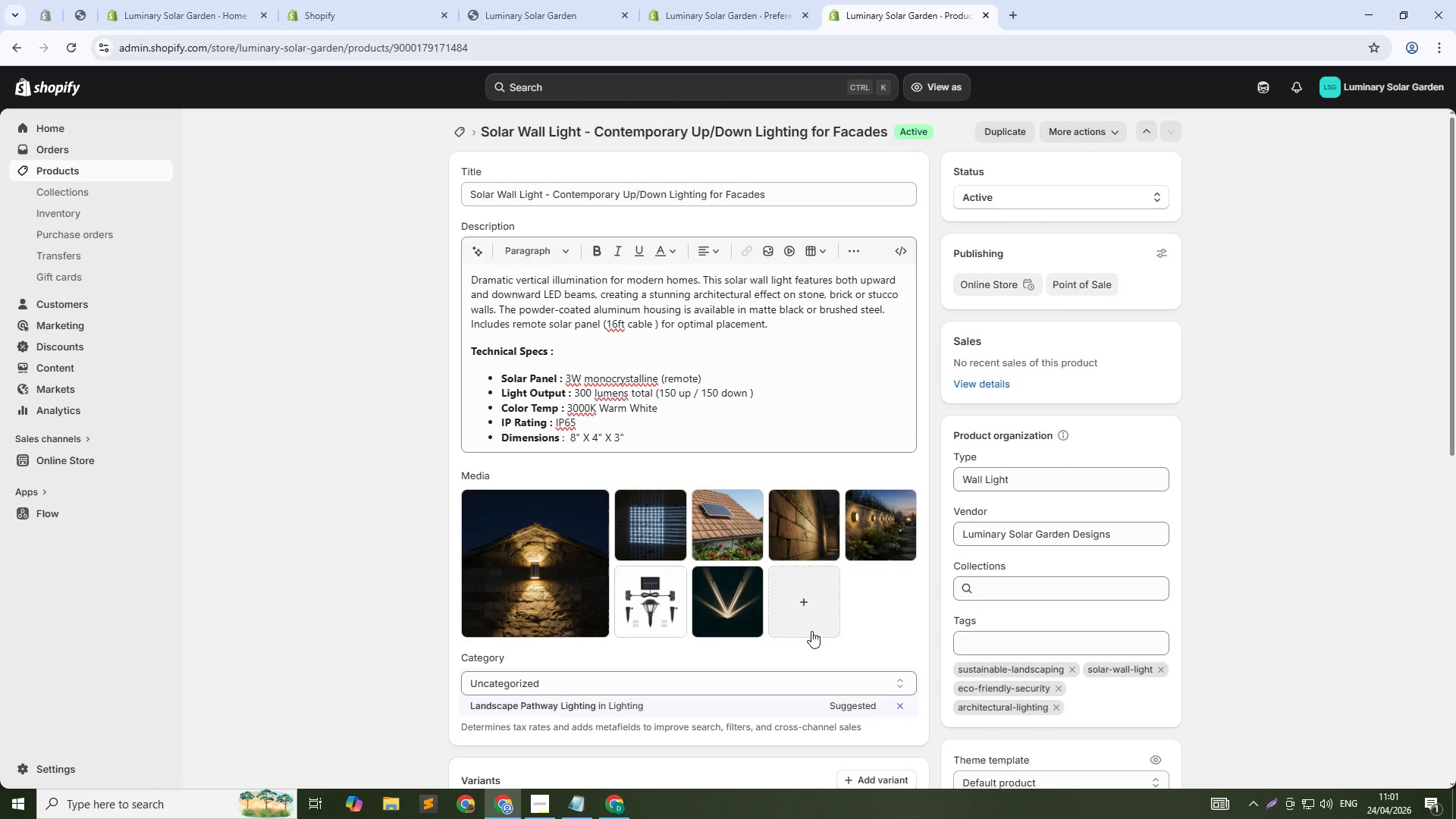 
left_click([806, 610])
 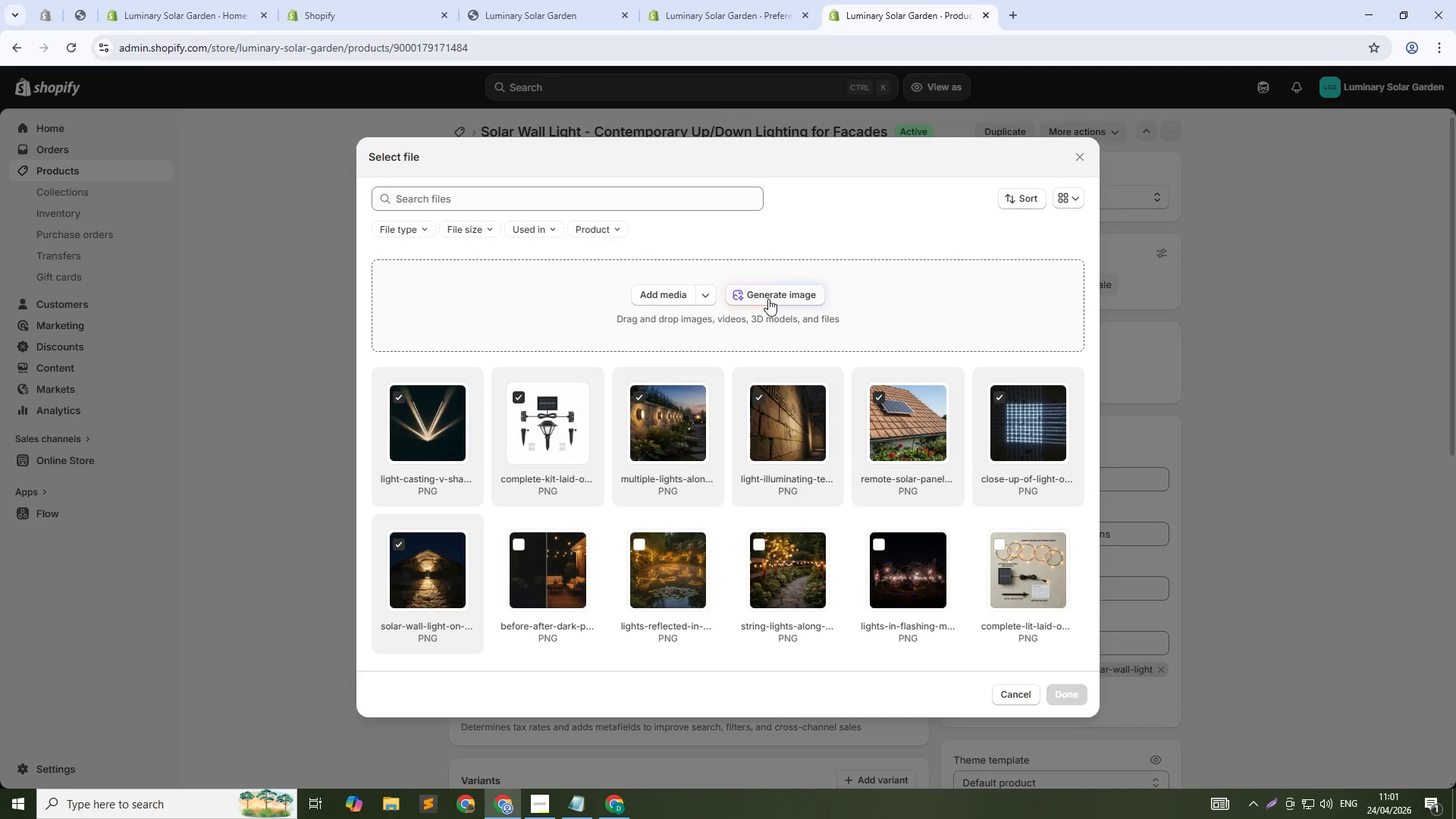 
left_click([768, 299])
 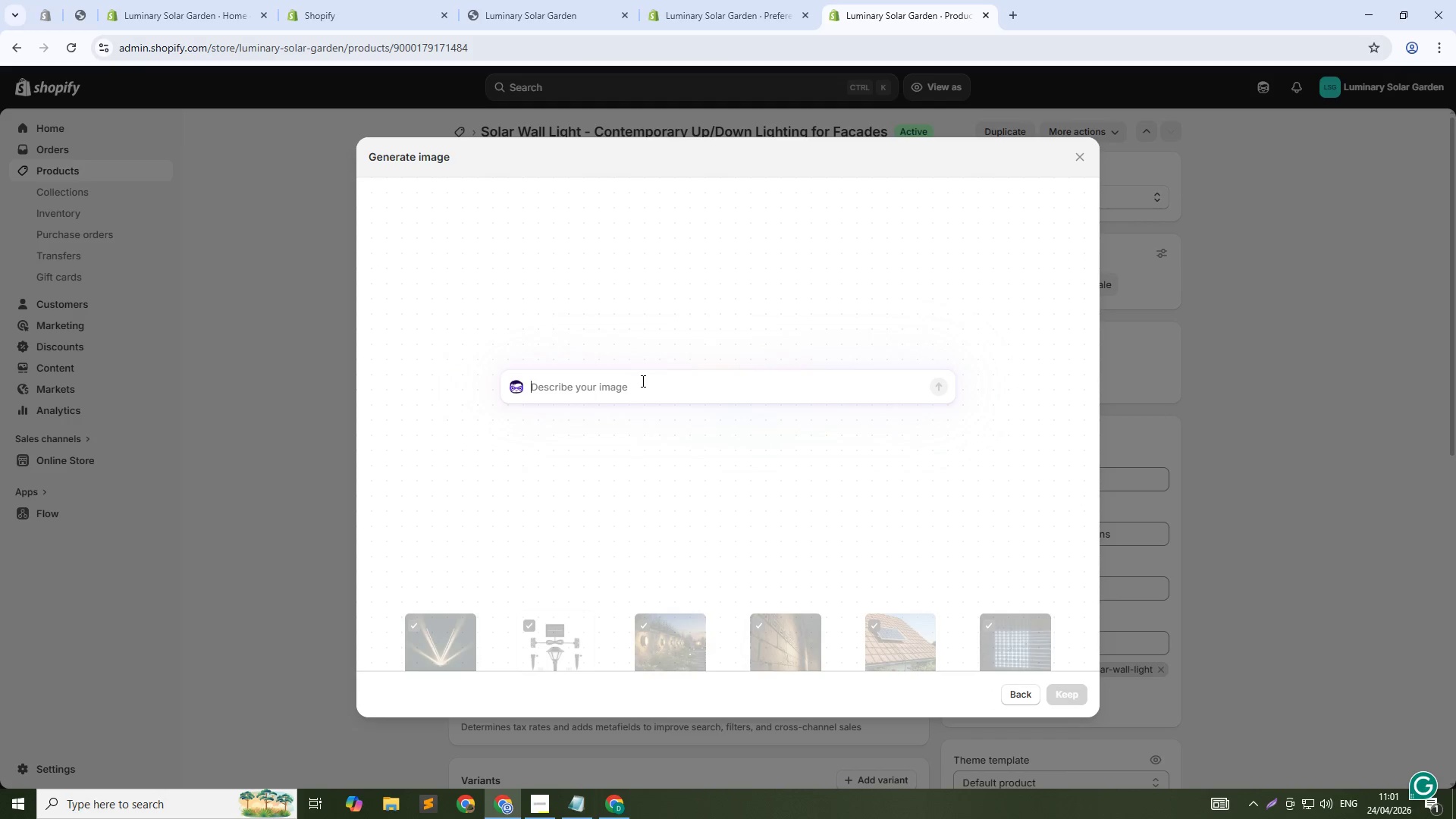 
type(Light in )
key(Backspace)
key(Backspace)
type(n rain , wateer)
key(Backspace)
key(Backspace)
type(r on aluminum housing , IP65 demonsttion .)
key(Backspace)
type(, 1:1)
 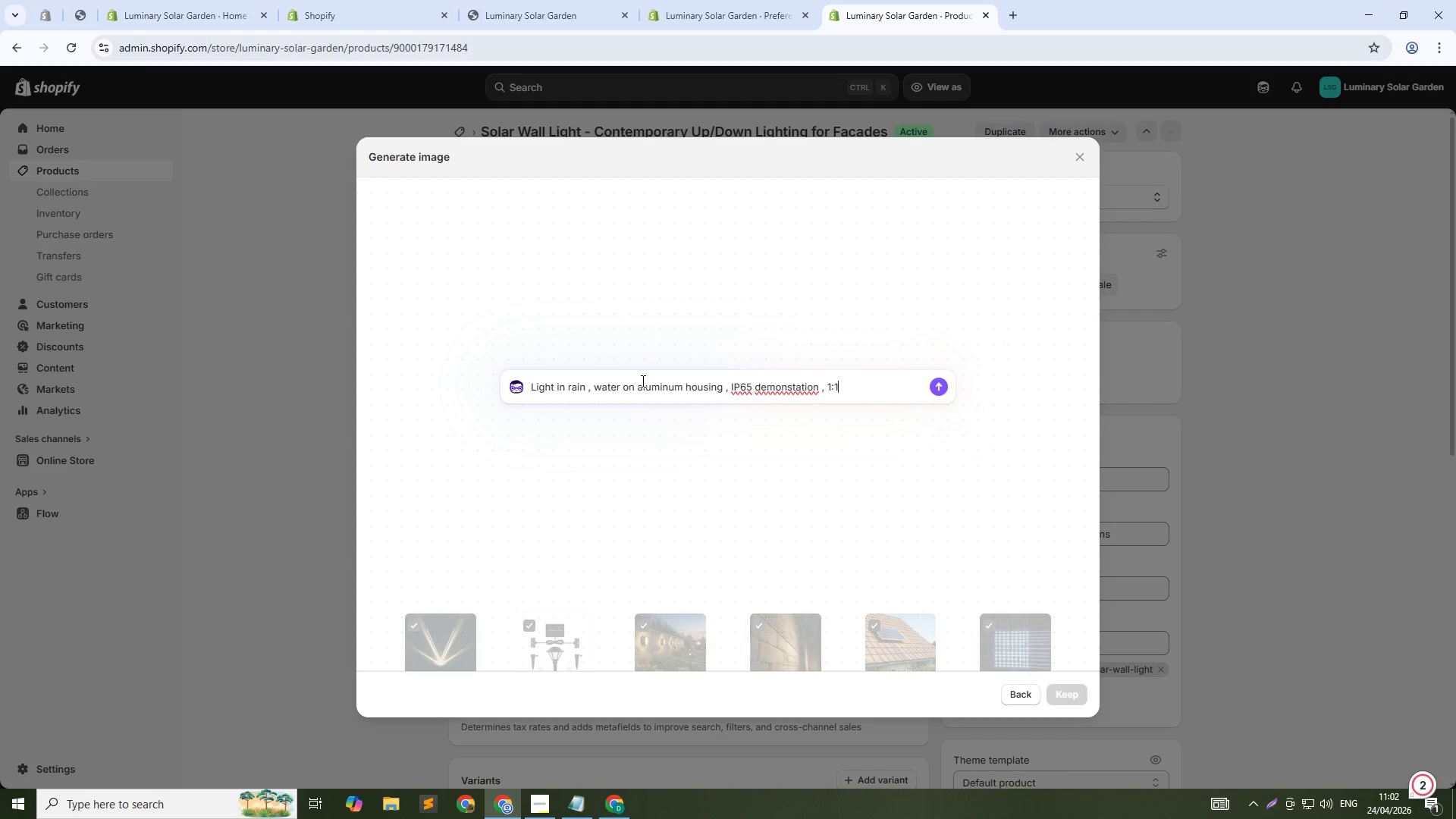 
 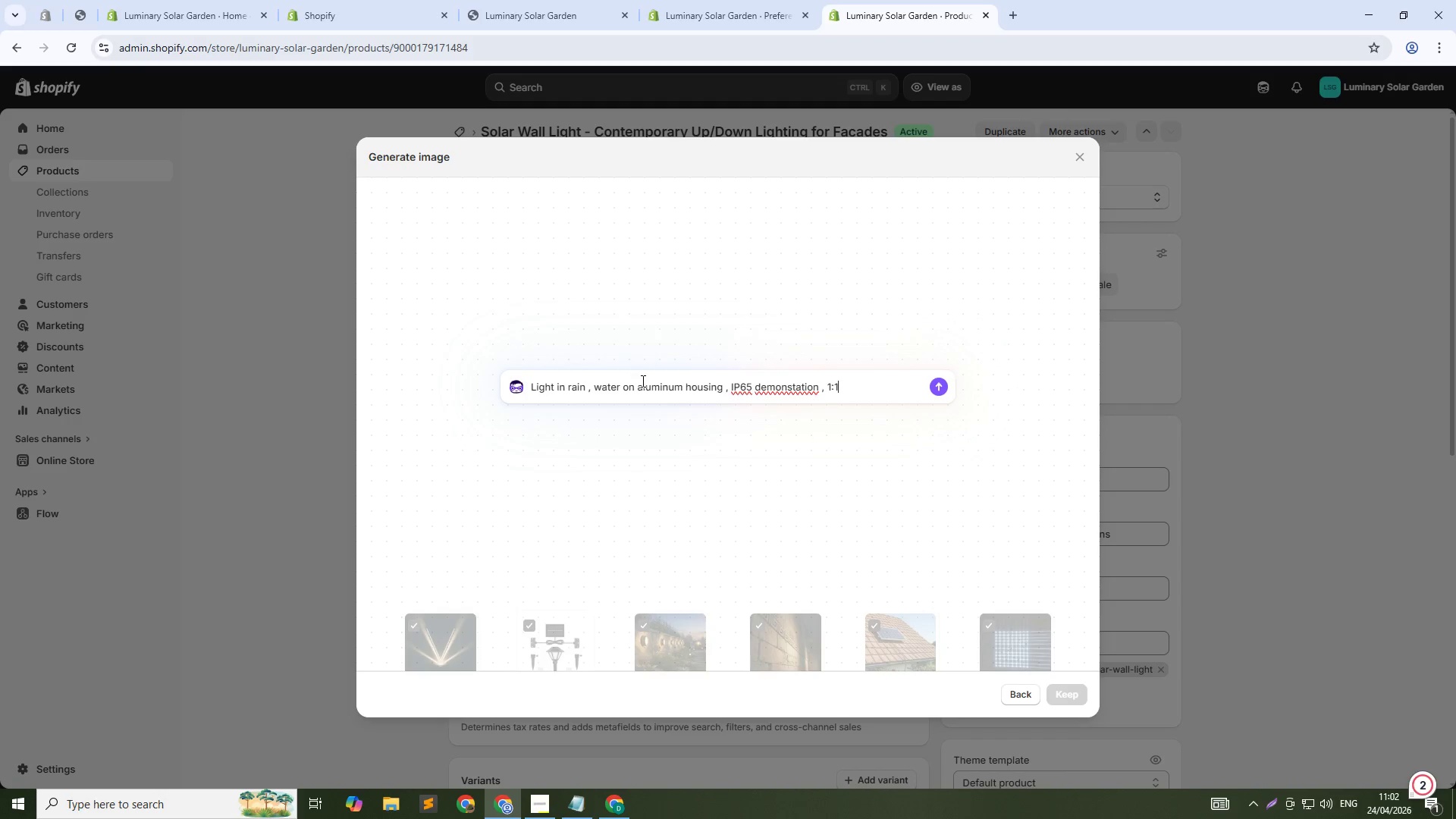 
hold_key(key=Enter, duration=0.31)
 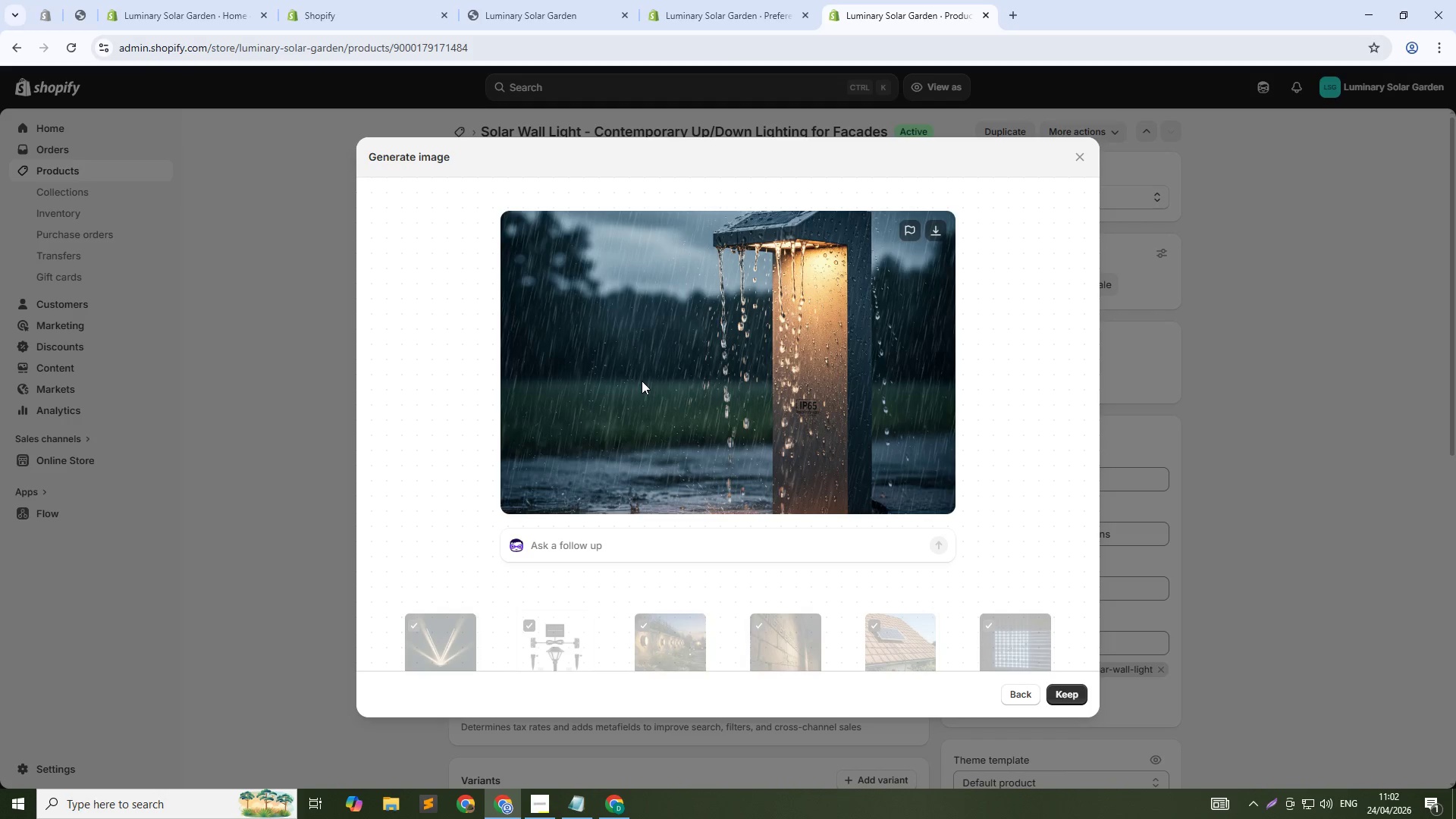 
wait(47.14)
 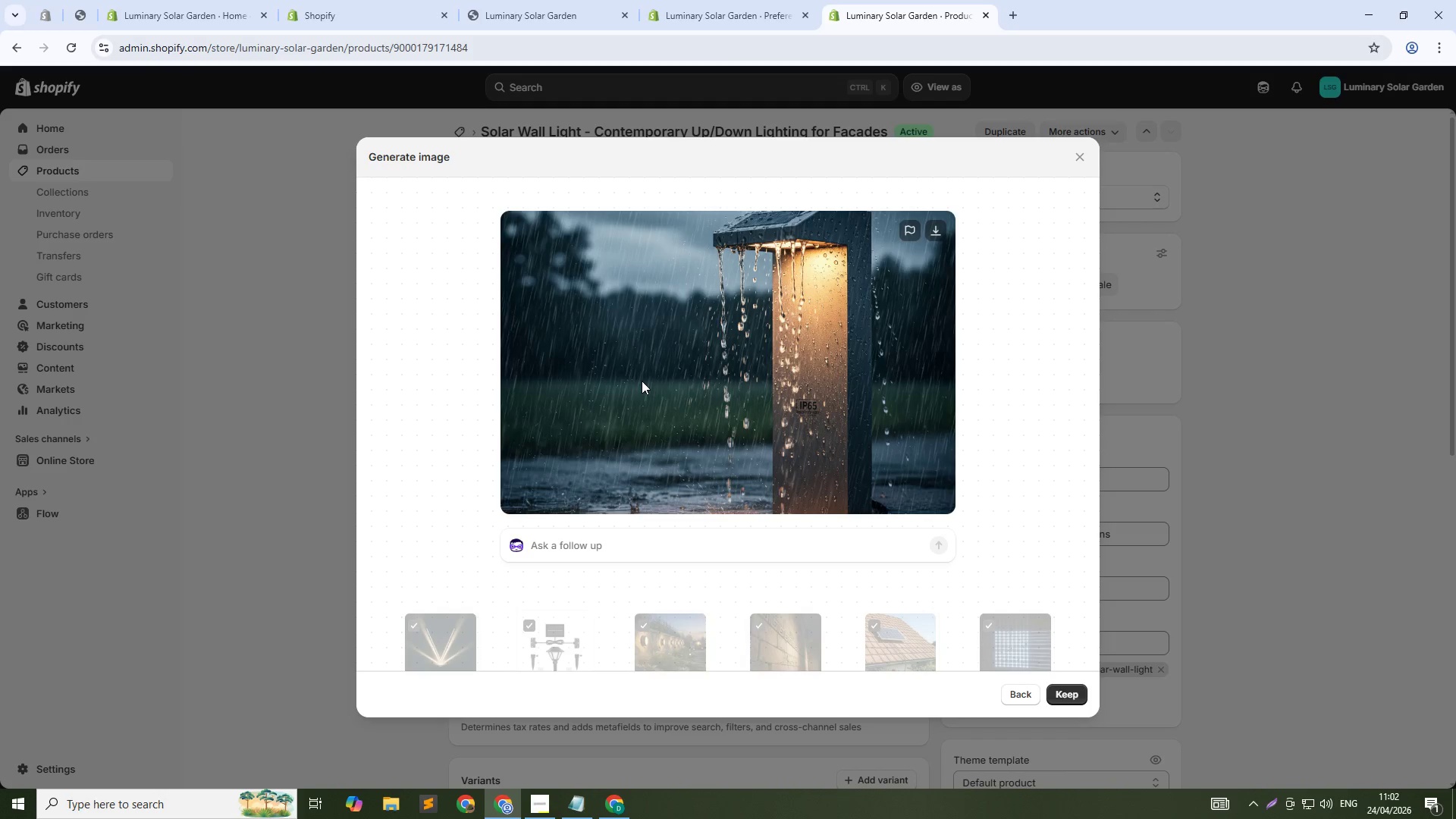 
left_click([1075, 693])
 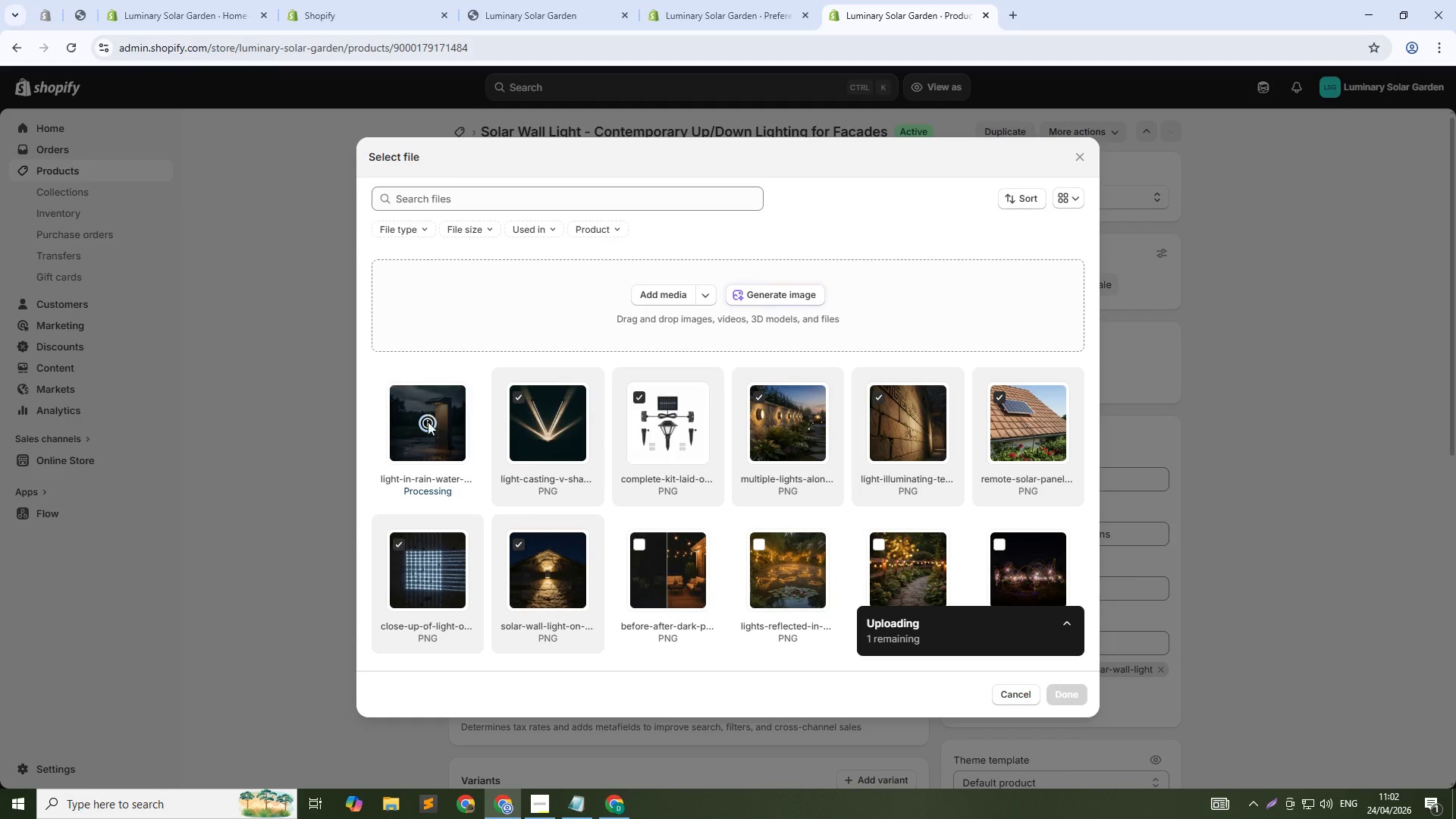 
wait(8.38)
 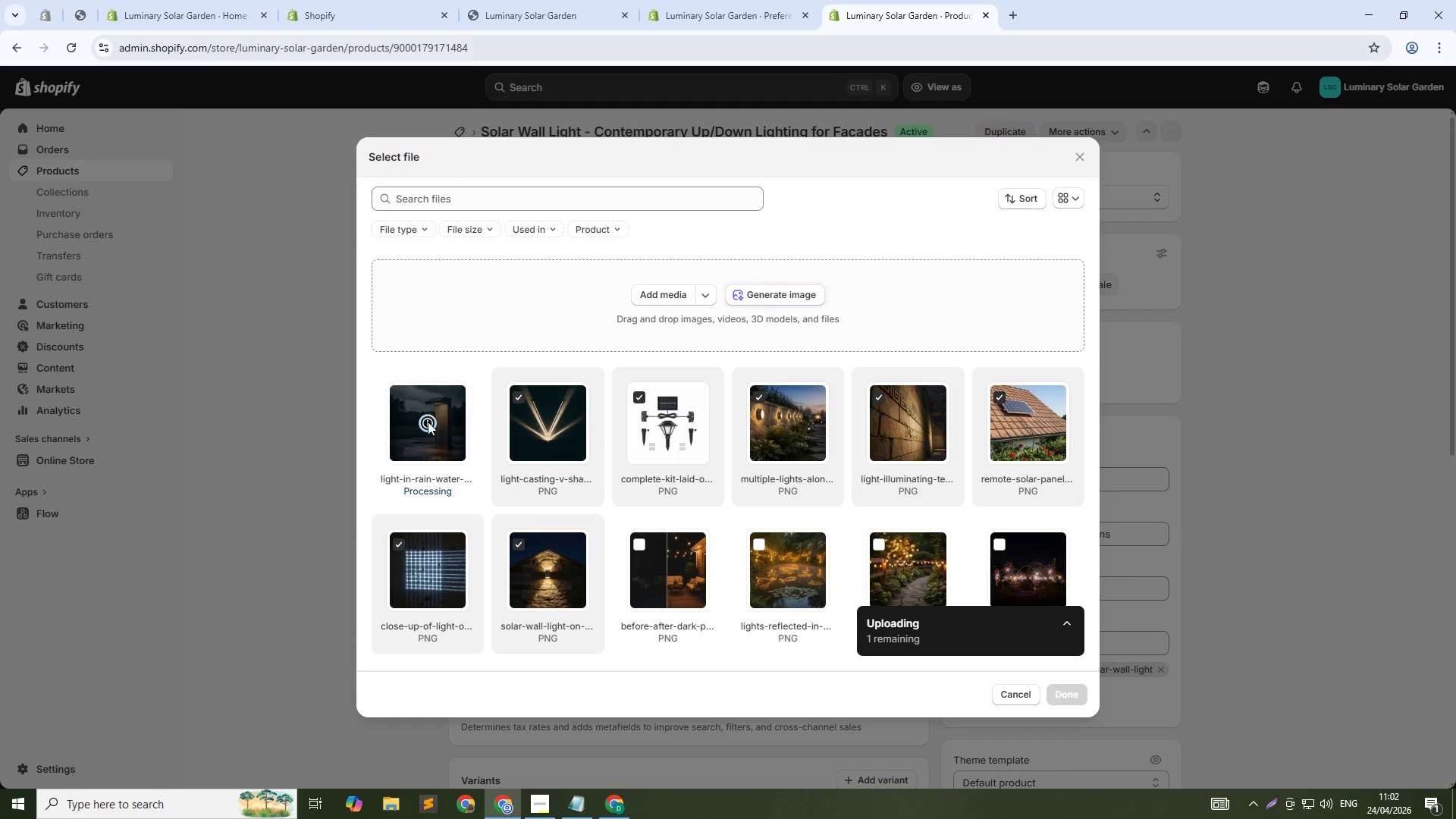 
left_click([1048, 690])
 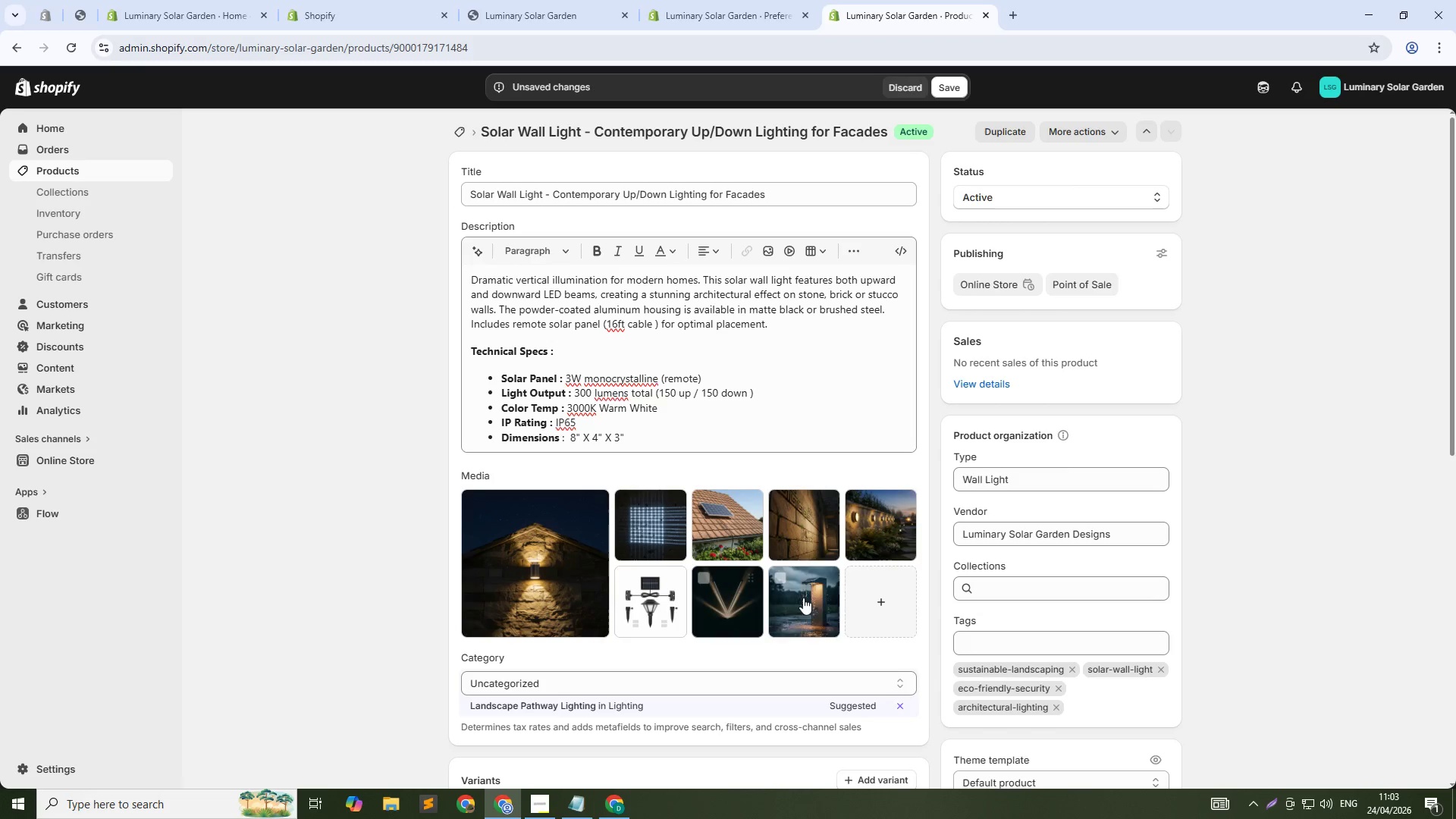 
wait(6.55)
 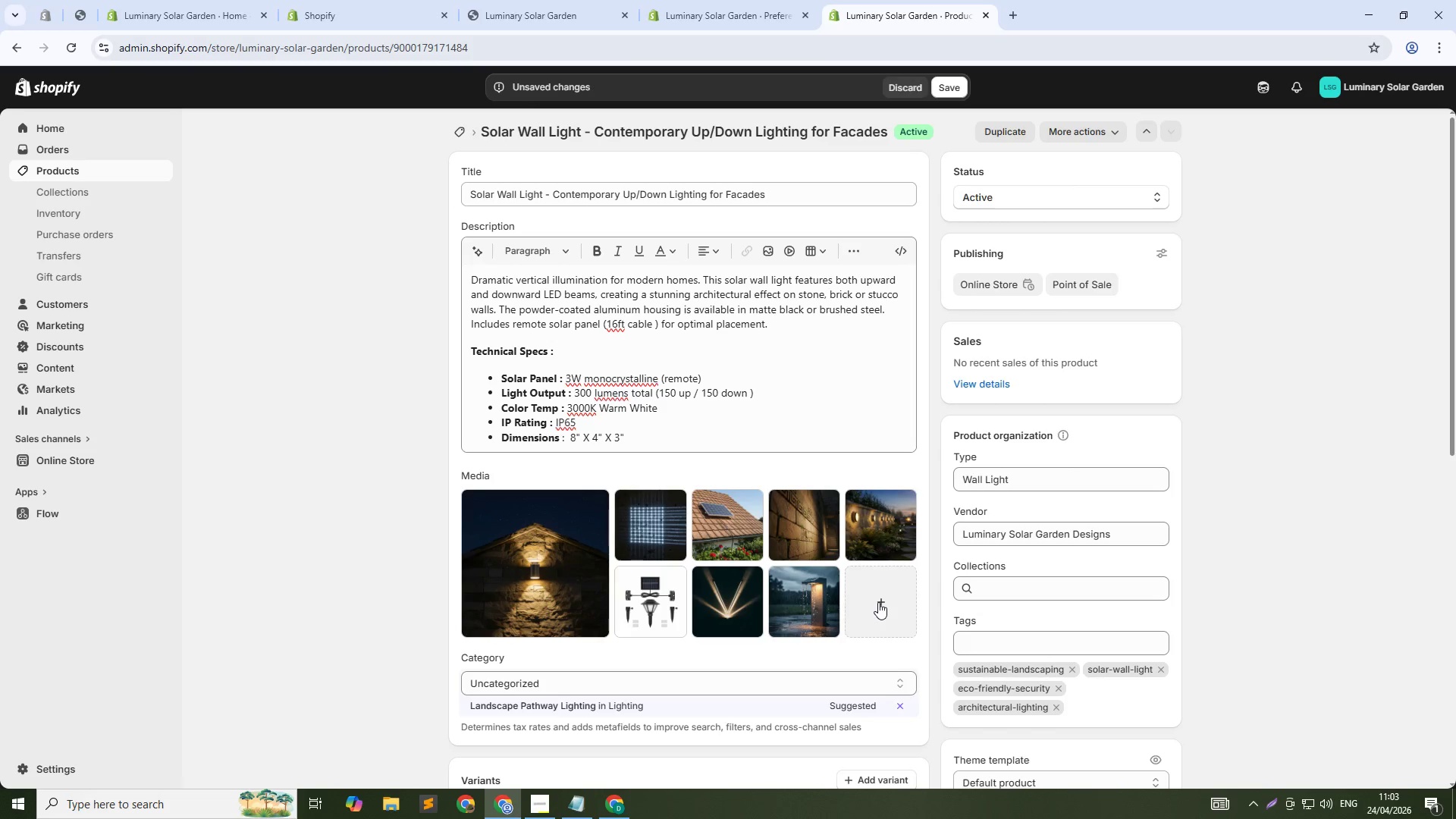 
left_click([858, 606])
 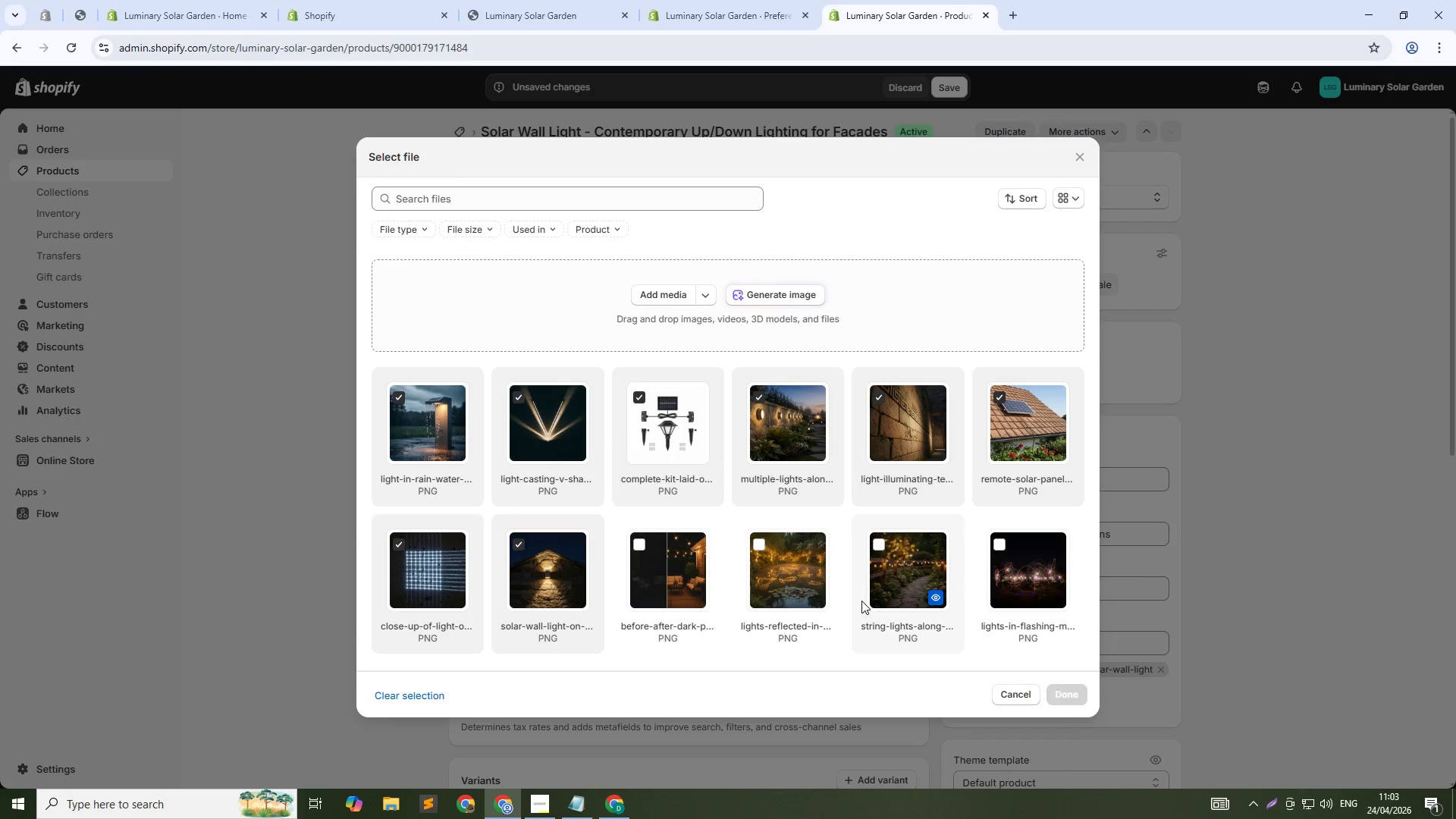 
wait(46.45)
 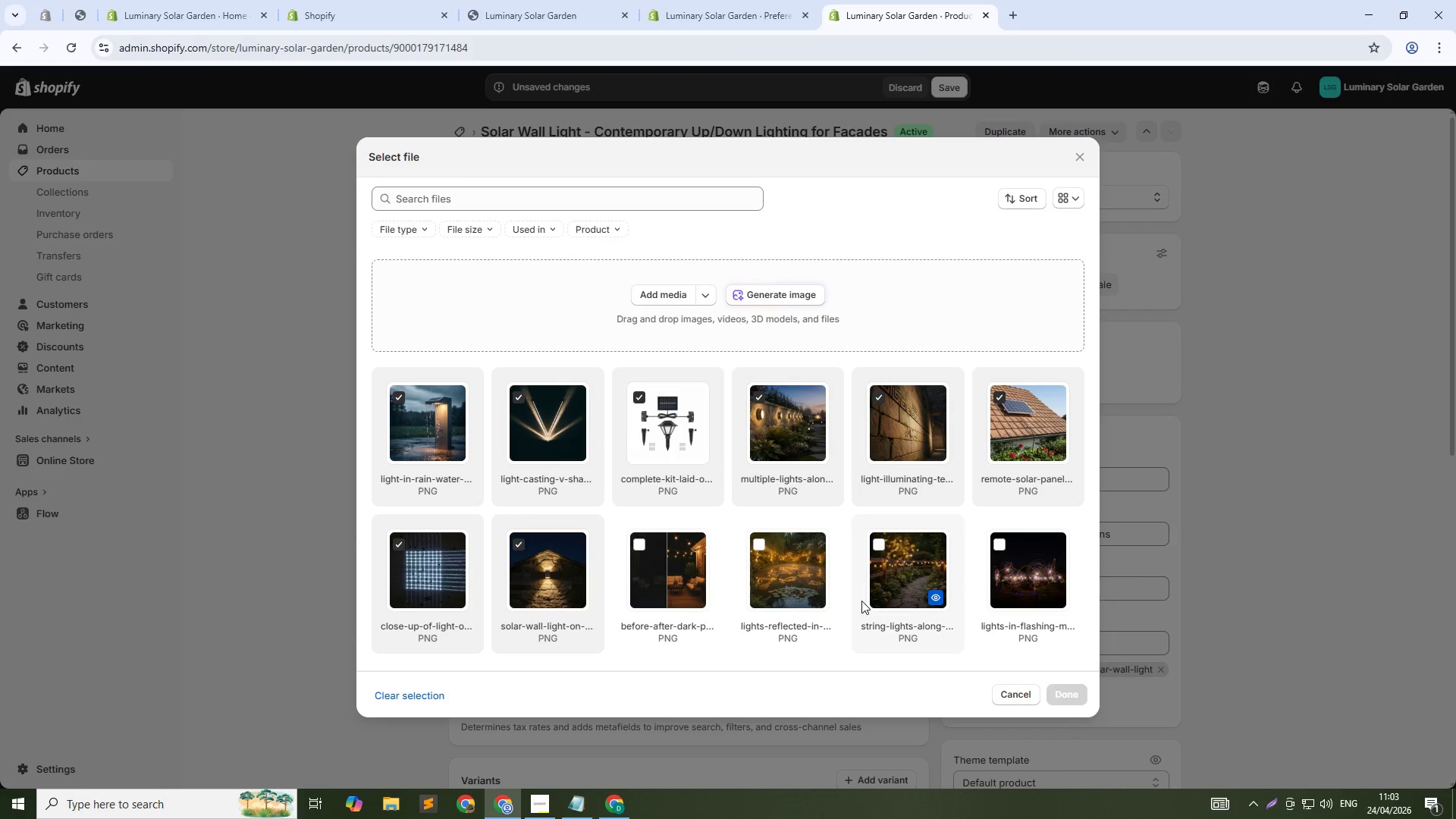 
left_click([1270, 493])
 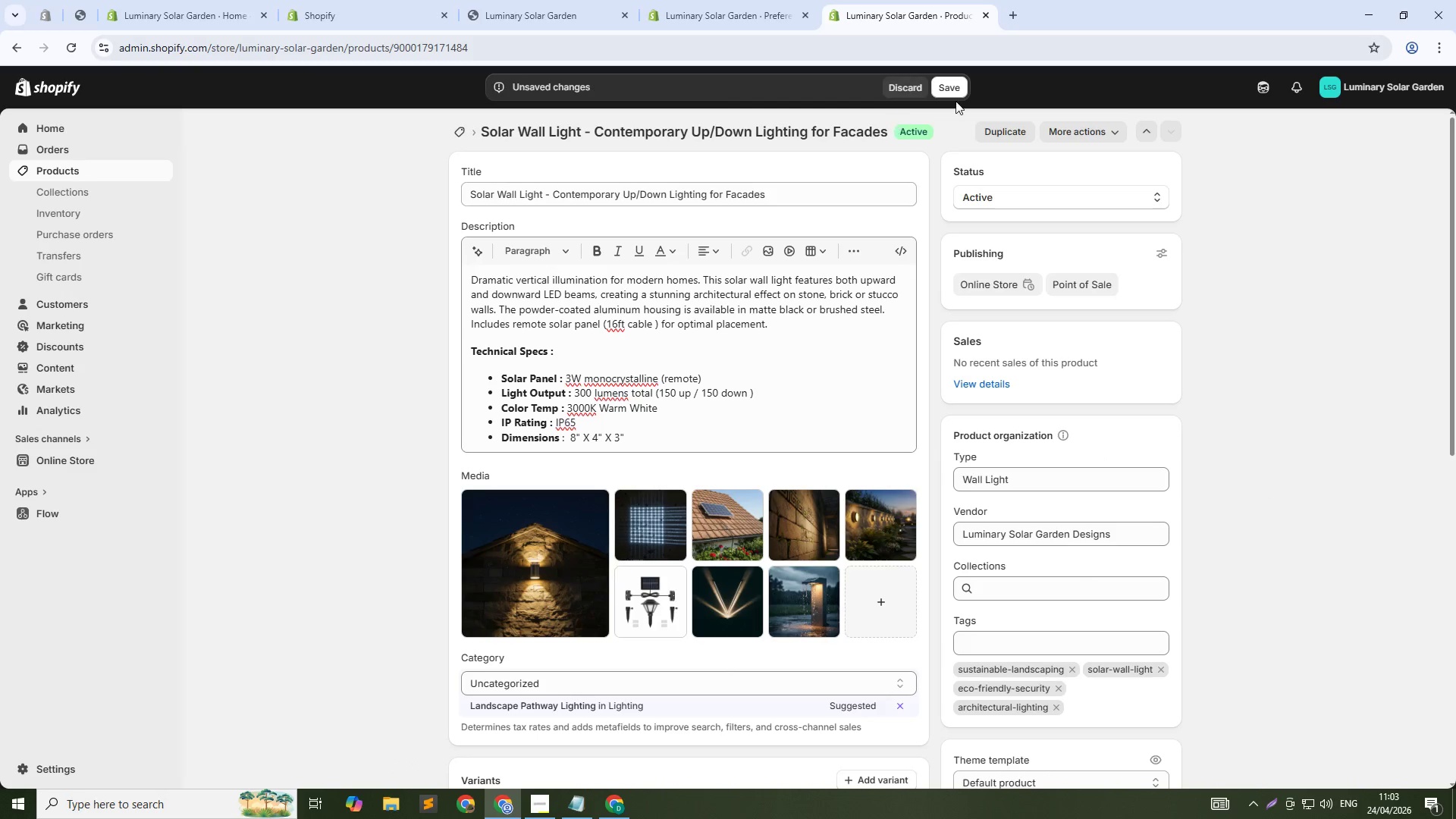 
double_click([959, 80])
 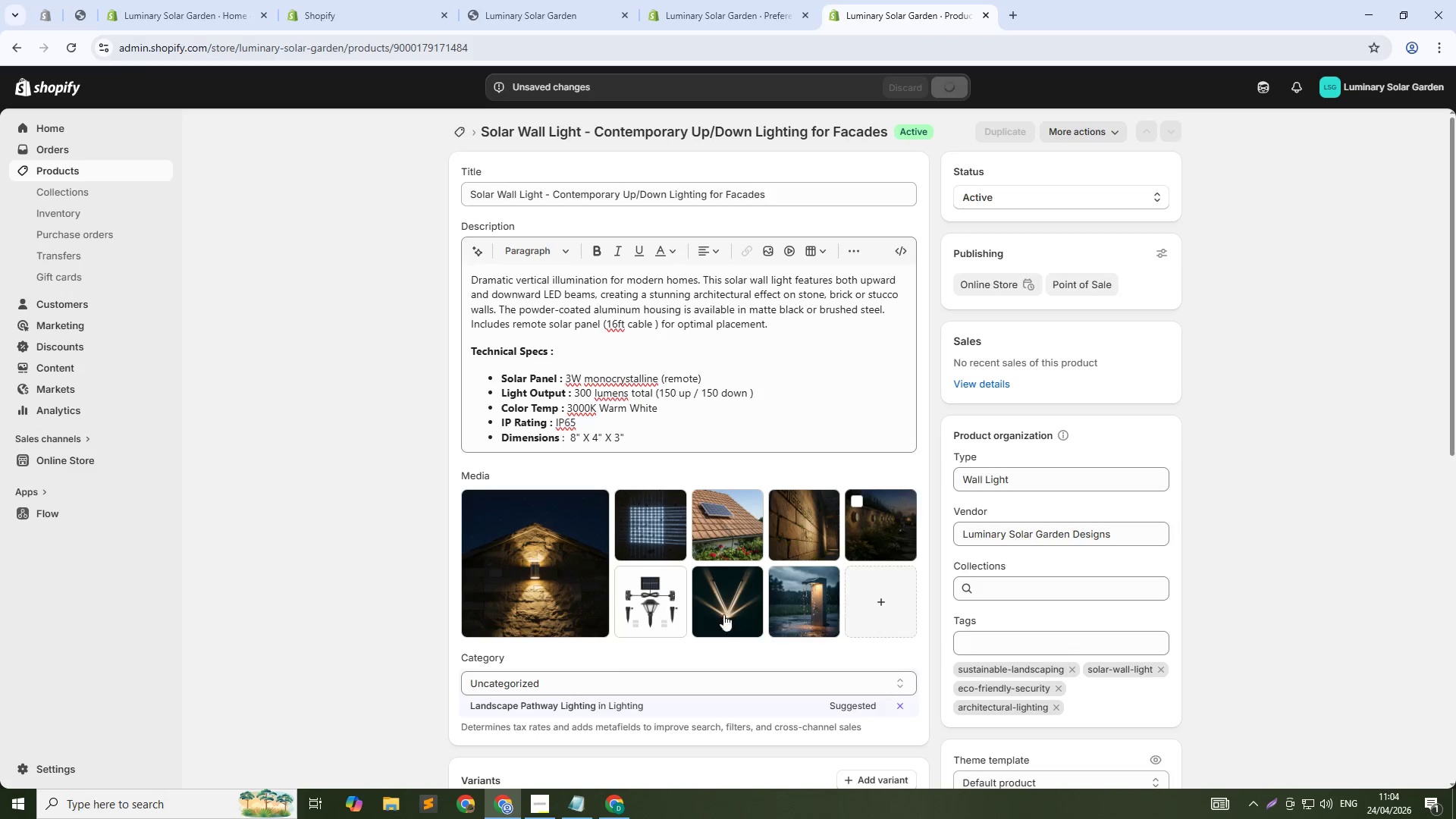 
left_click([878, 606])
 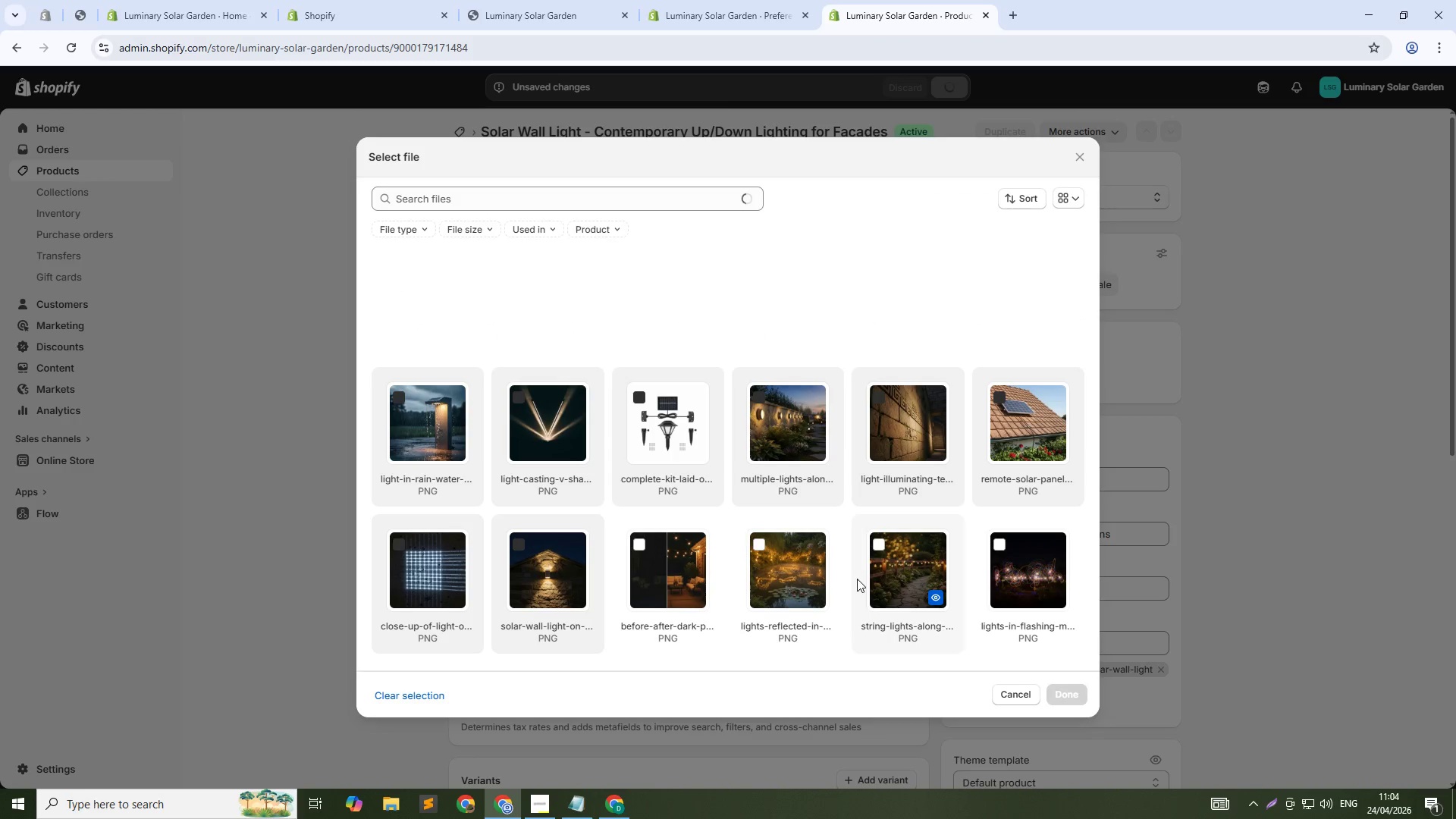 
left_click([1348, 528])
 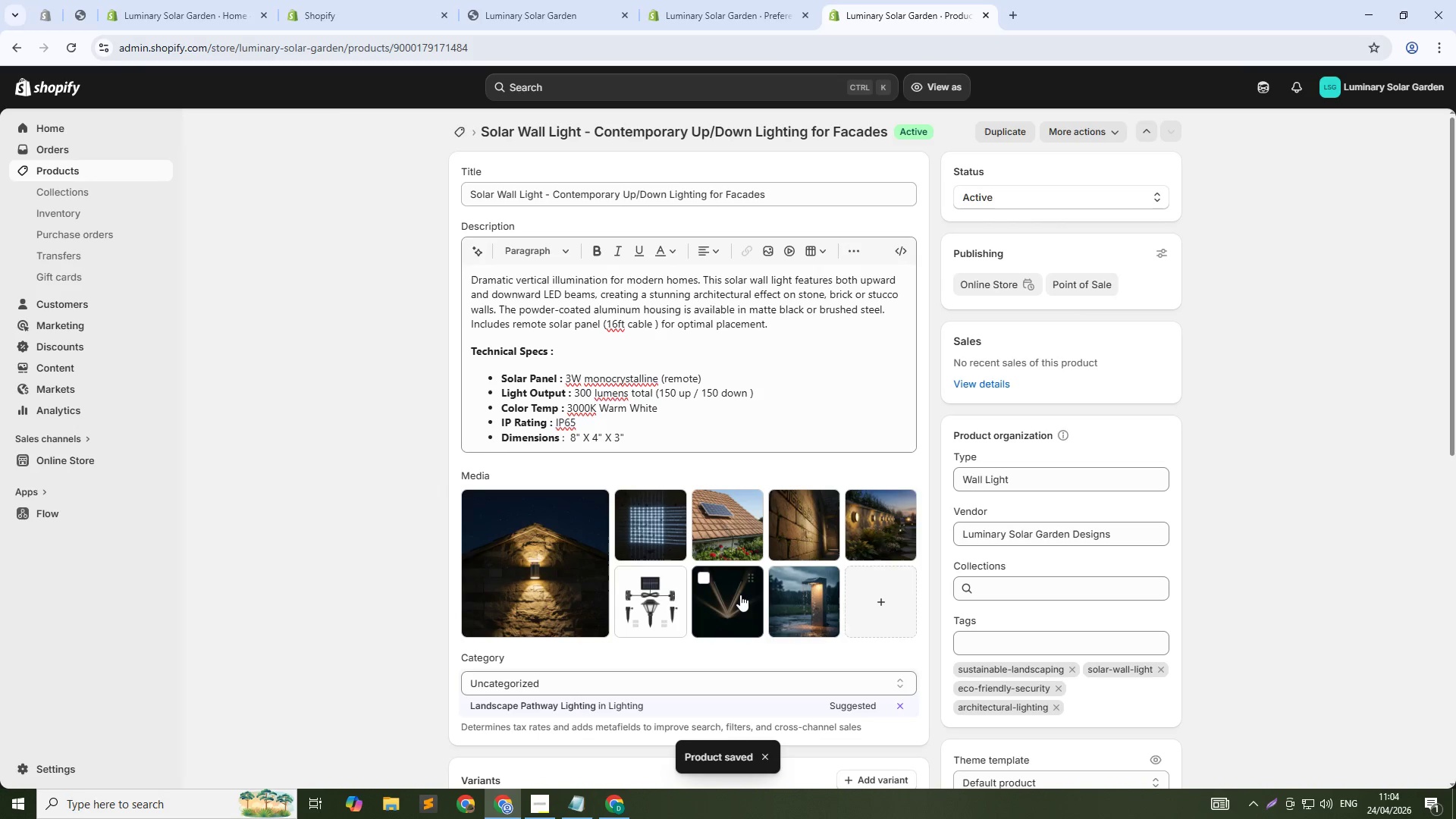 
left_click([813, 617])
 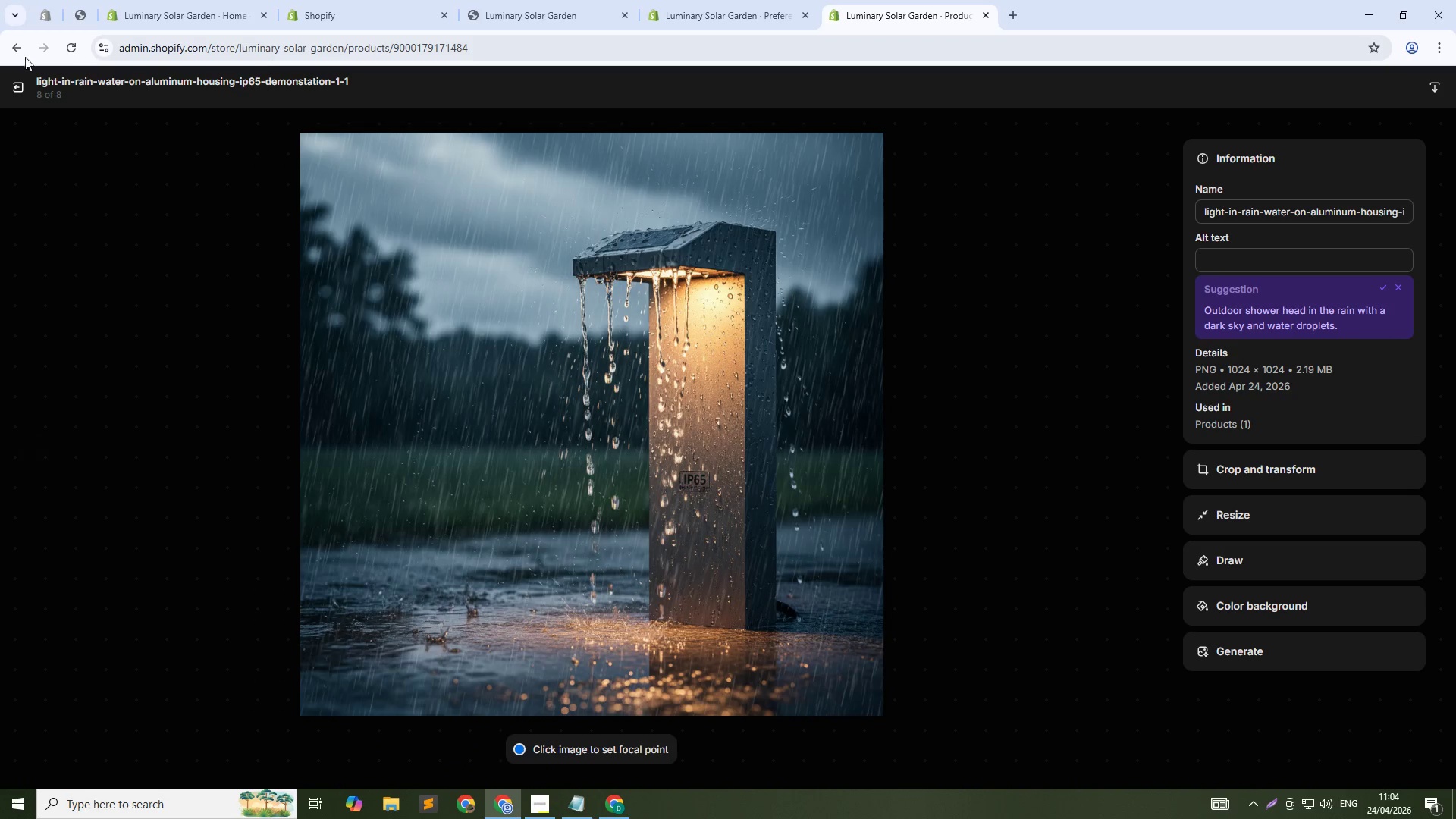 
wait(5.05)
 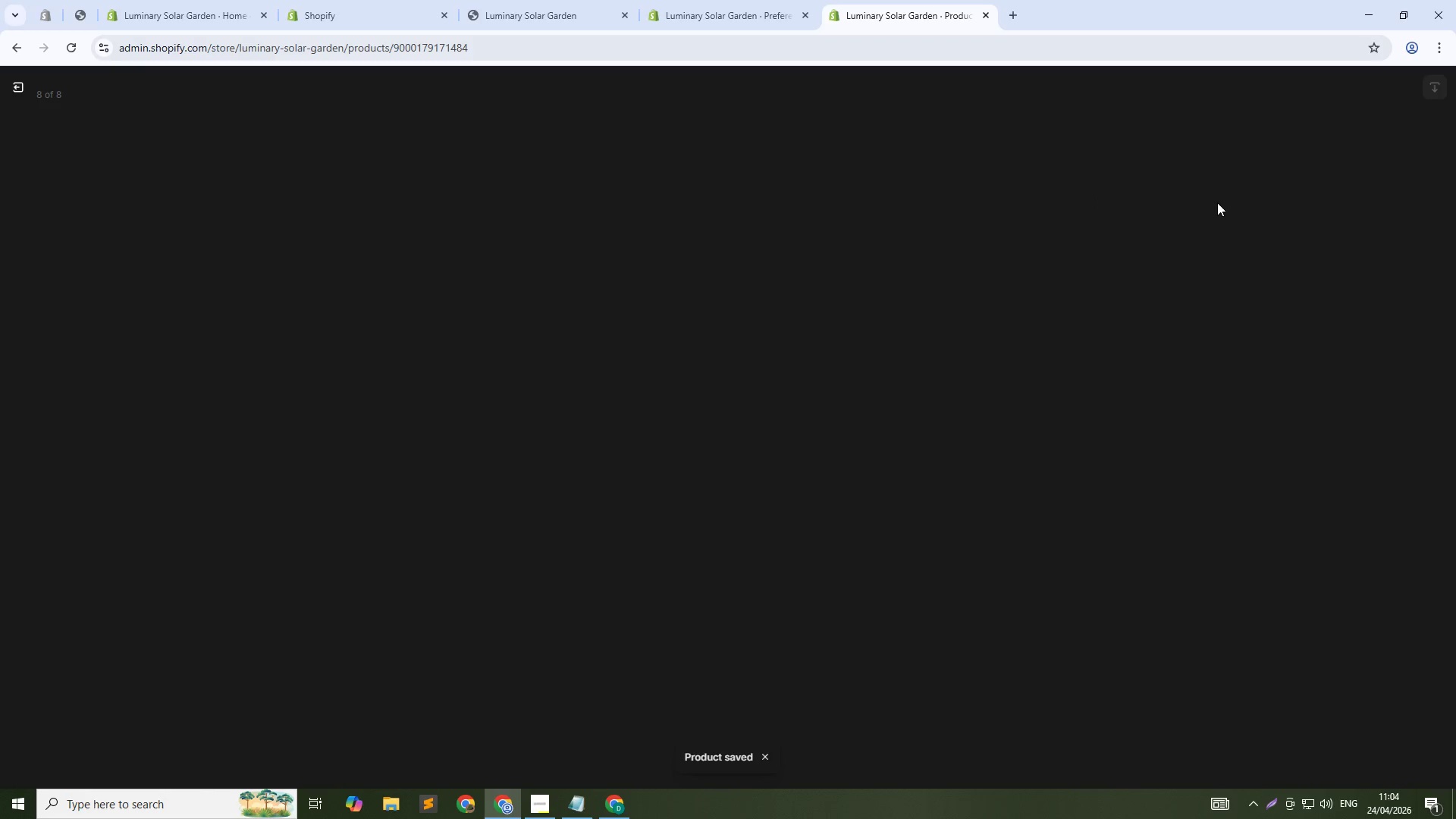 
left_click([17, 84])
 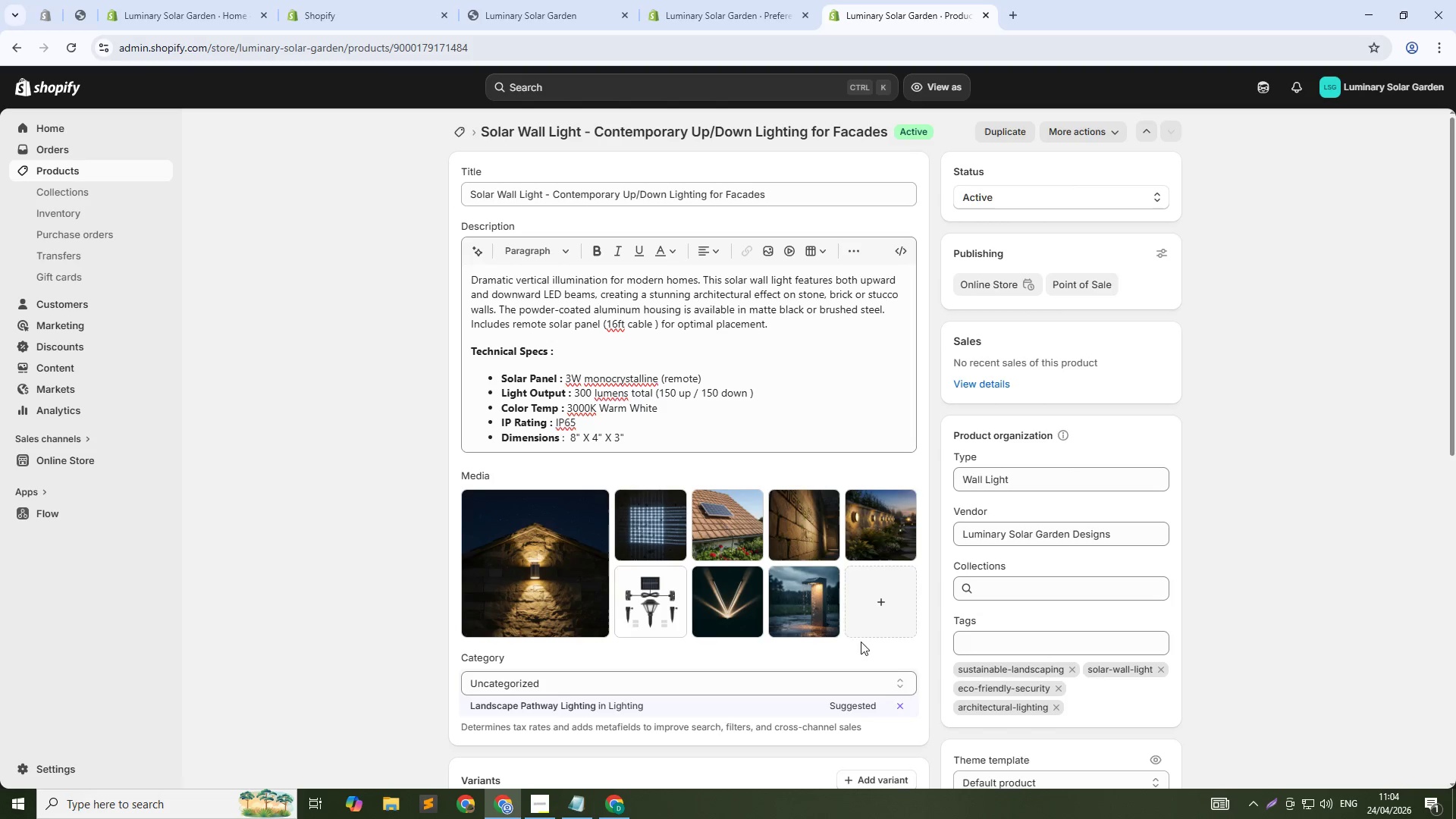 
left_click([859, 623])
 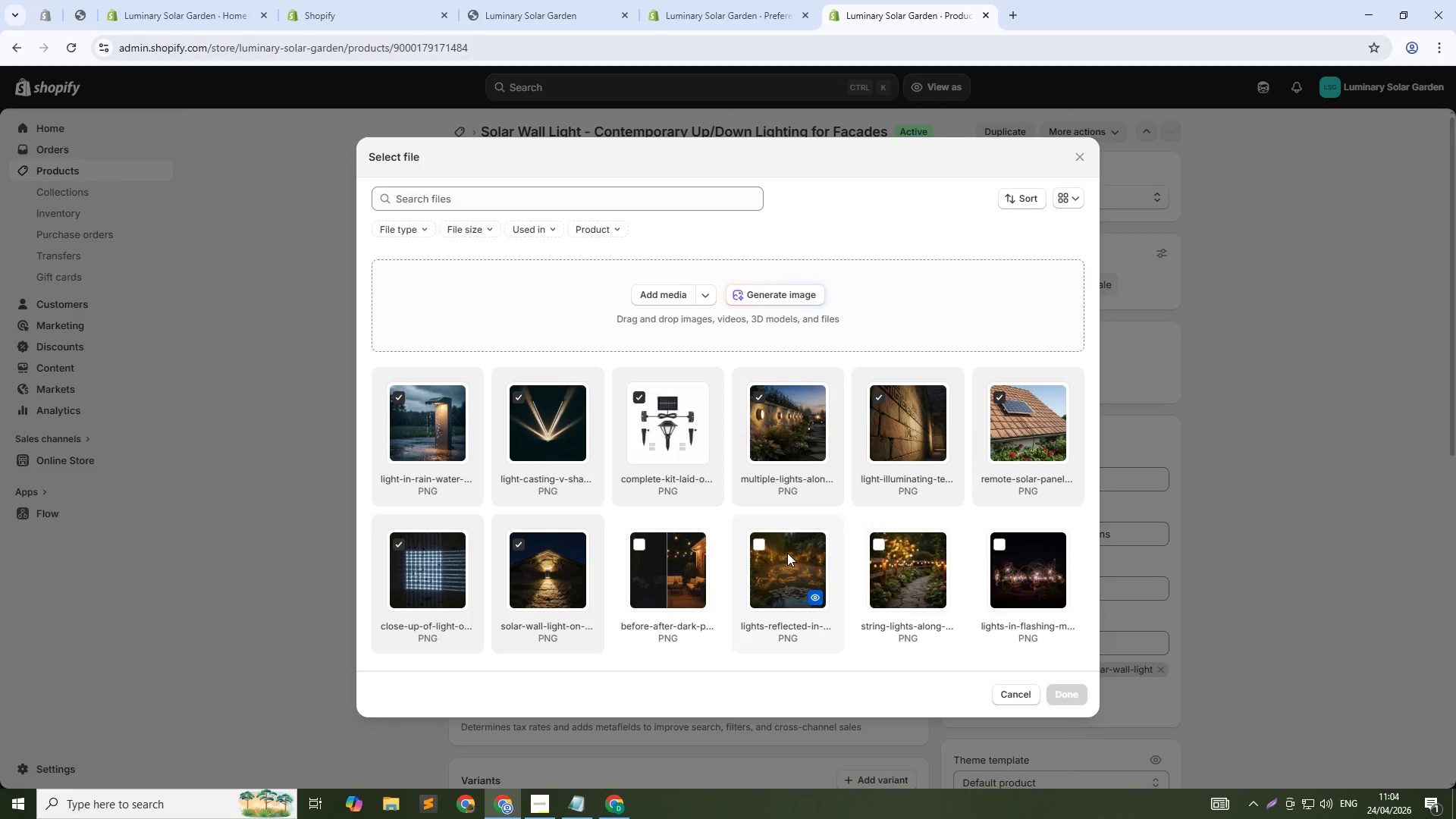 
left_click_drag(start_coordinate=[805, 297], to_coordinate=[804, 308])
 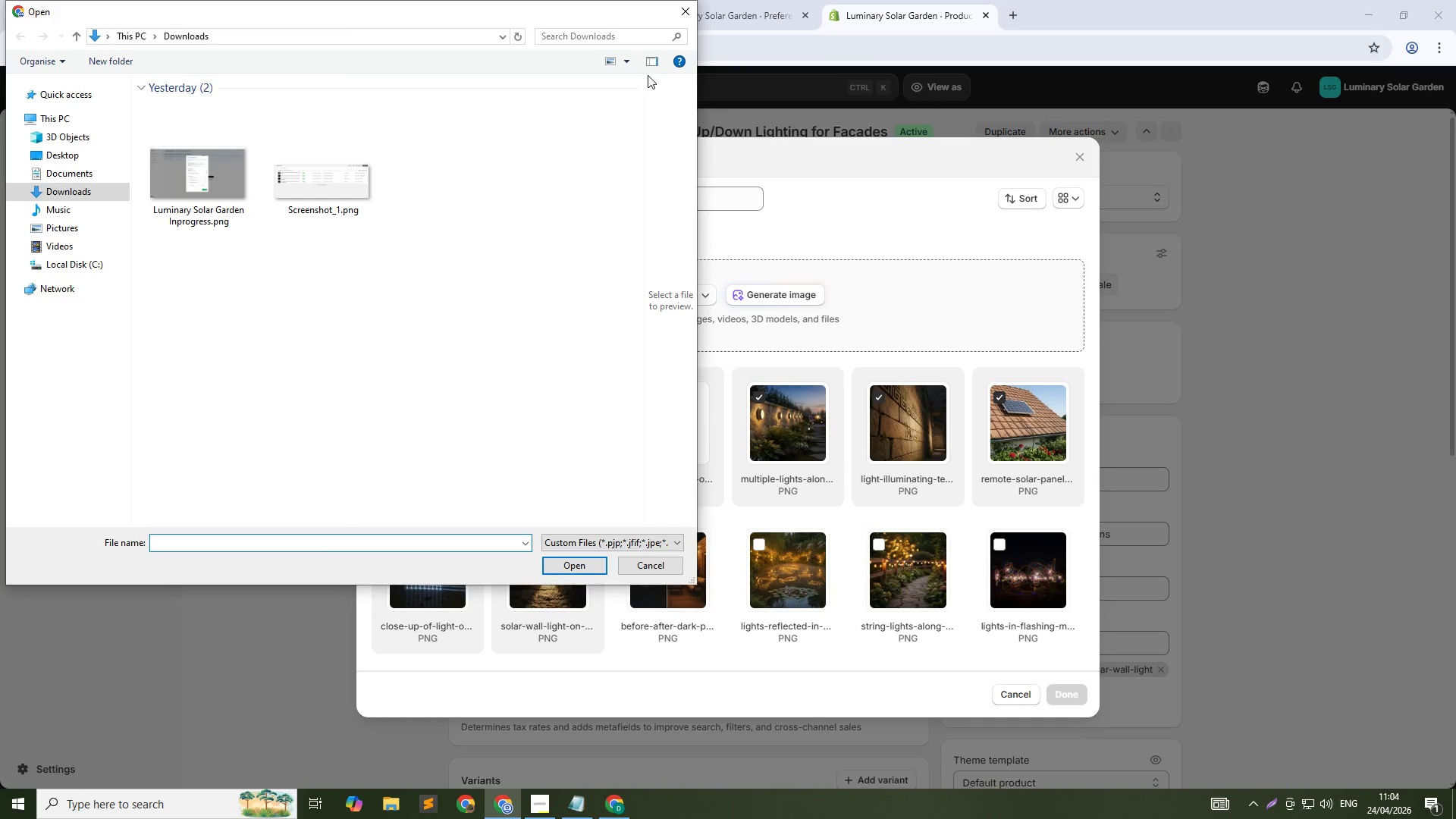 
left_click([680, 20])
 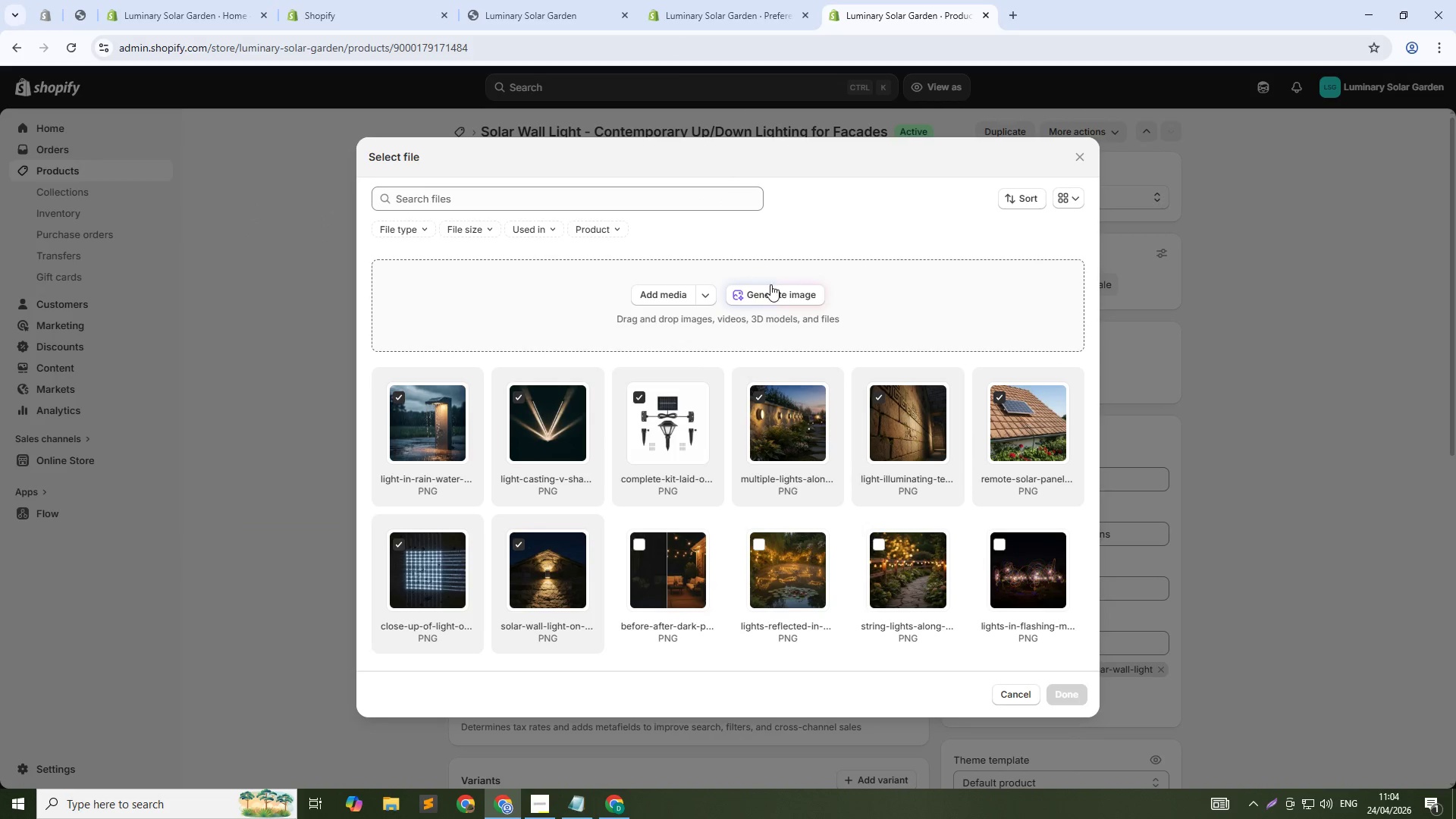 
left_click([771, 287])
 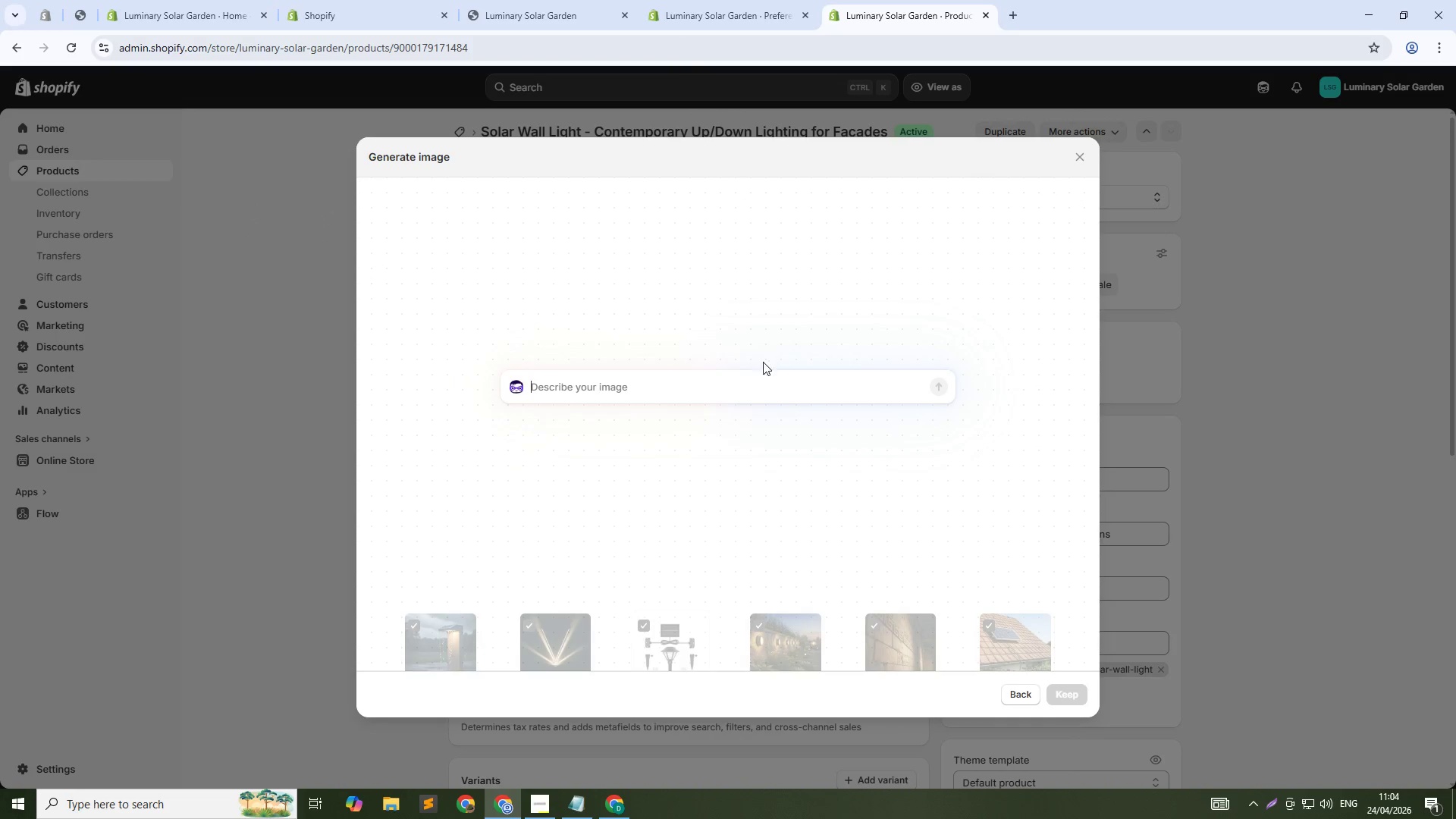 
left_click([759, 387])
 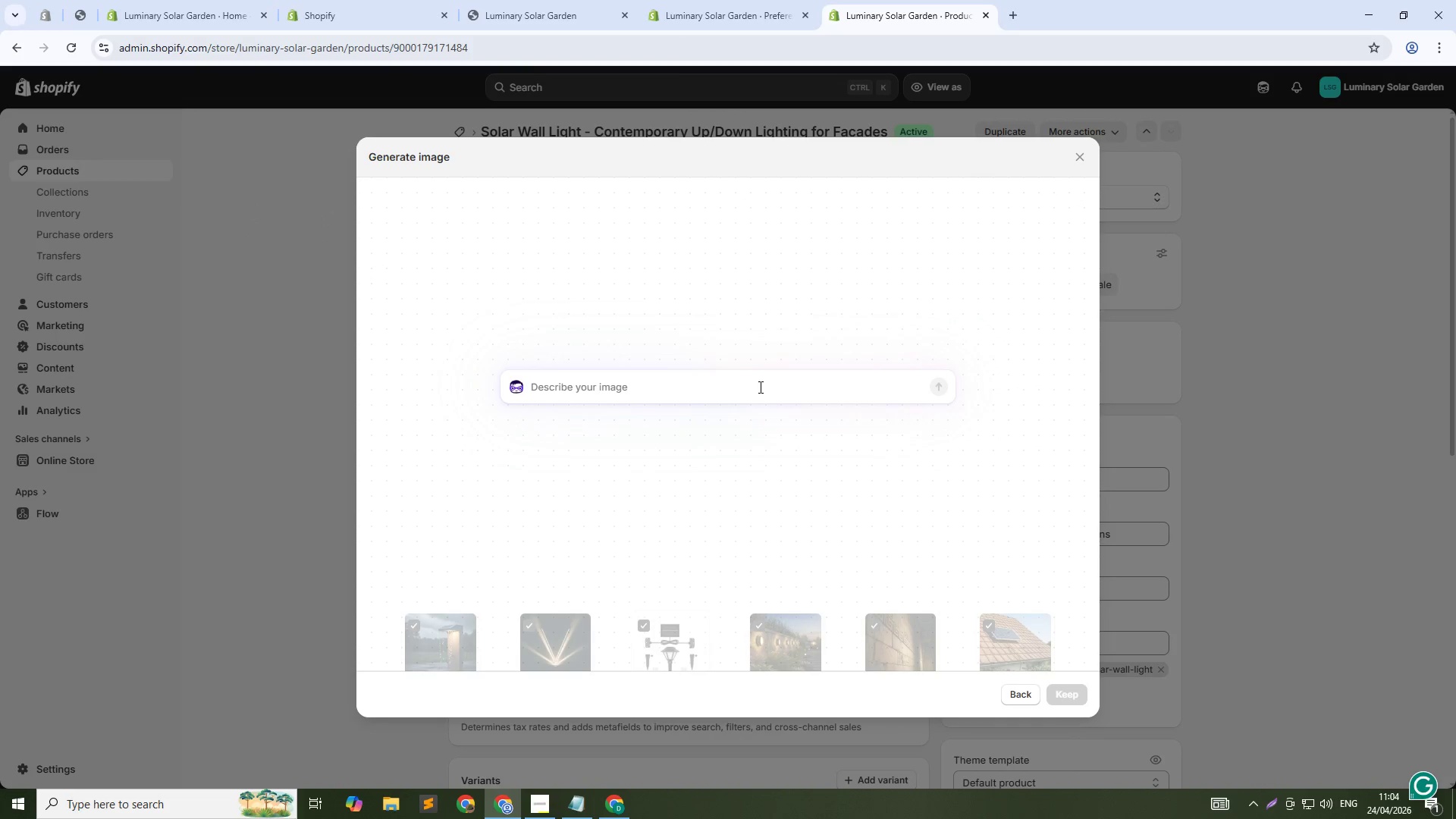 
type(Before : )
key(Backspace)
key(Backspace)
key(Backspace)
type(/after : dark walls vs illuminted with up/down light.)
key(Backspace)
type(,split screen 1:!)
 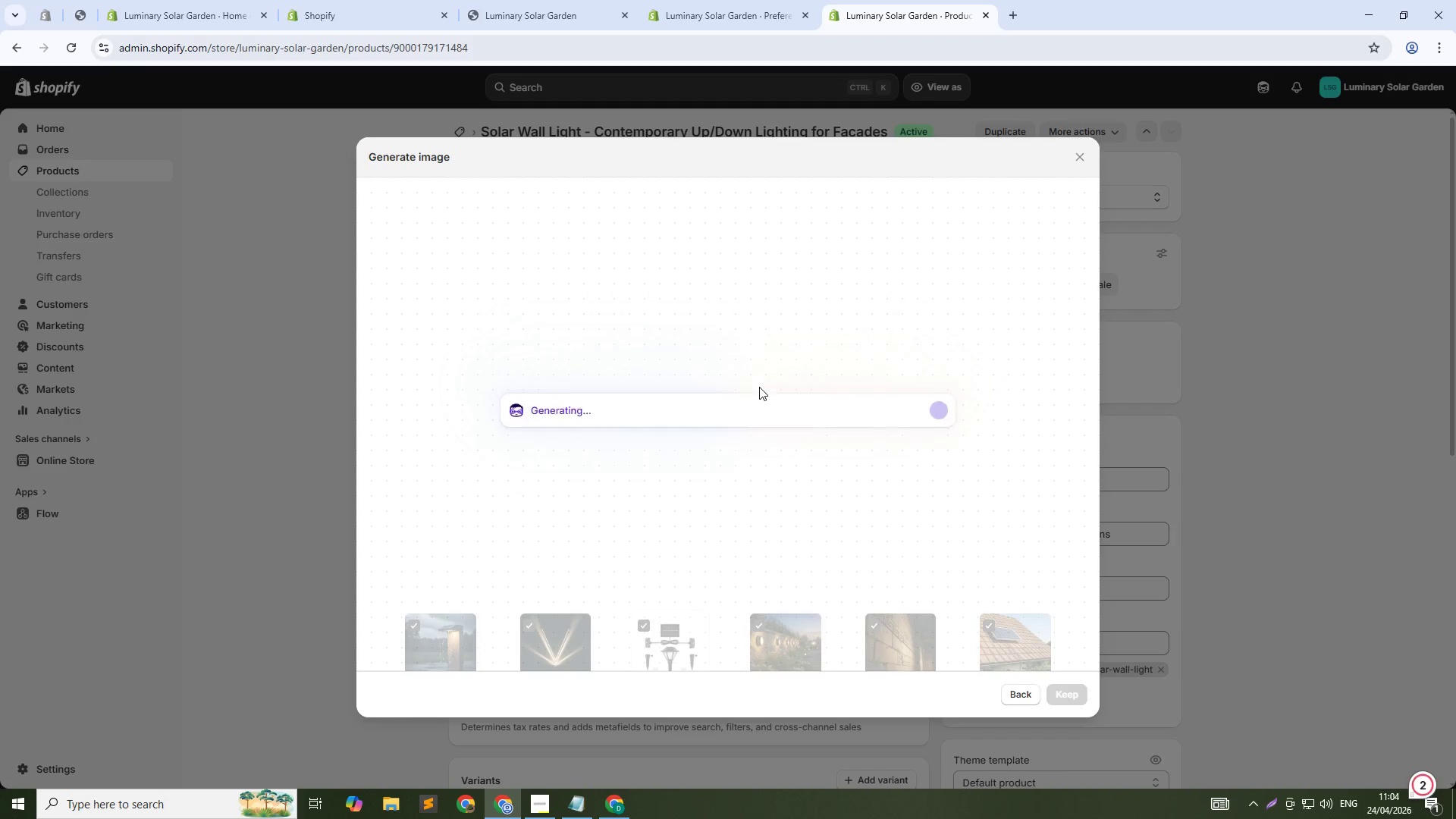 
 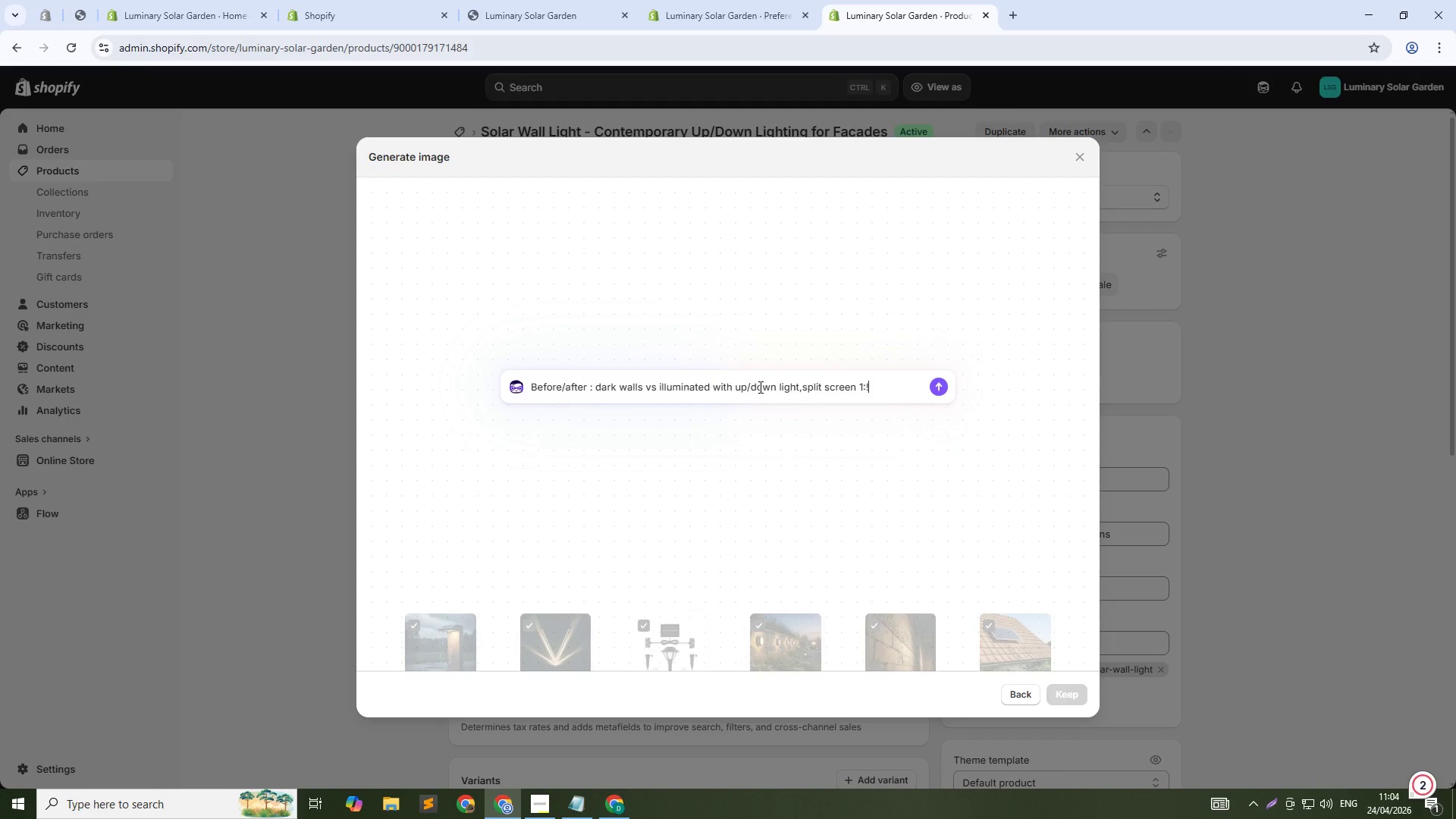 
hold_key(key=Enter, duration=0.42)
 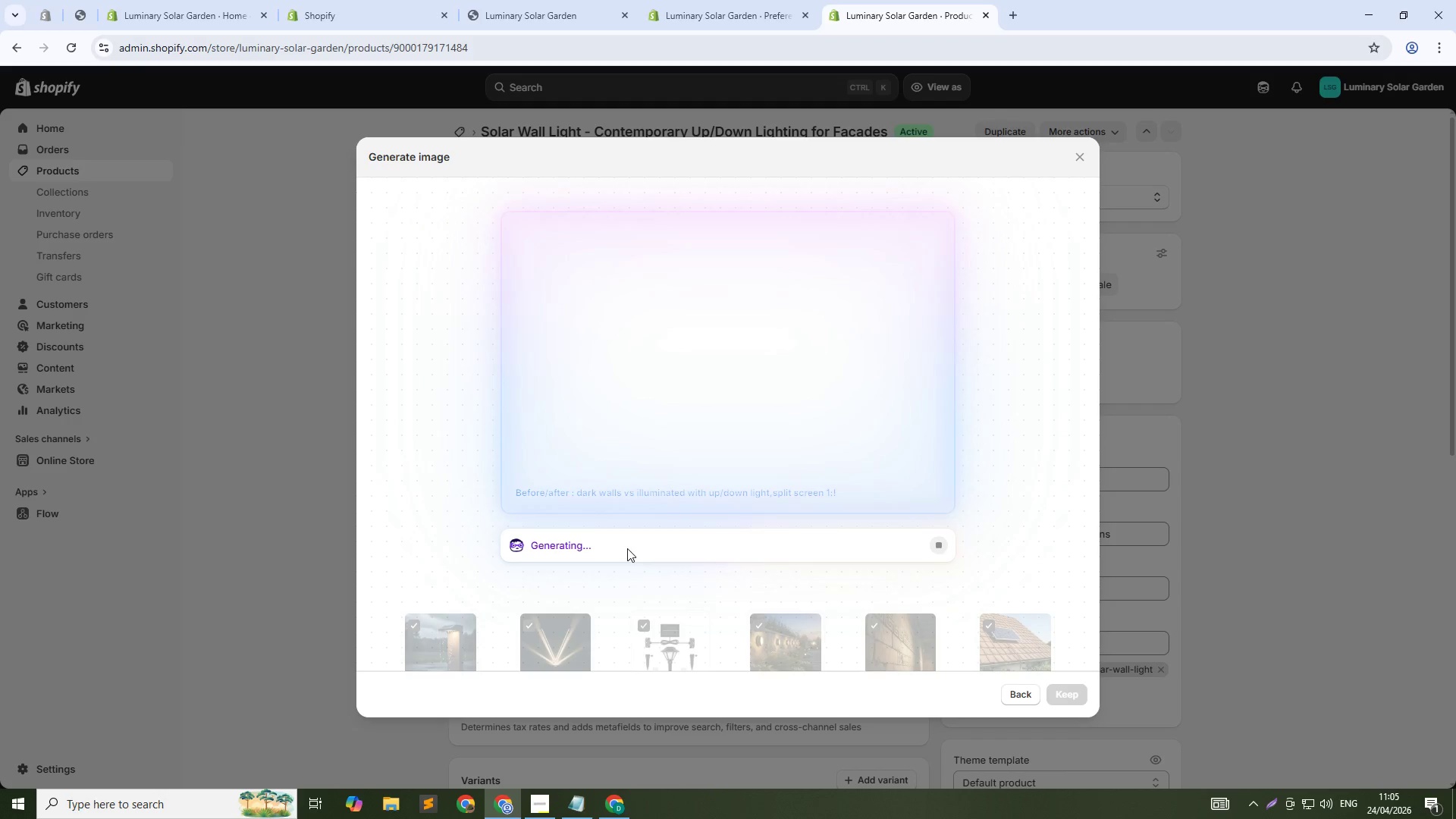 
wait(30.45)
 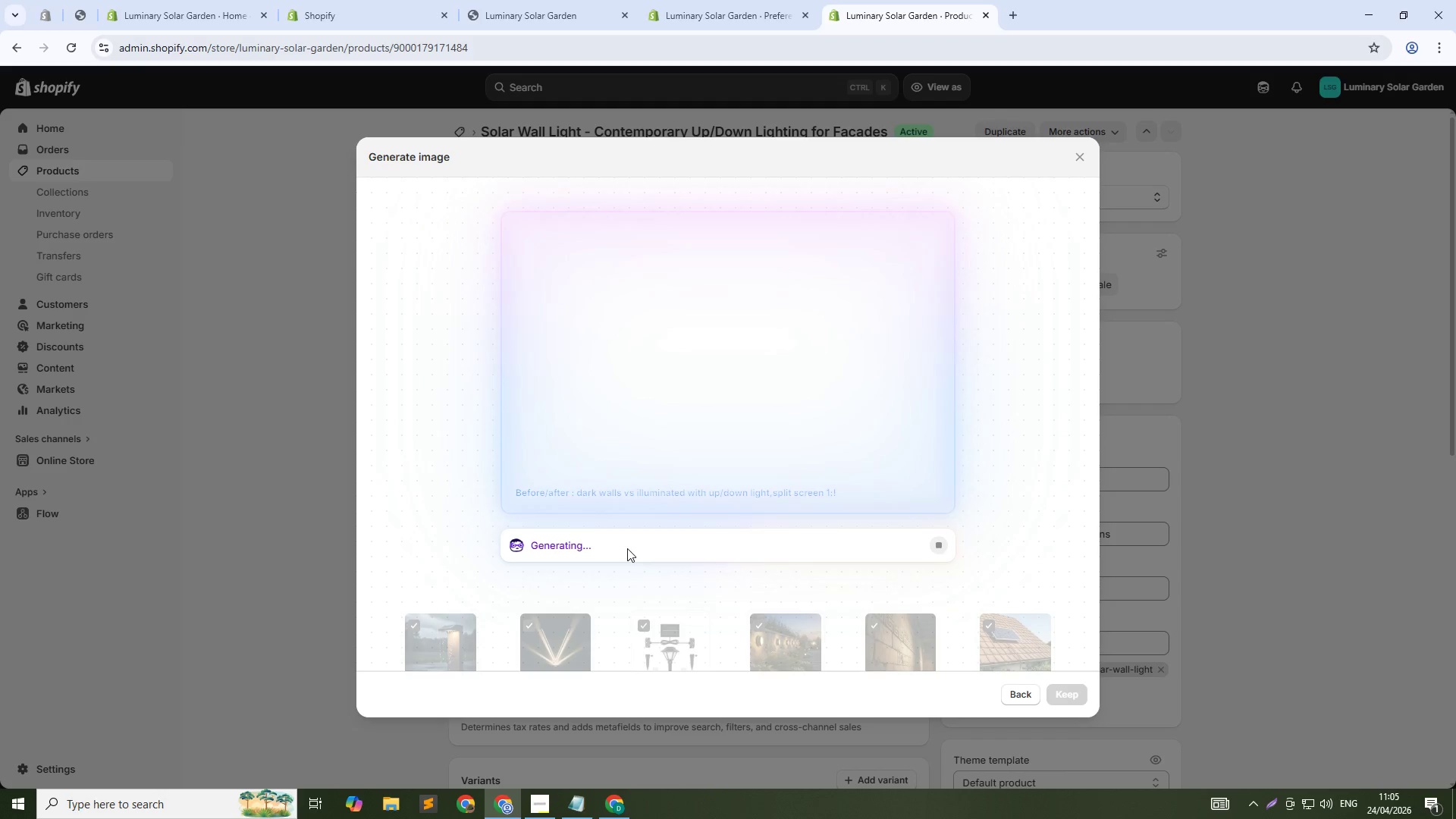 
left_click([1051, 697])
 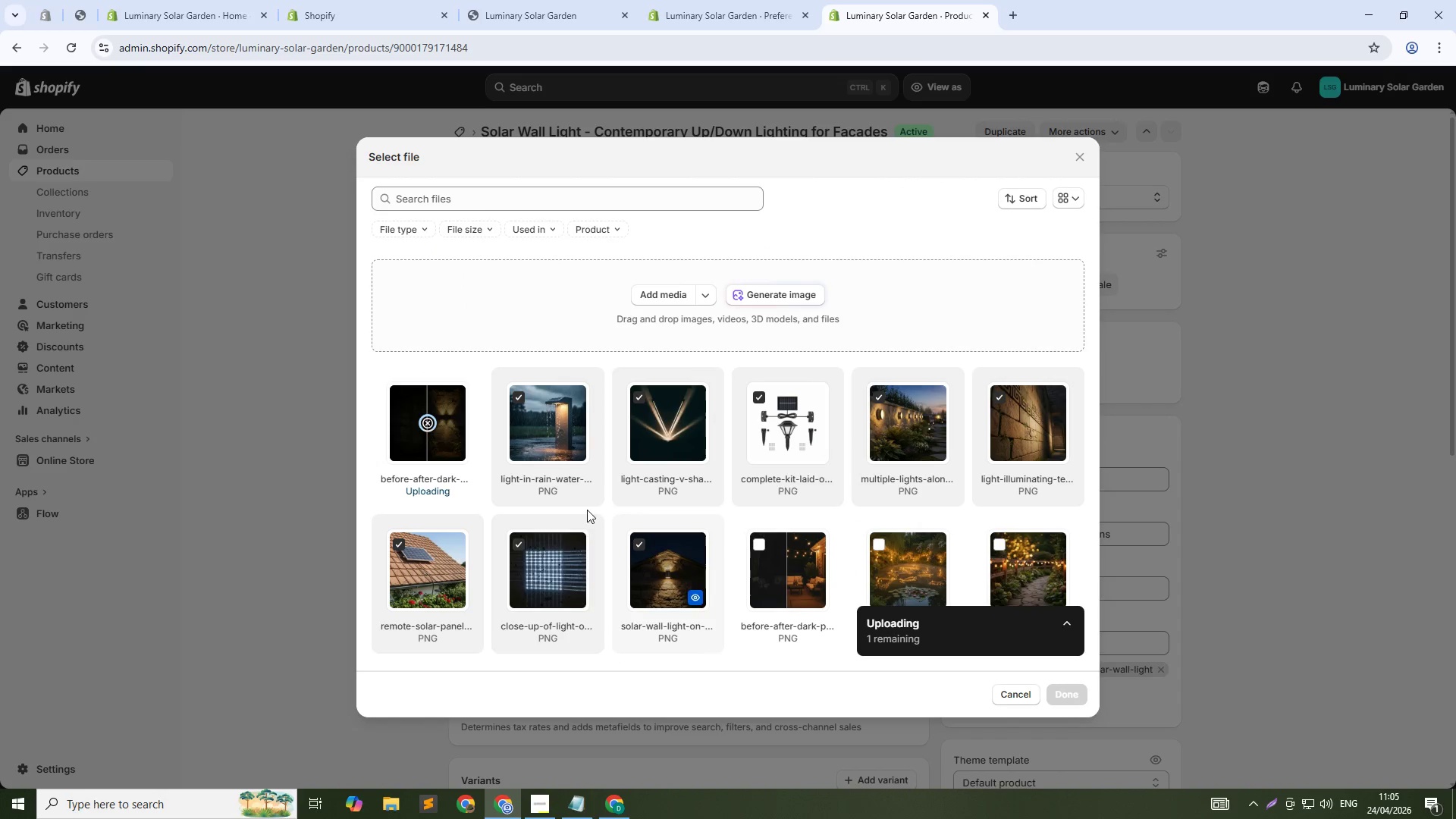 
scroll: coordinate [770, 517], scroll_direction: up, amount: 7.0
 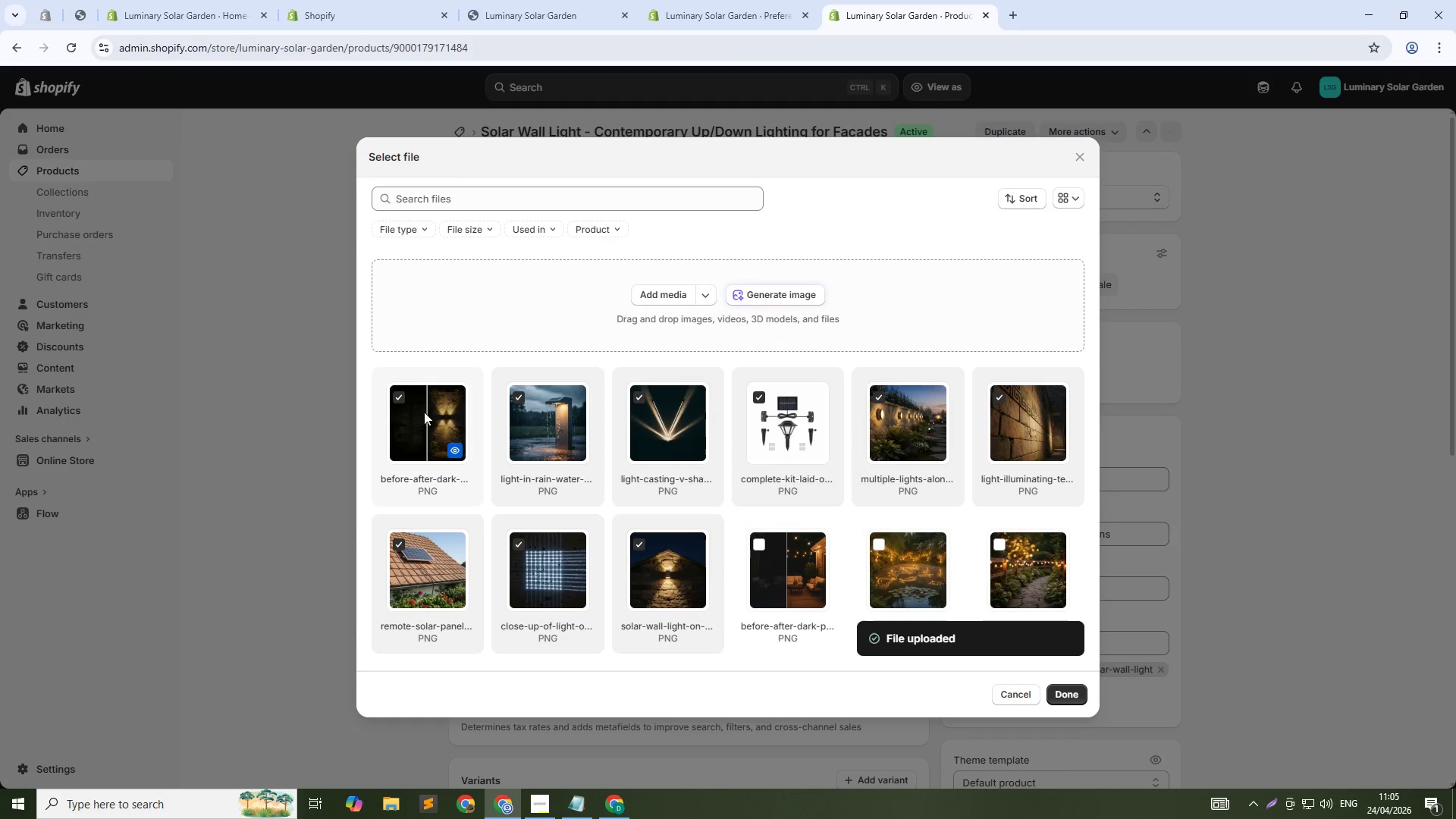 
left_click([1069, 689])
 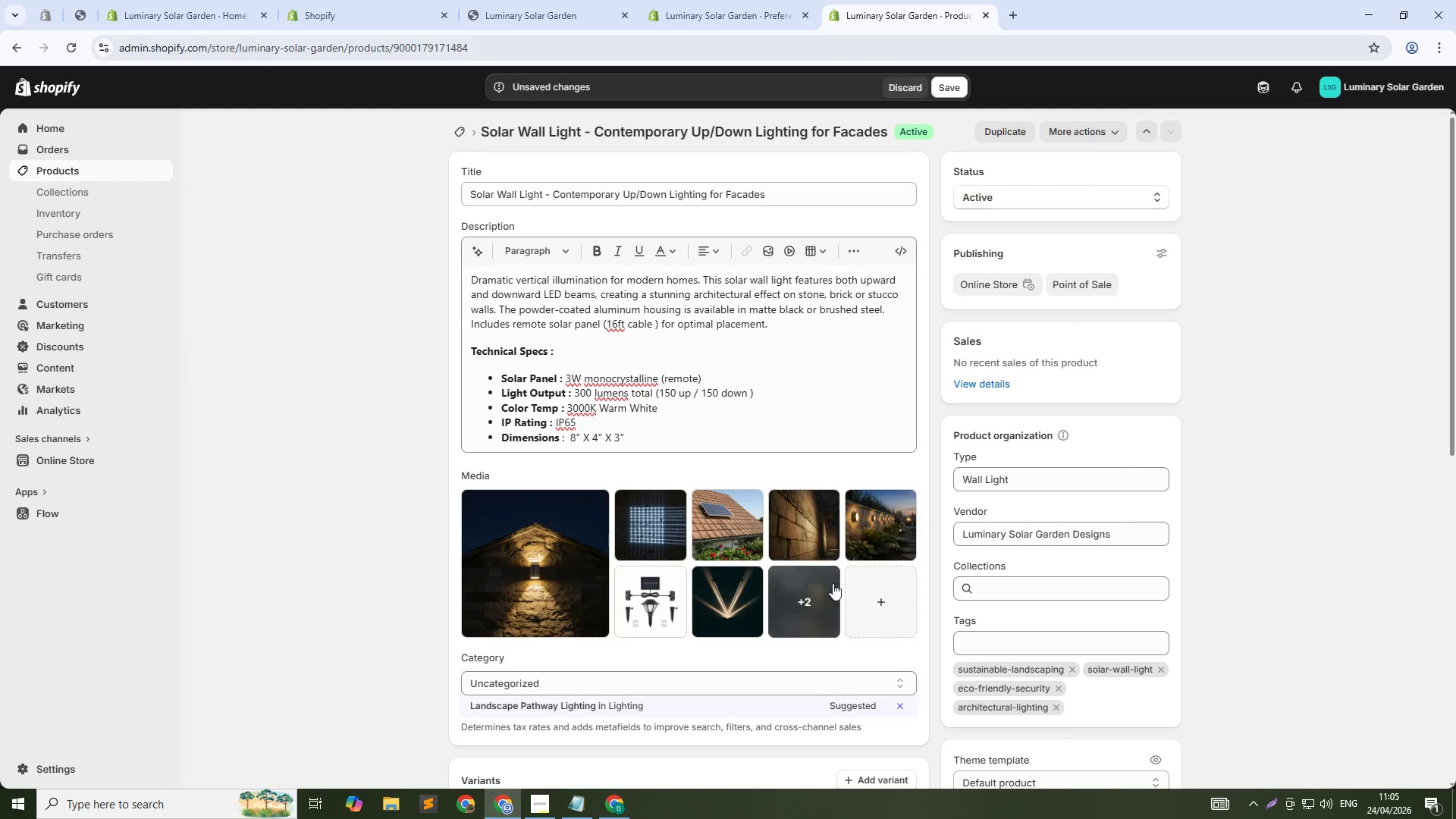 
left_click([874, 581])
 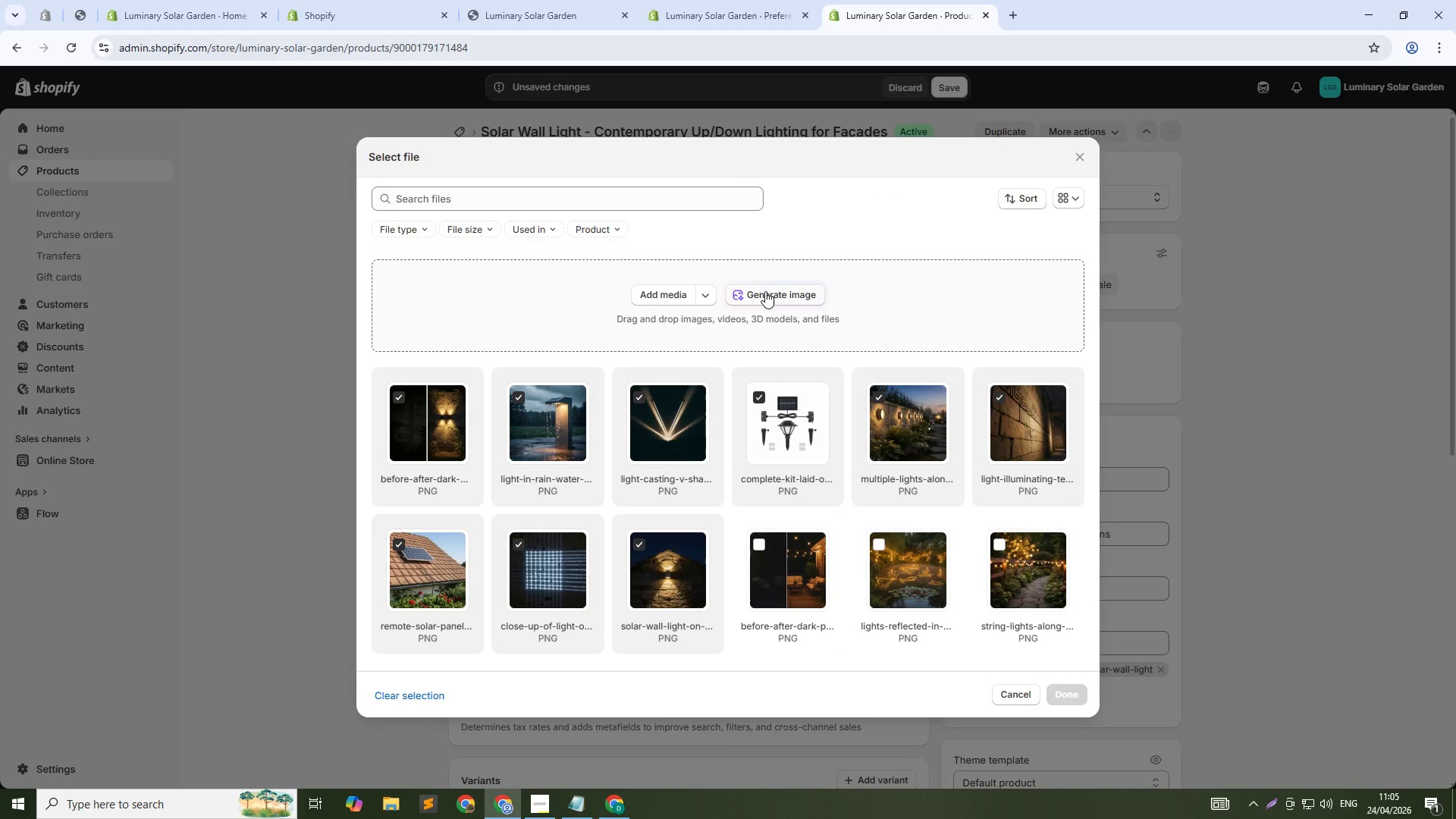 
left_click([763, 290])
 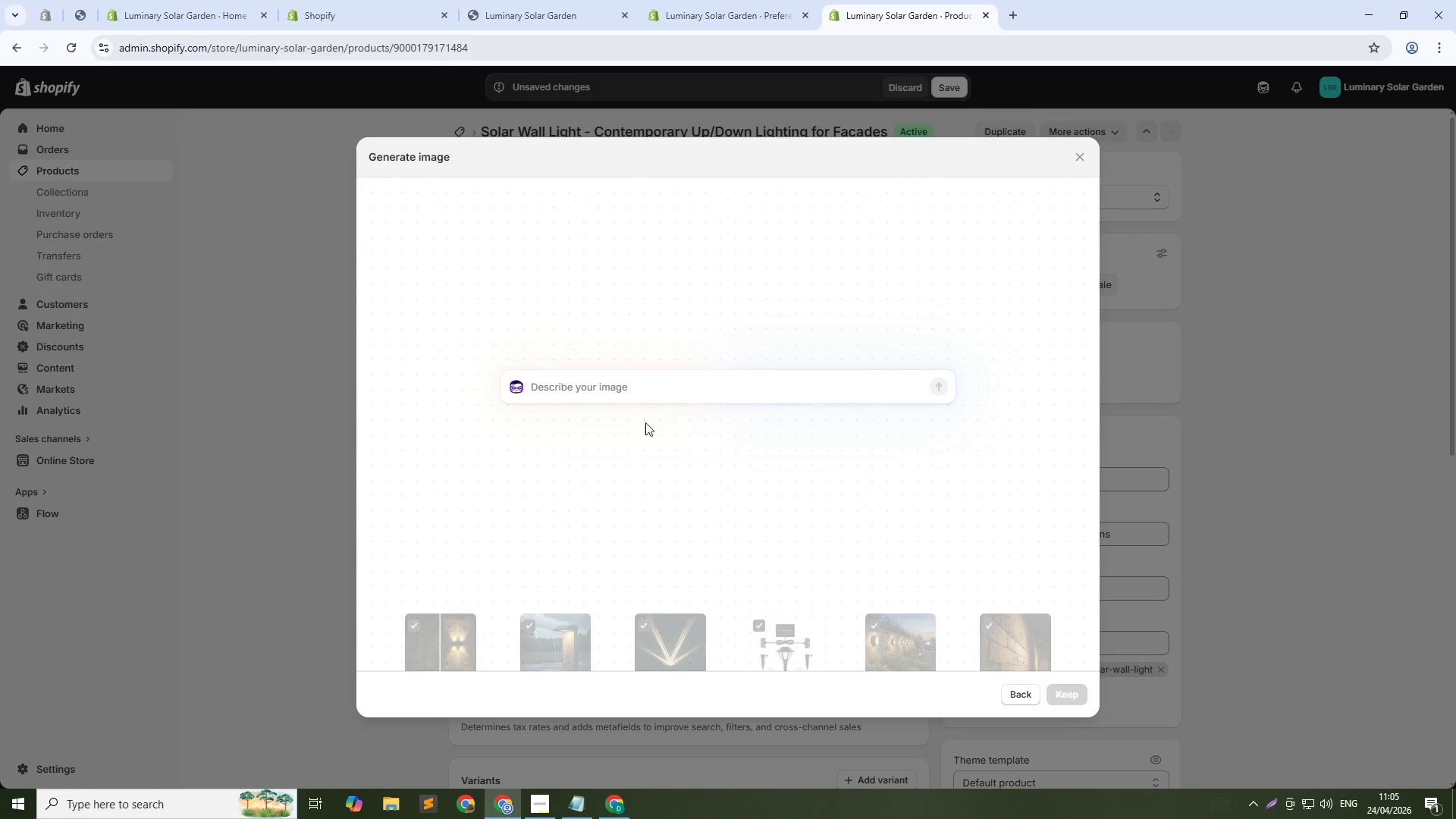 
left_click([637, 383])
 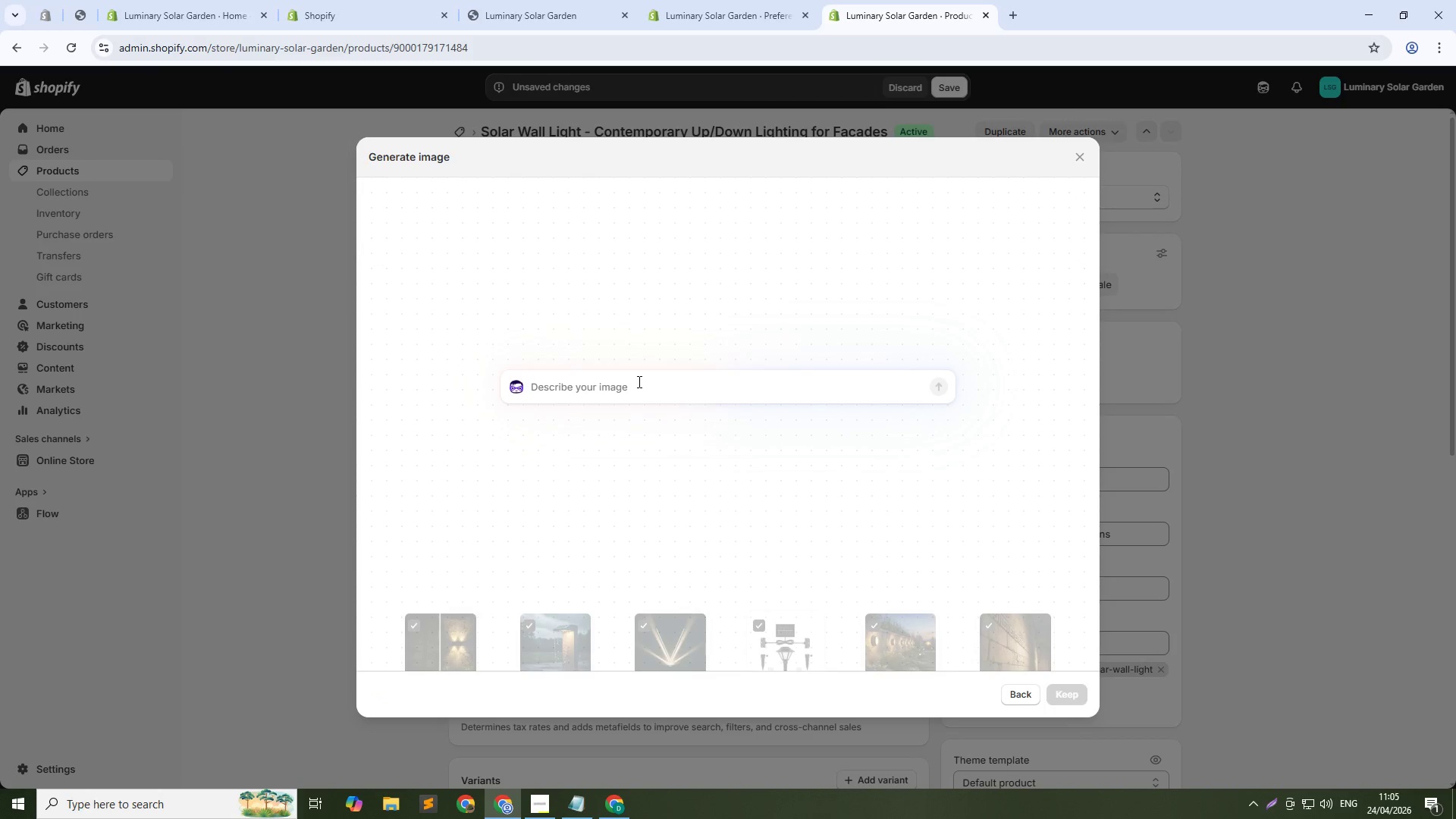 
type(Light besdie)
key(Backspace)
key(Backspace)
key(Backspace)
type(ide entry door, welcoming glow, home entrance , 1:1)
 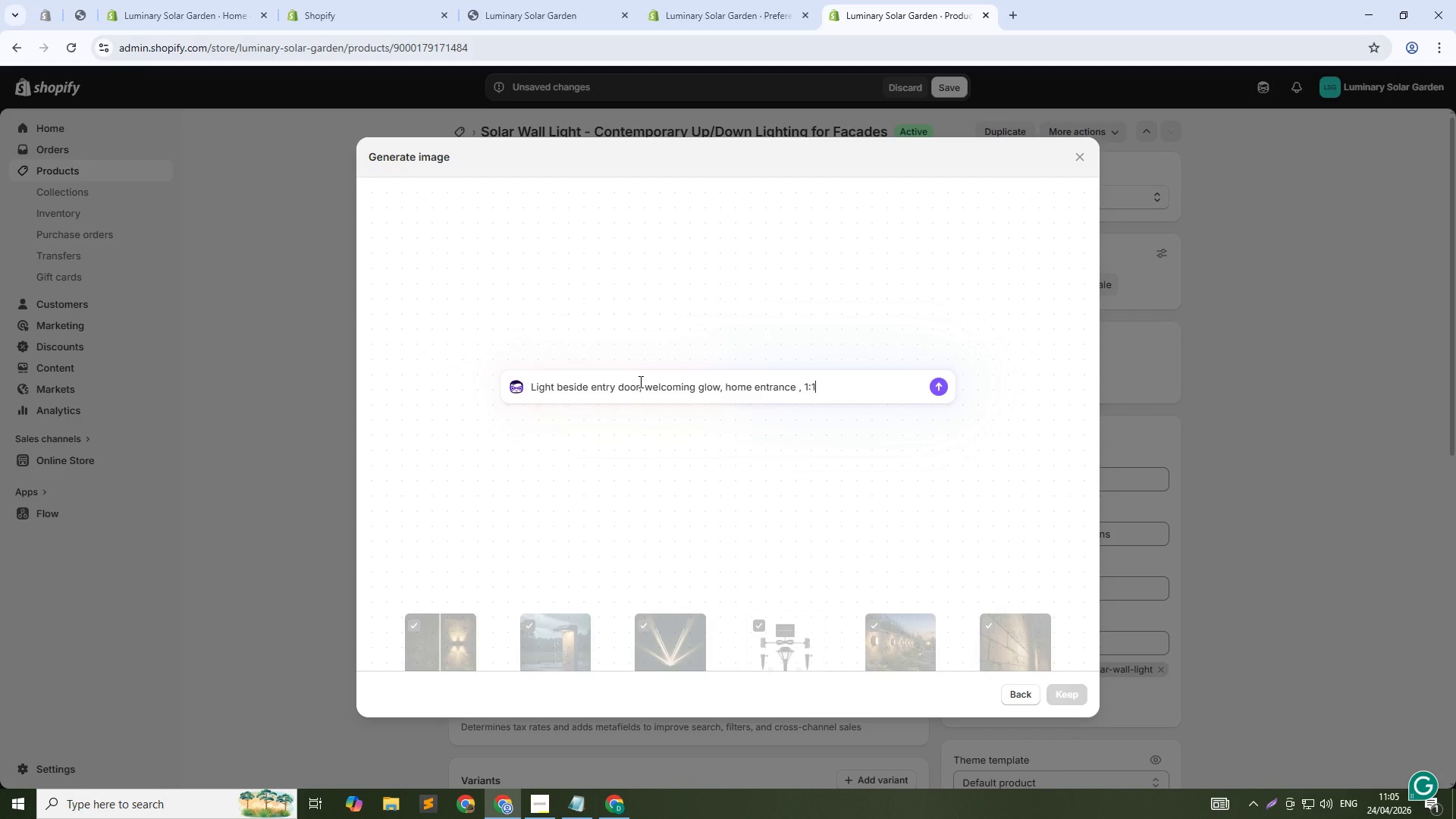 
hold_key(key=Enter, duration=0.31)
 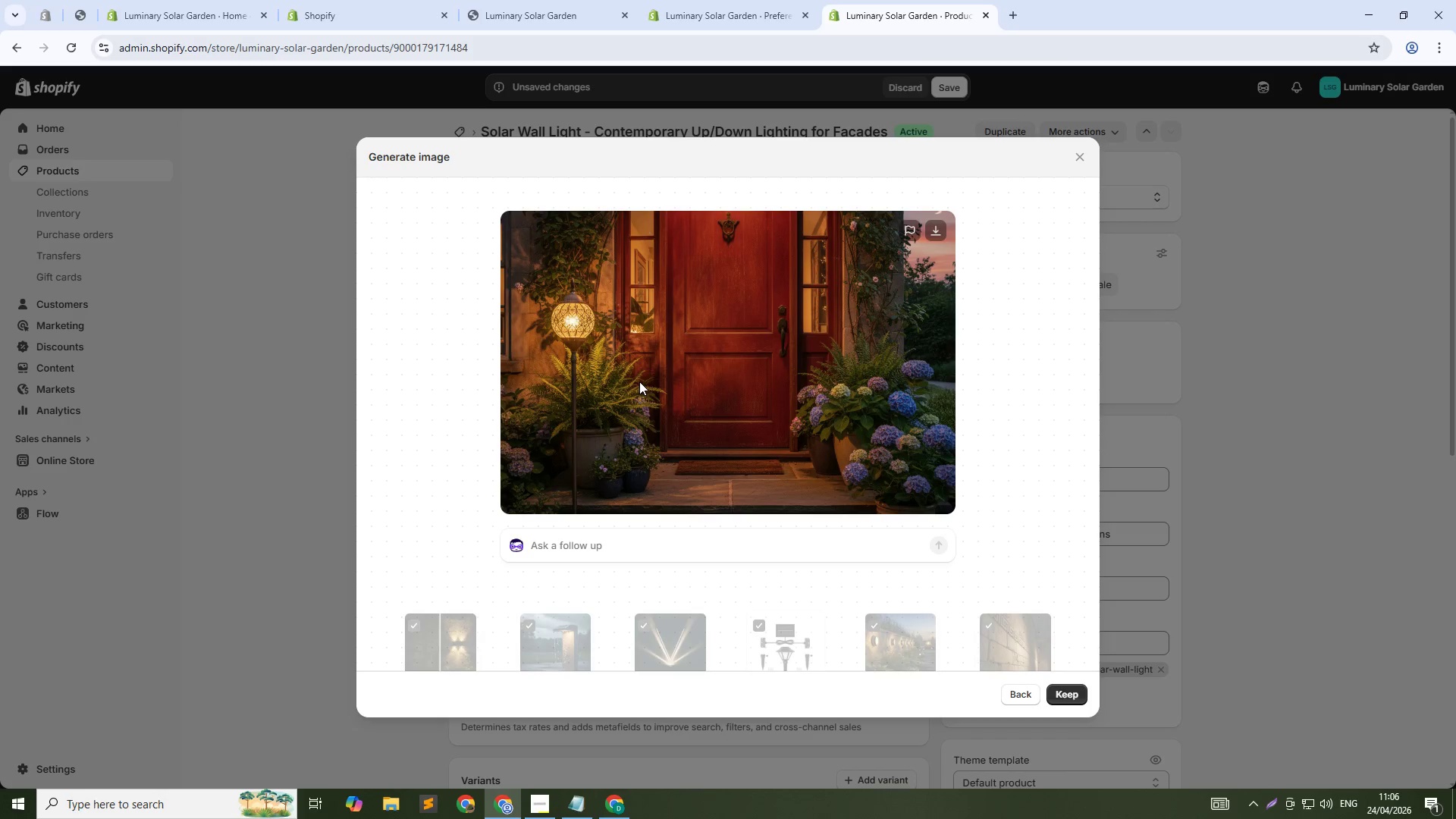 
wait(50.36)
 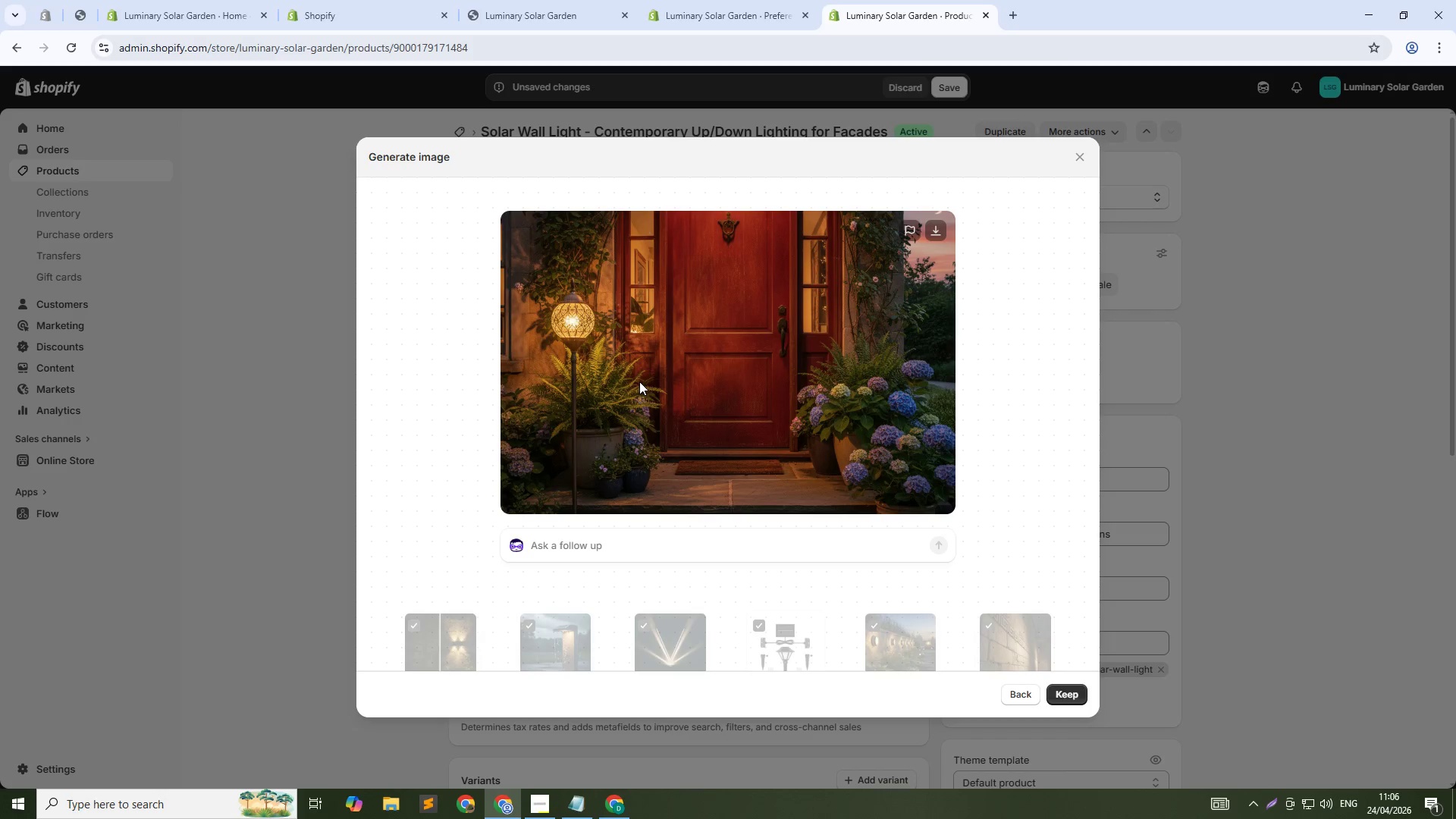 
left_click([1069, 692])
 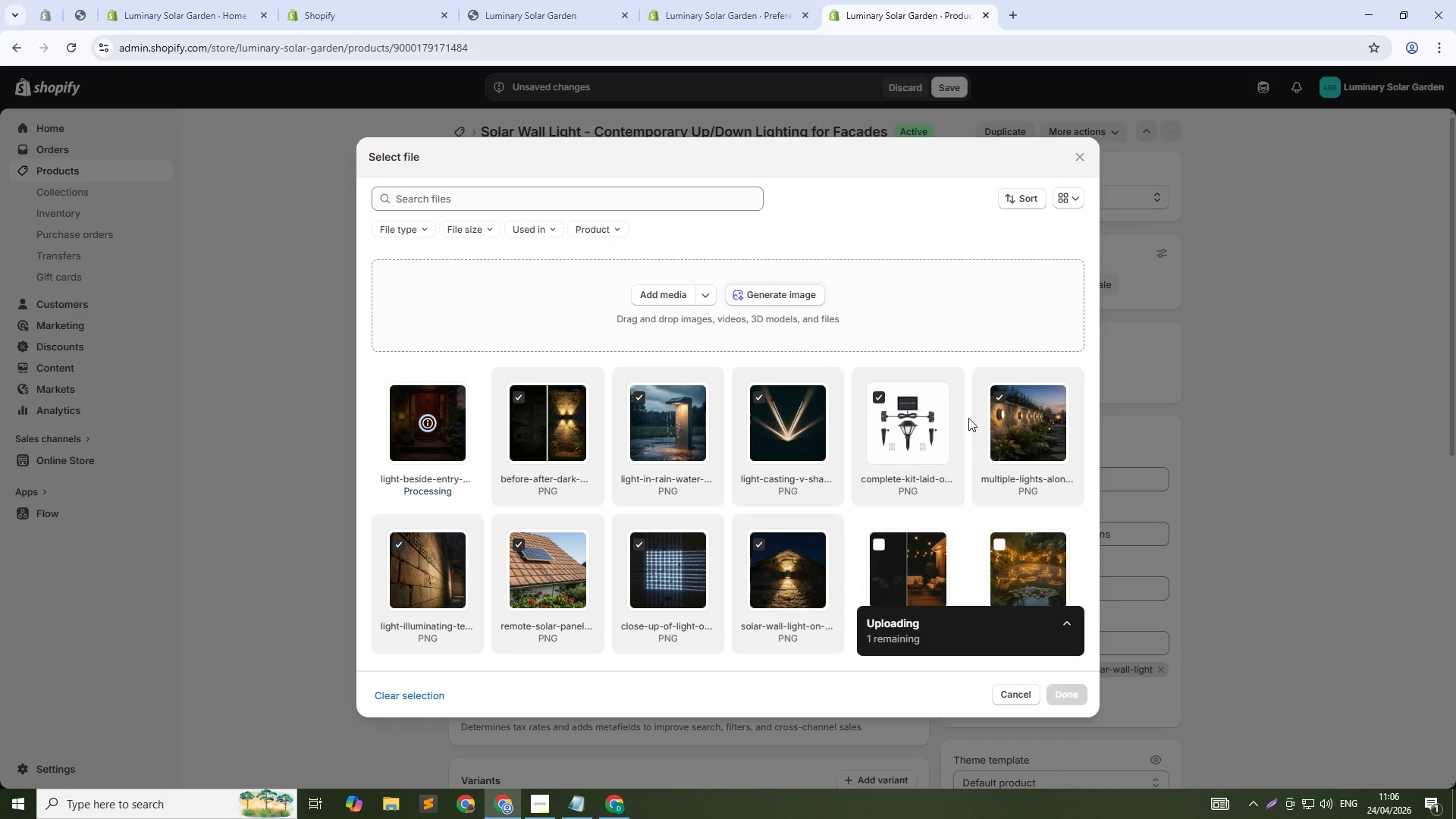 
wait(10.28)
 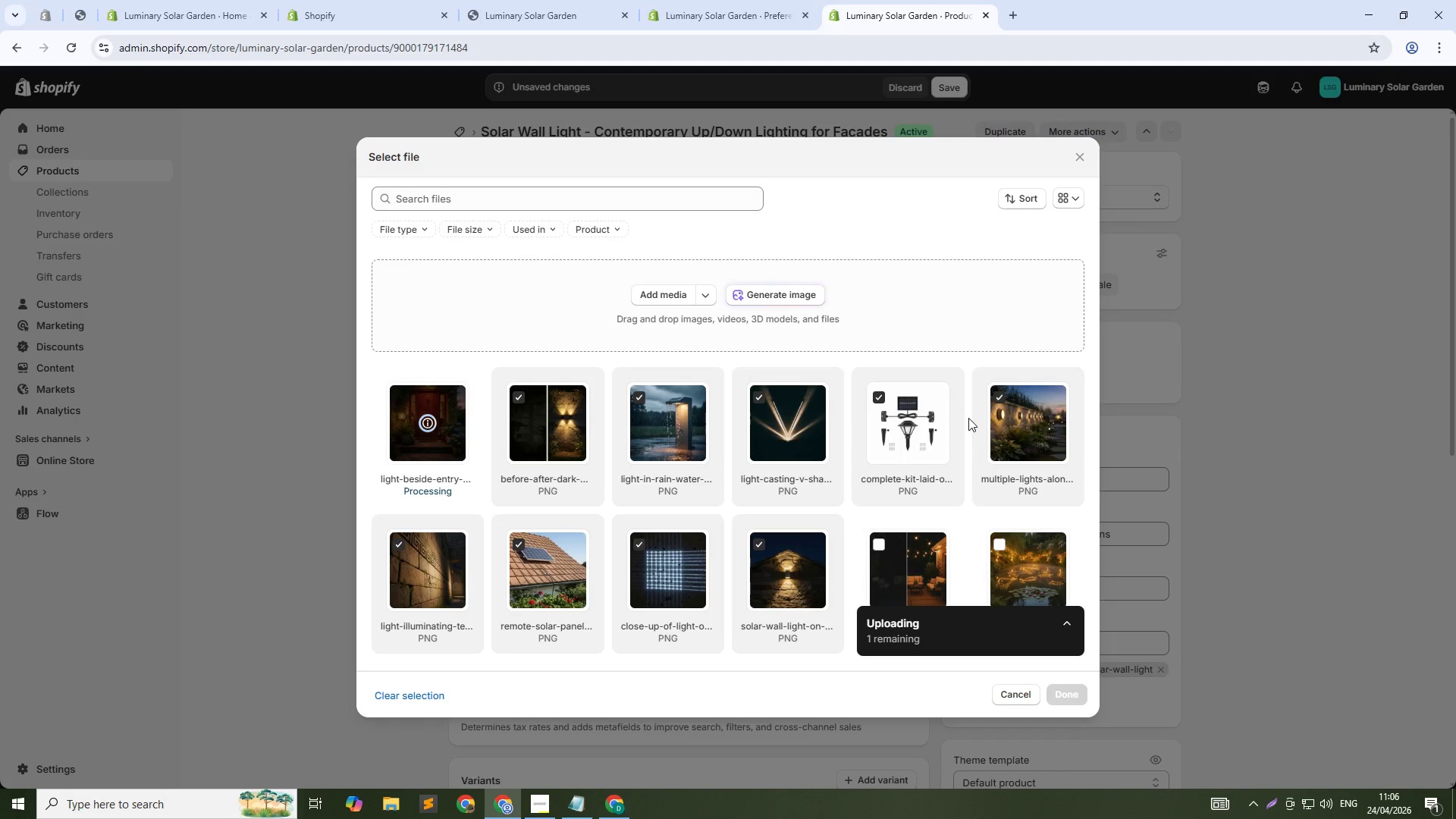 
left_click([1060, 696])
 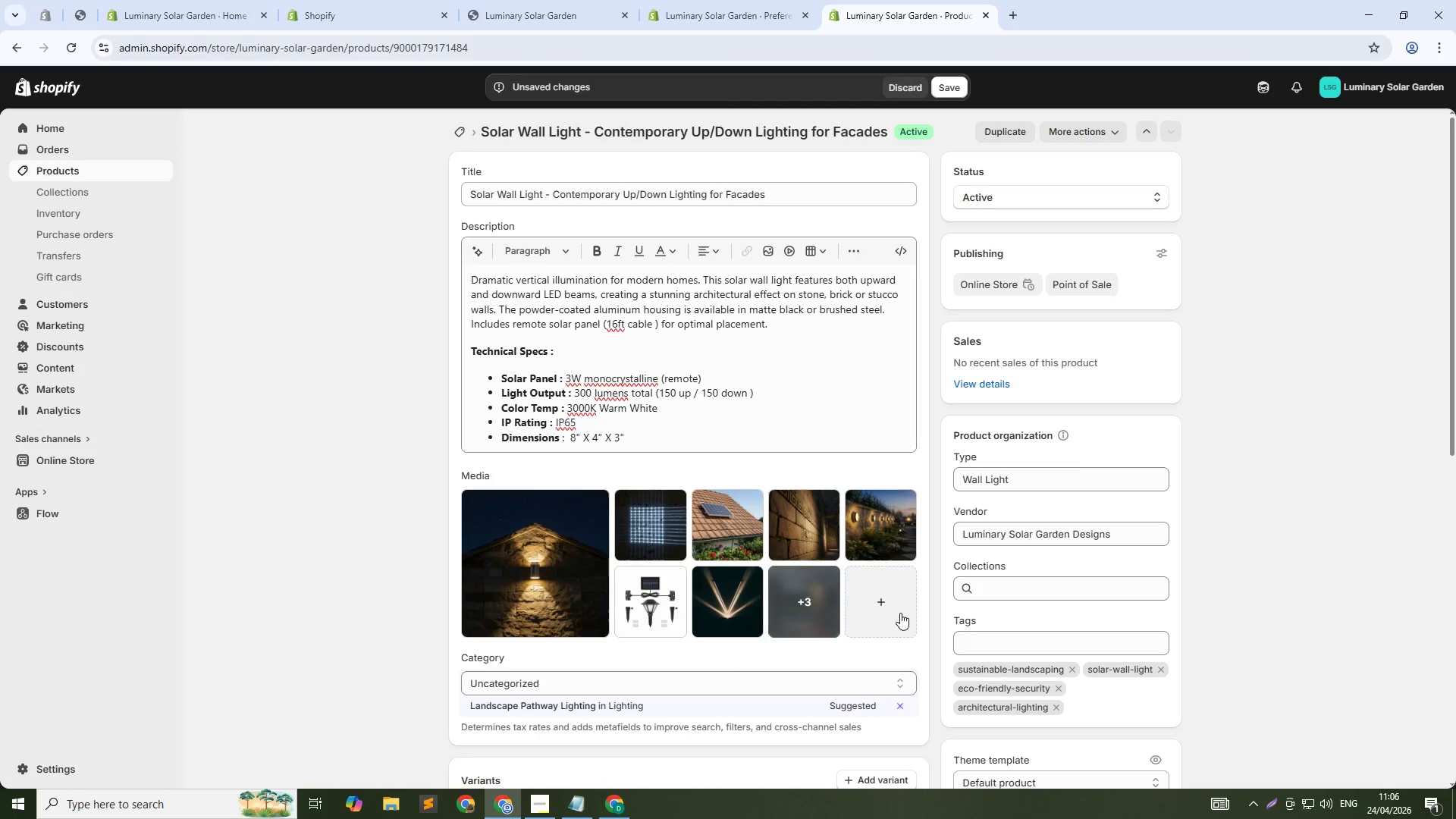 
left_click([865, 605])
 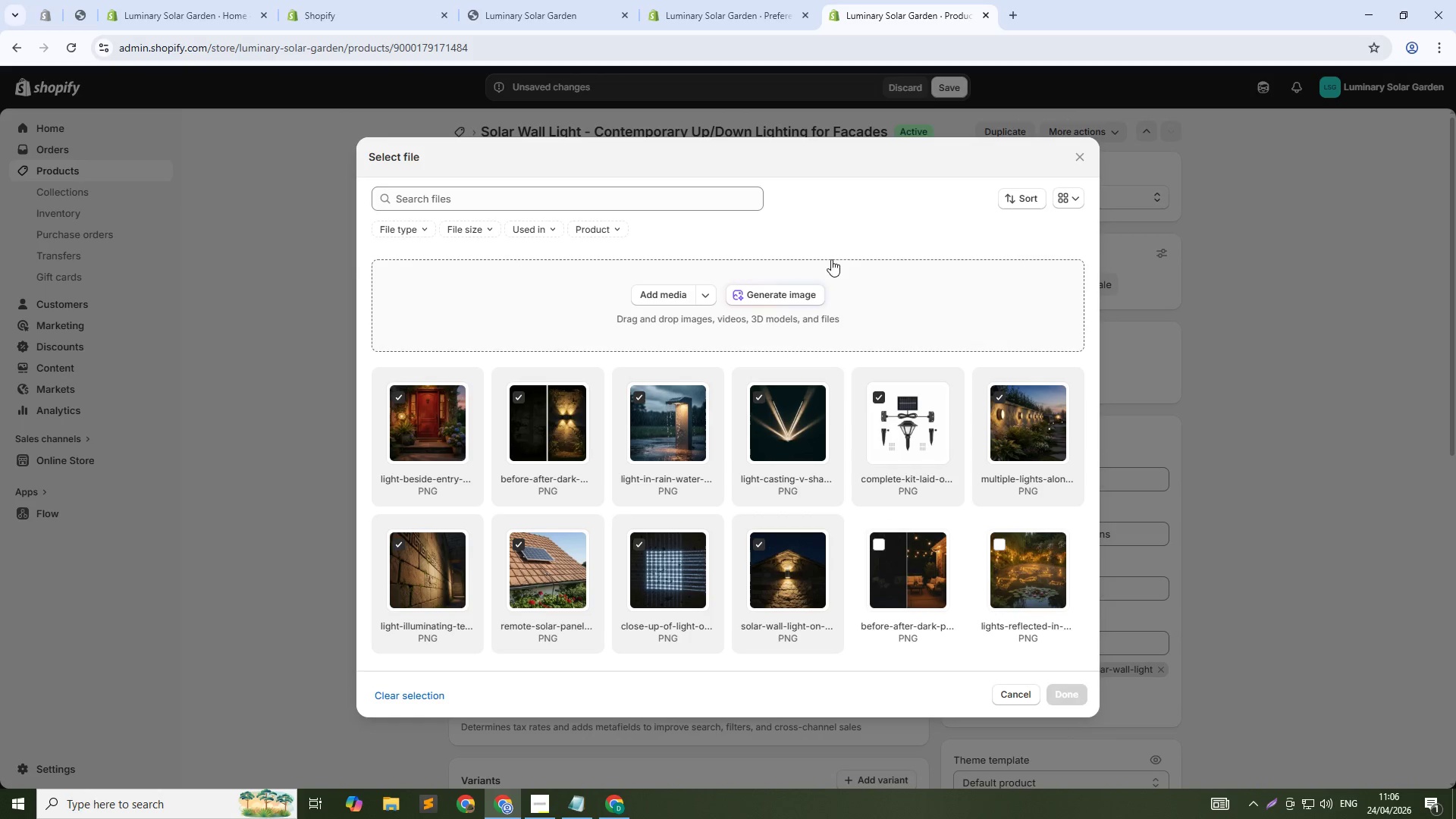 
left_click([1169, 265])
 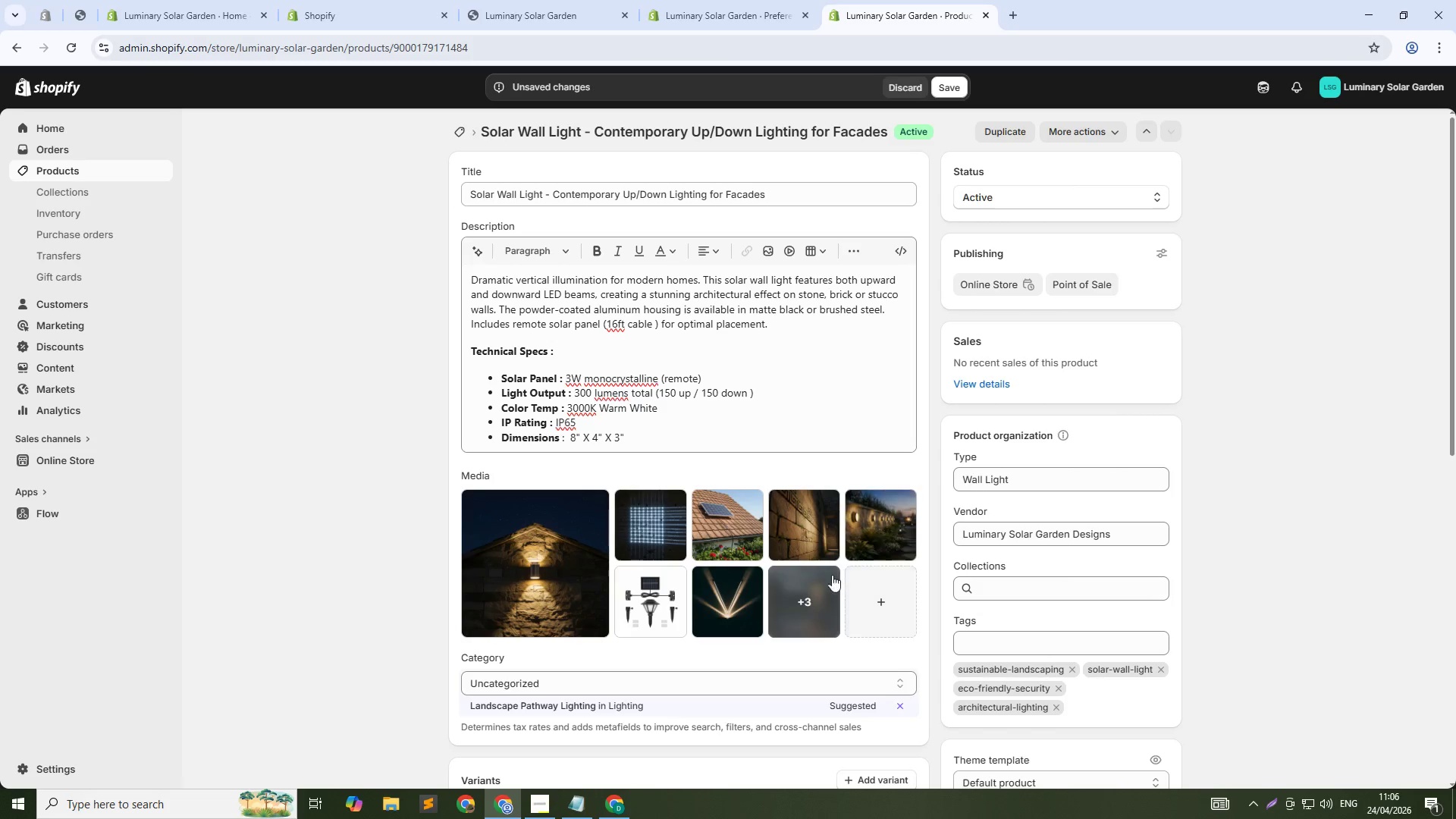 
left_click([824, 578])
 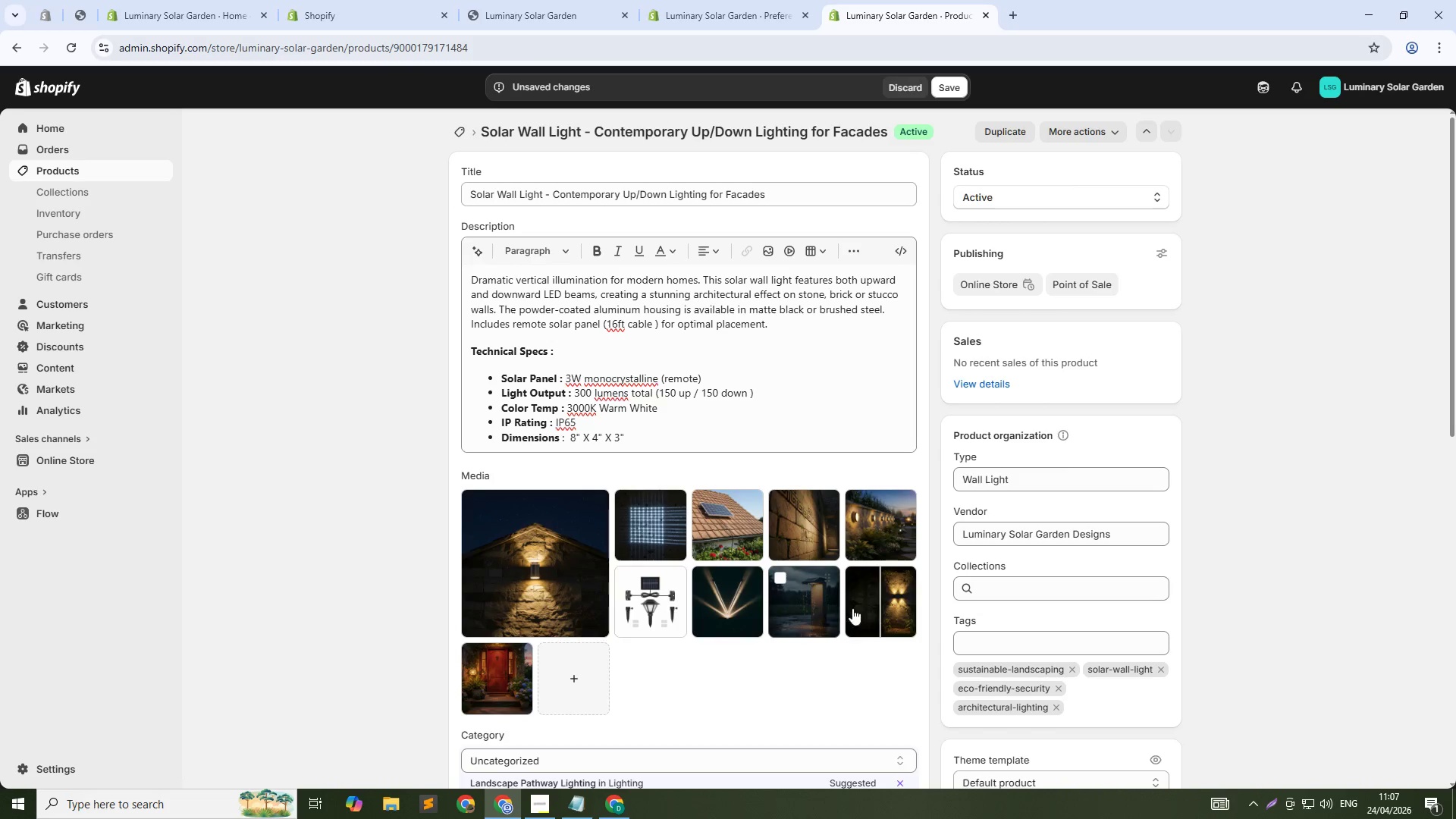 
wait(6.55)
 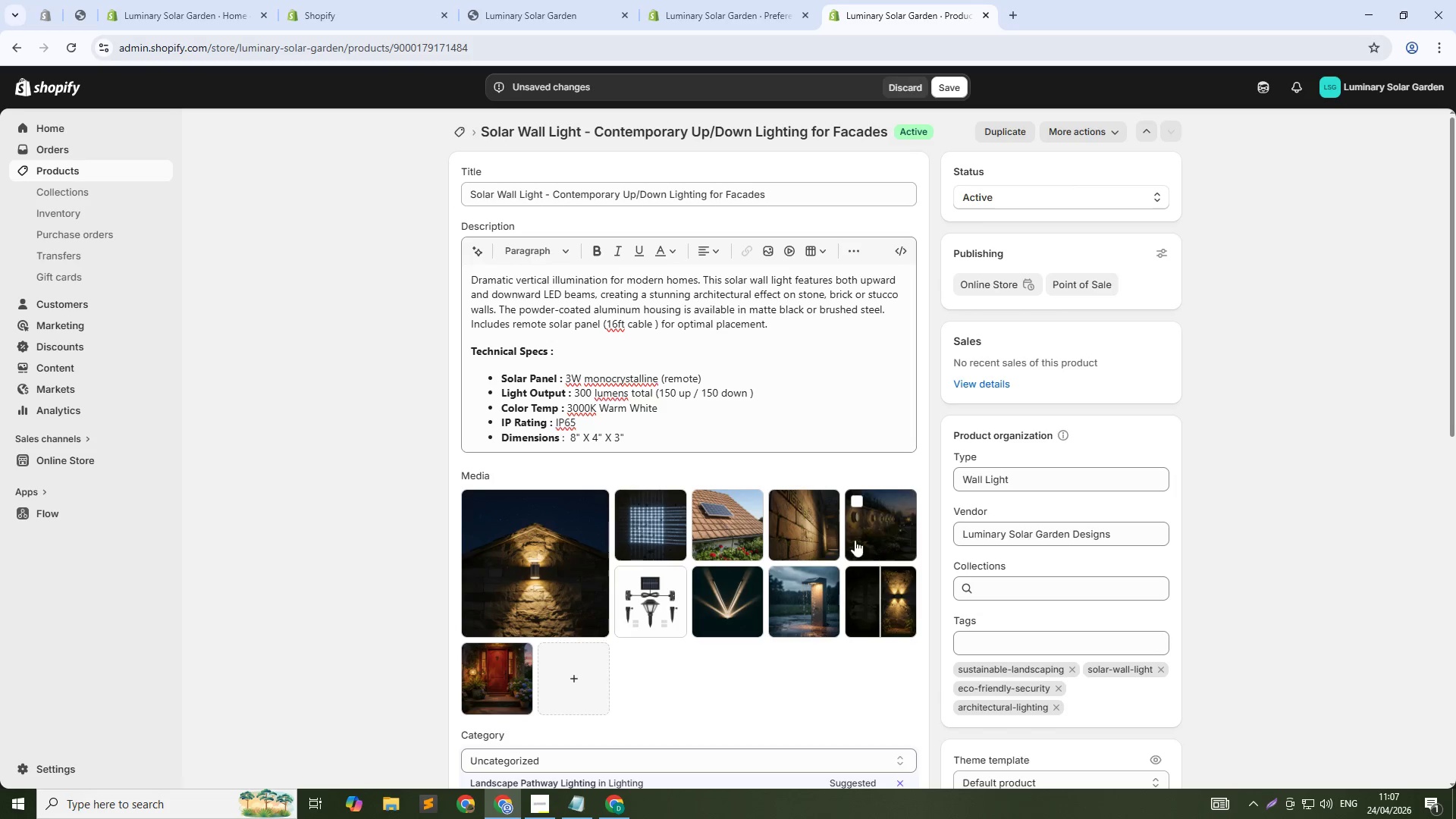 
left_click([491, 682])
 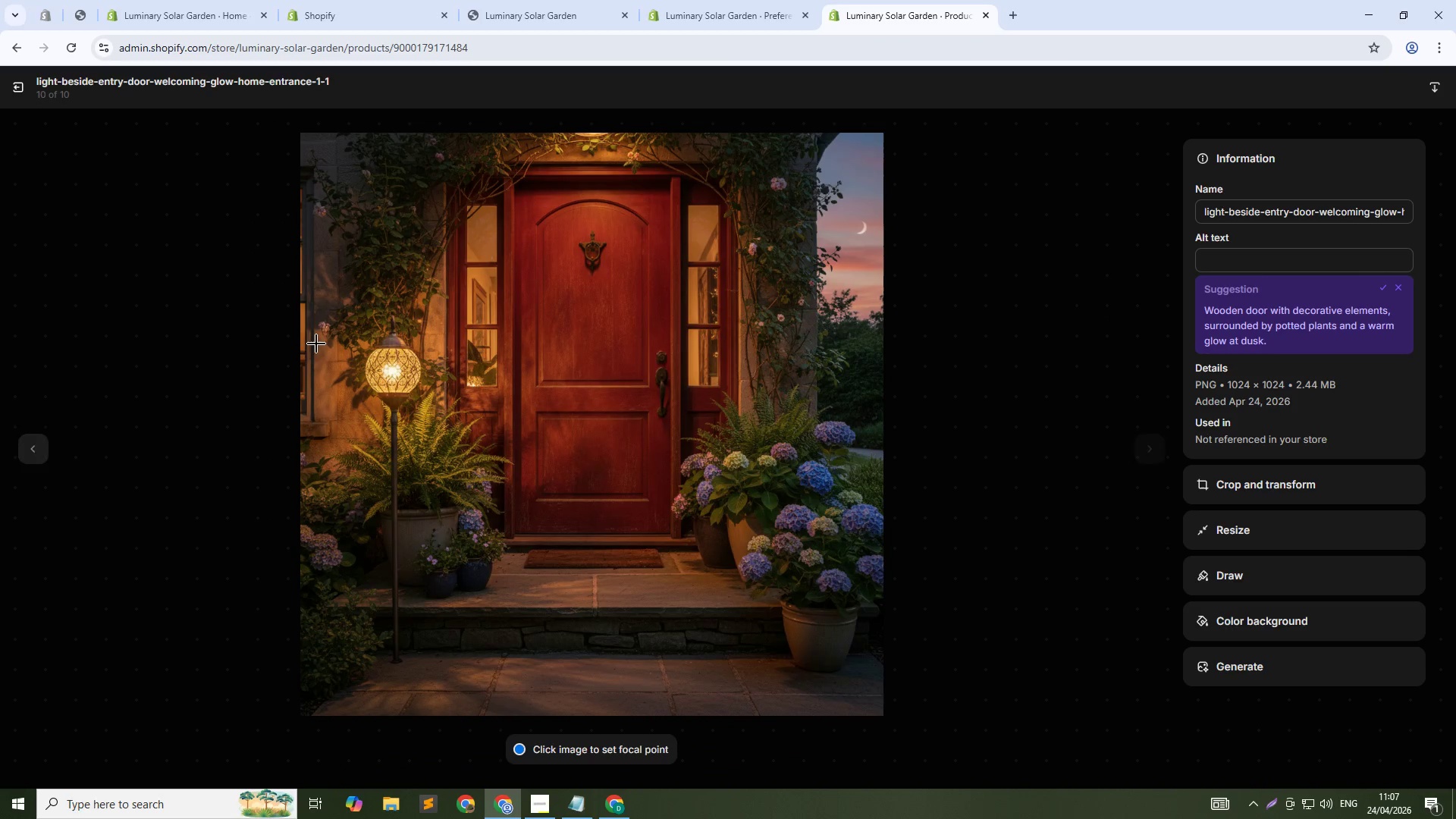 
left_click([27, 95])
 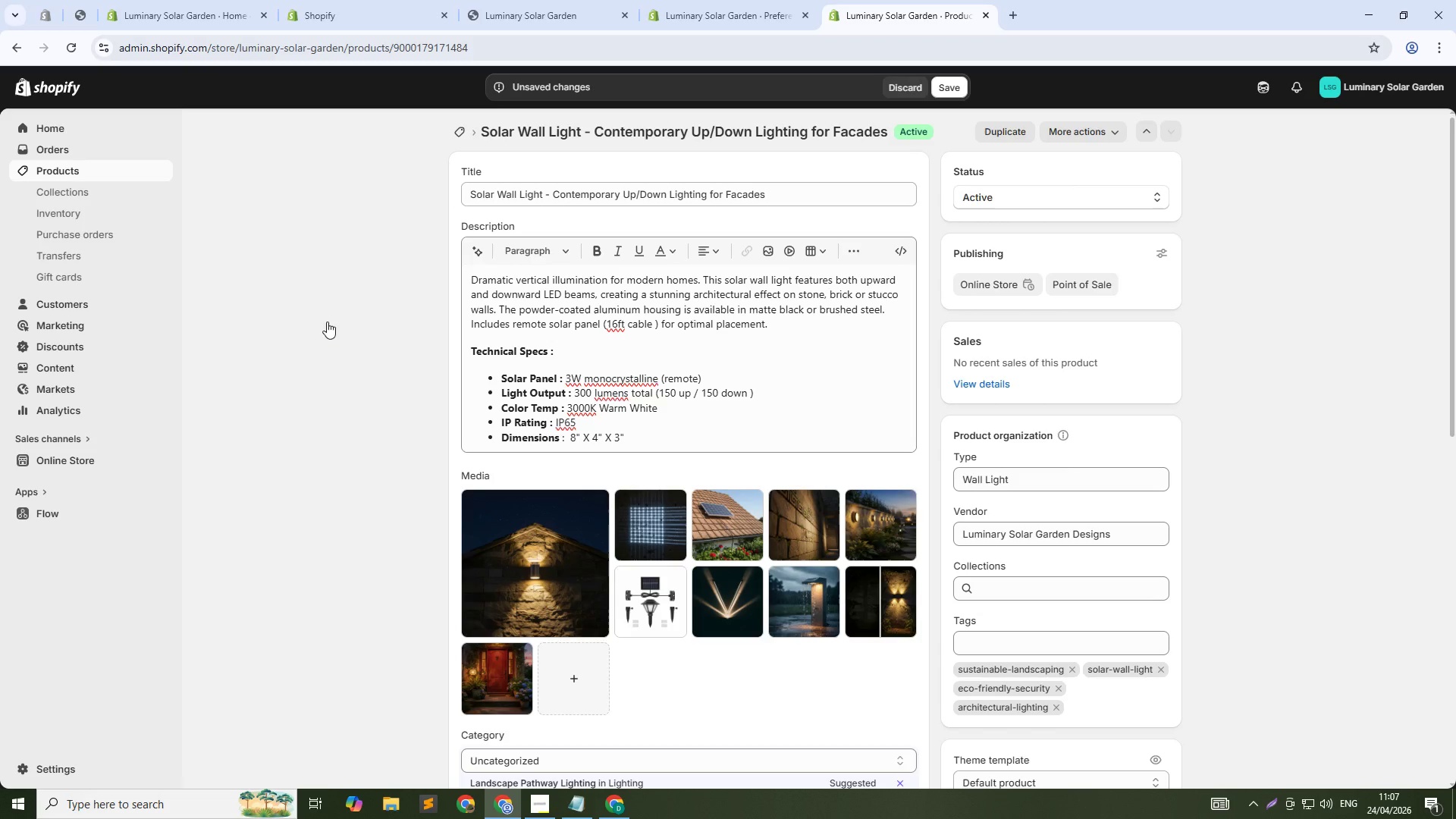 
scroll: coordinate [773, 600], scroll_direction: up, amount: 3.0
 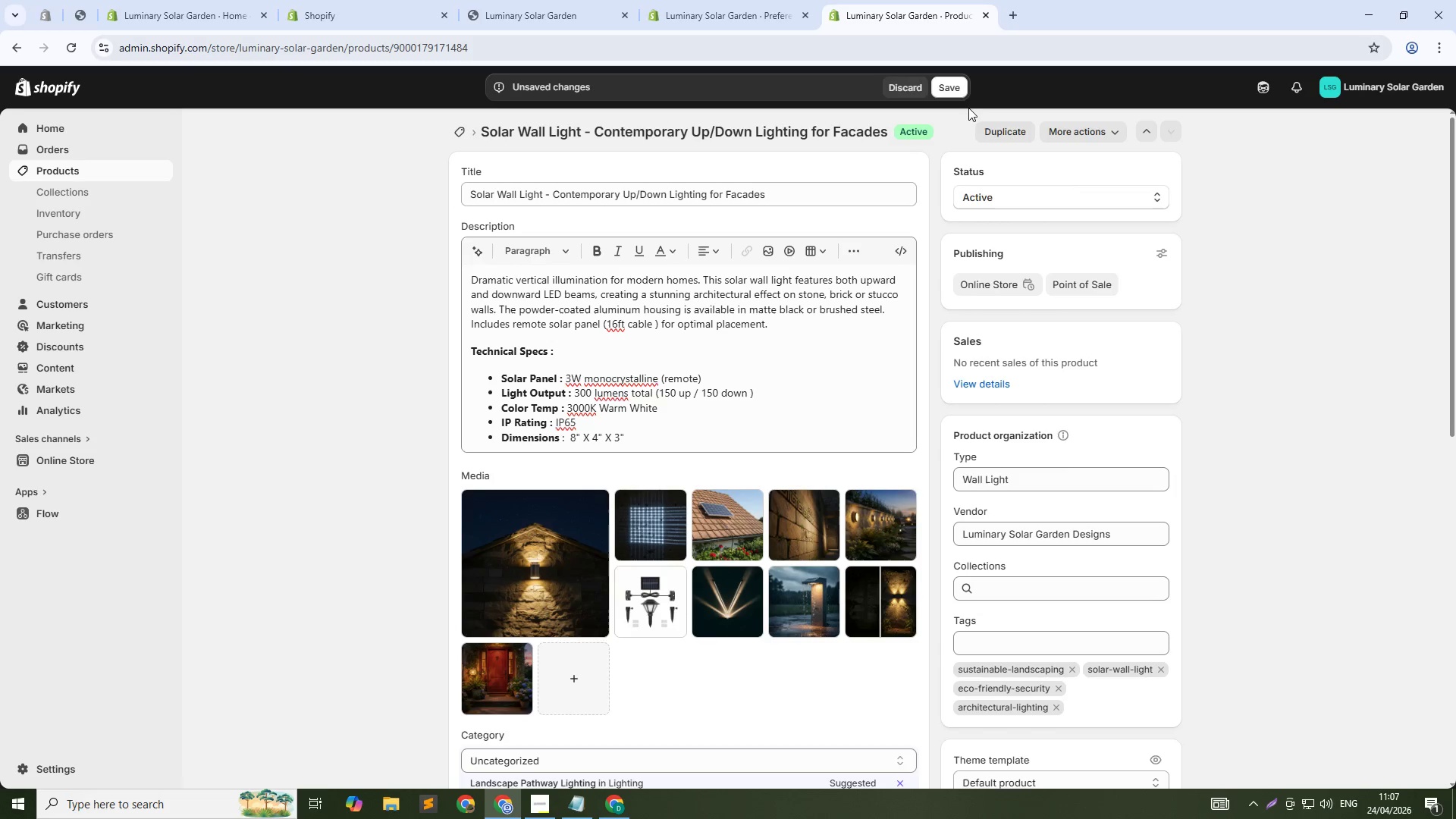 
left_click([955, 89])
 